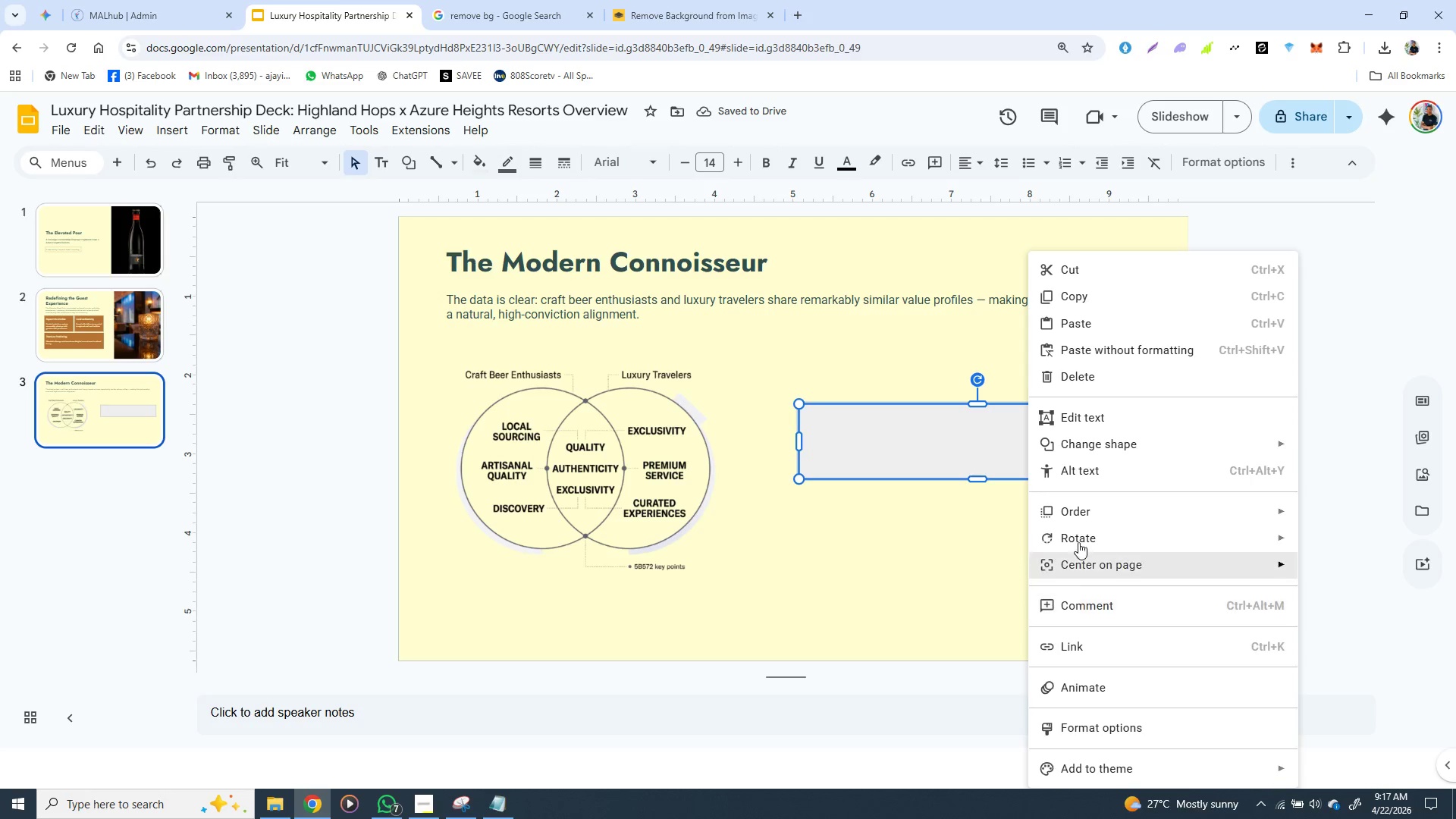 
left_click([1098, 510])
 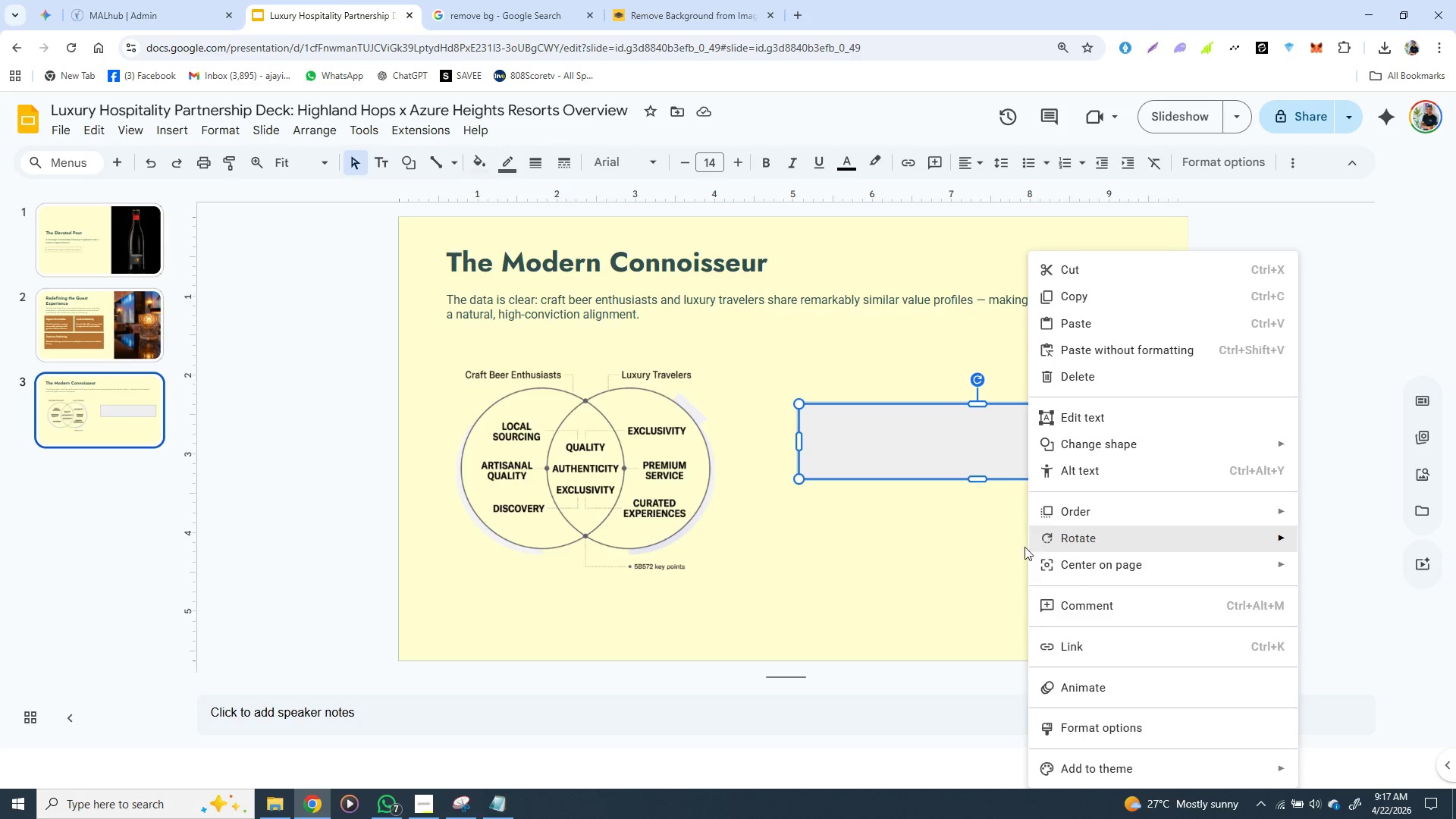 
wait(9.56)
 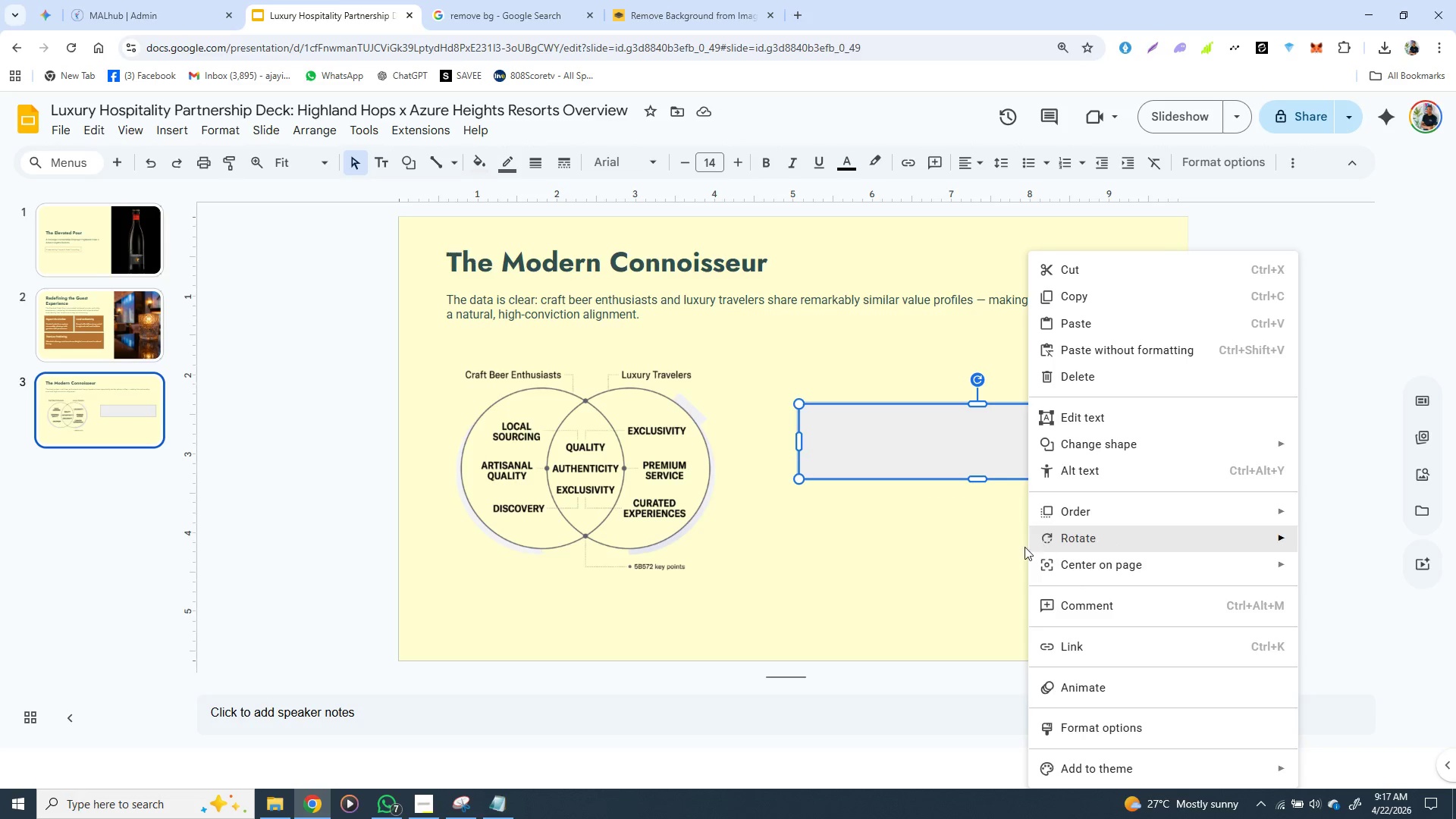 
left_click([887, 597])
 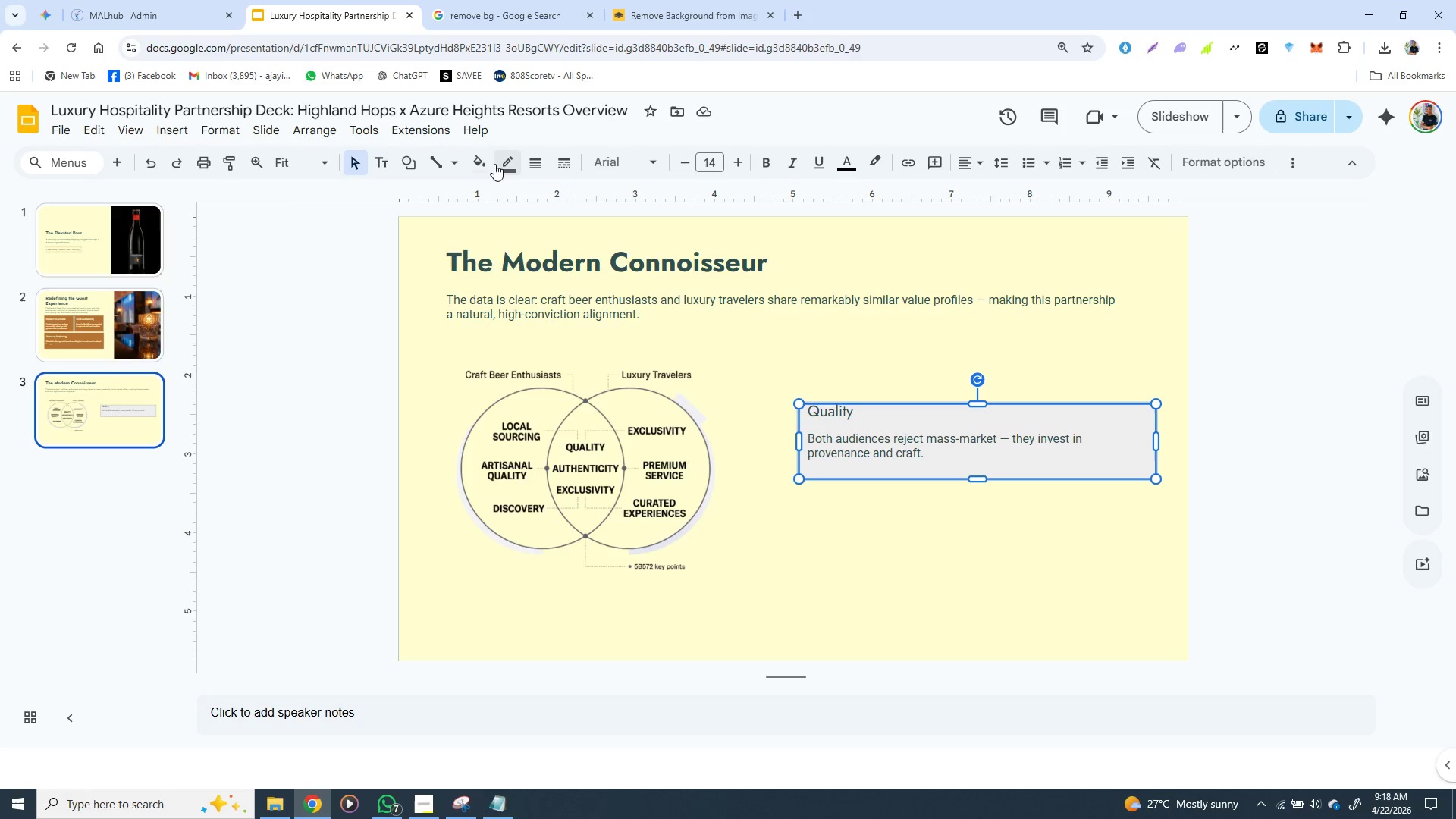 
wait(19.16)
 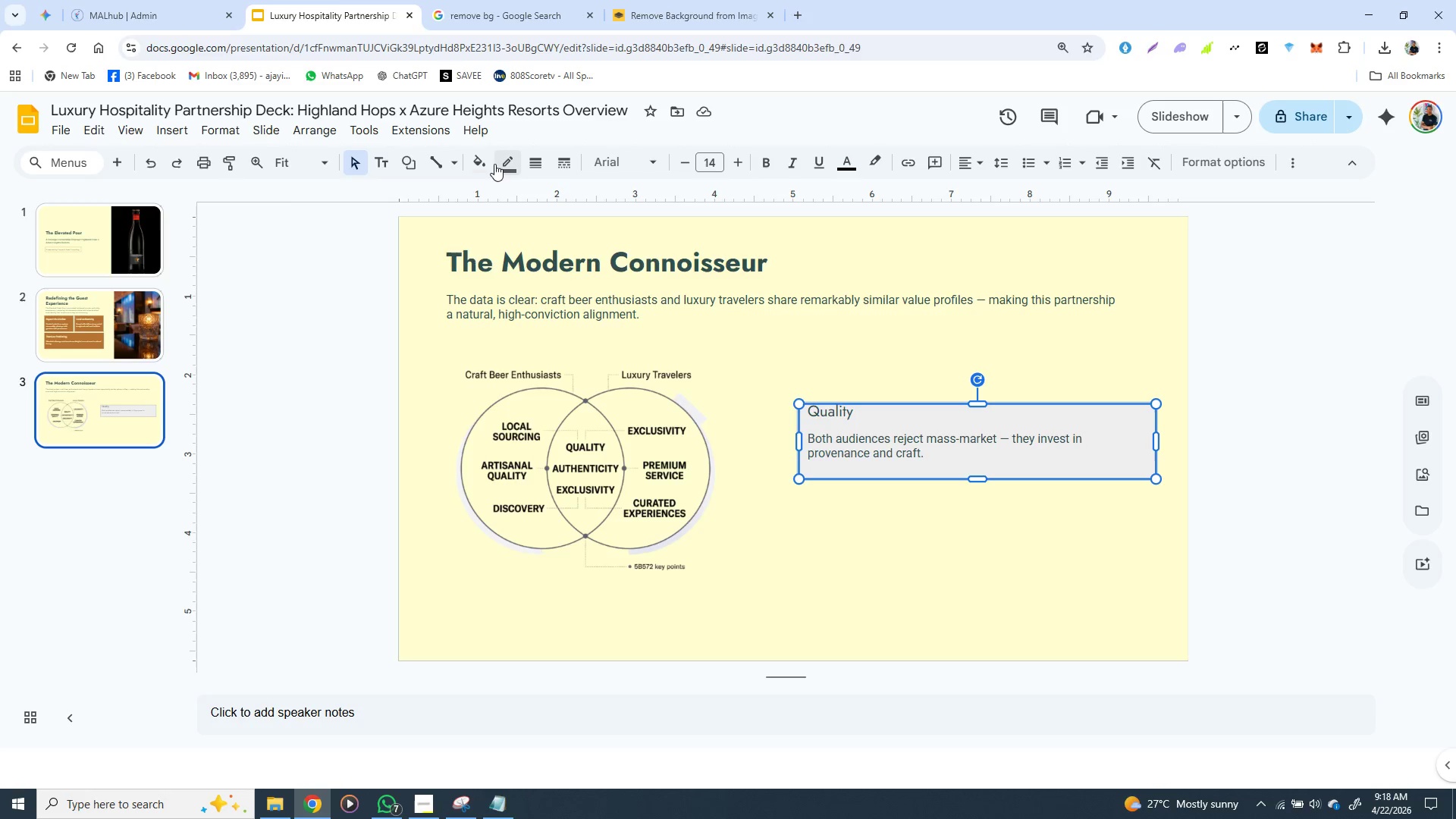 
left_click([479, 164])
 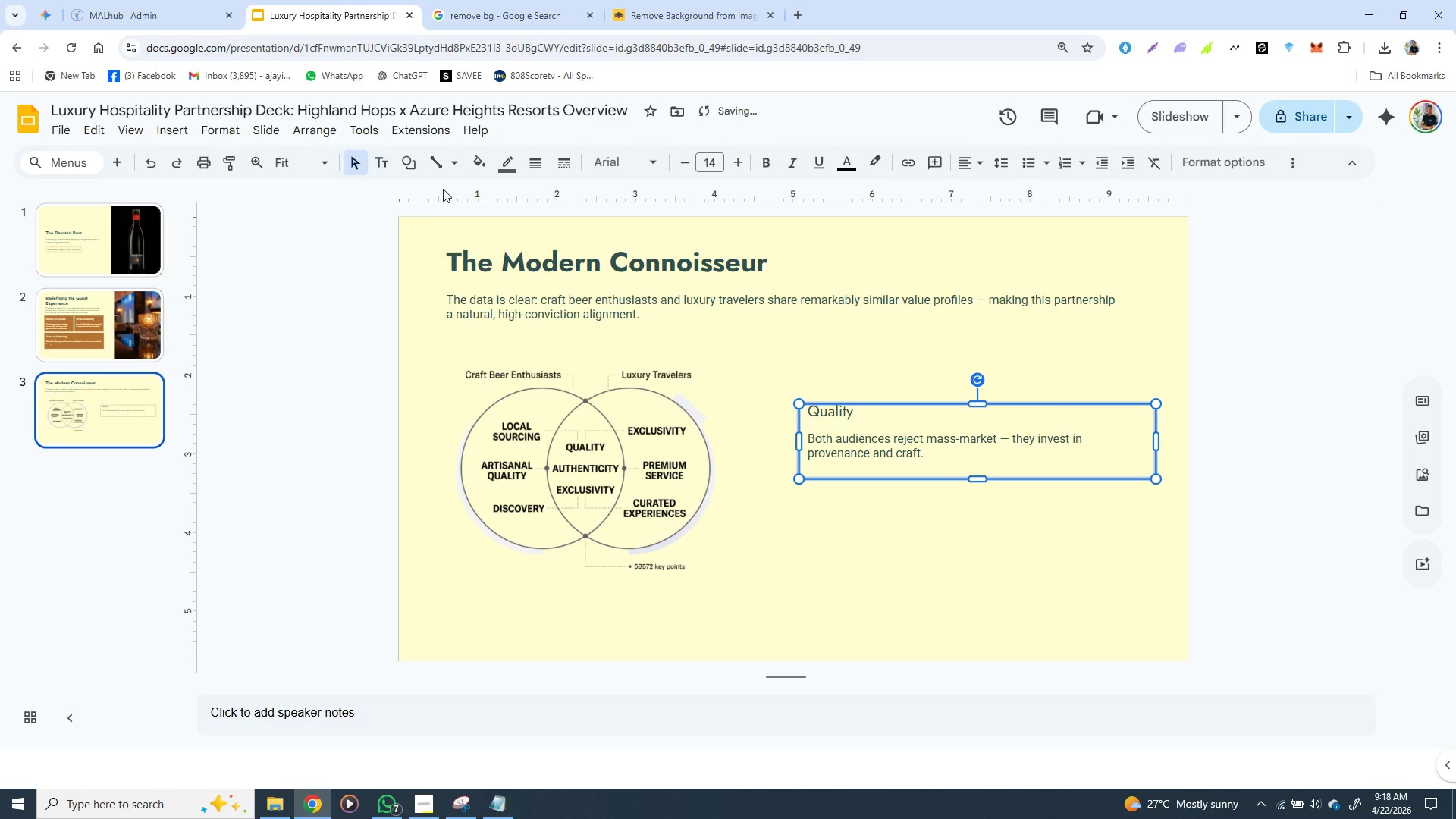 
wait(8.12)
 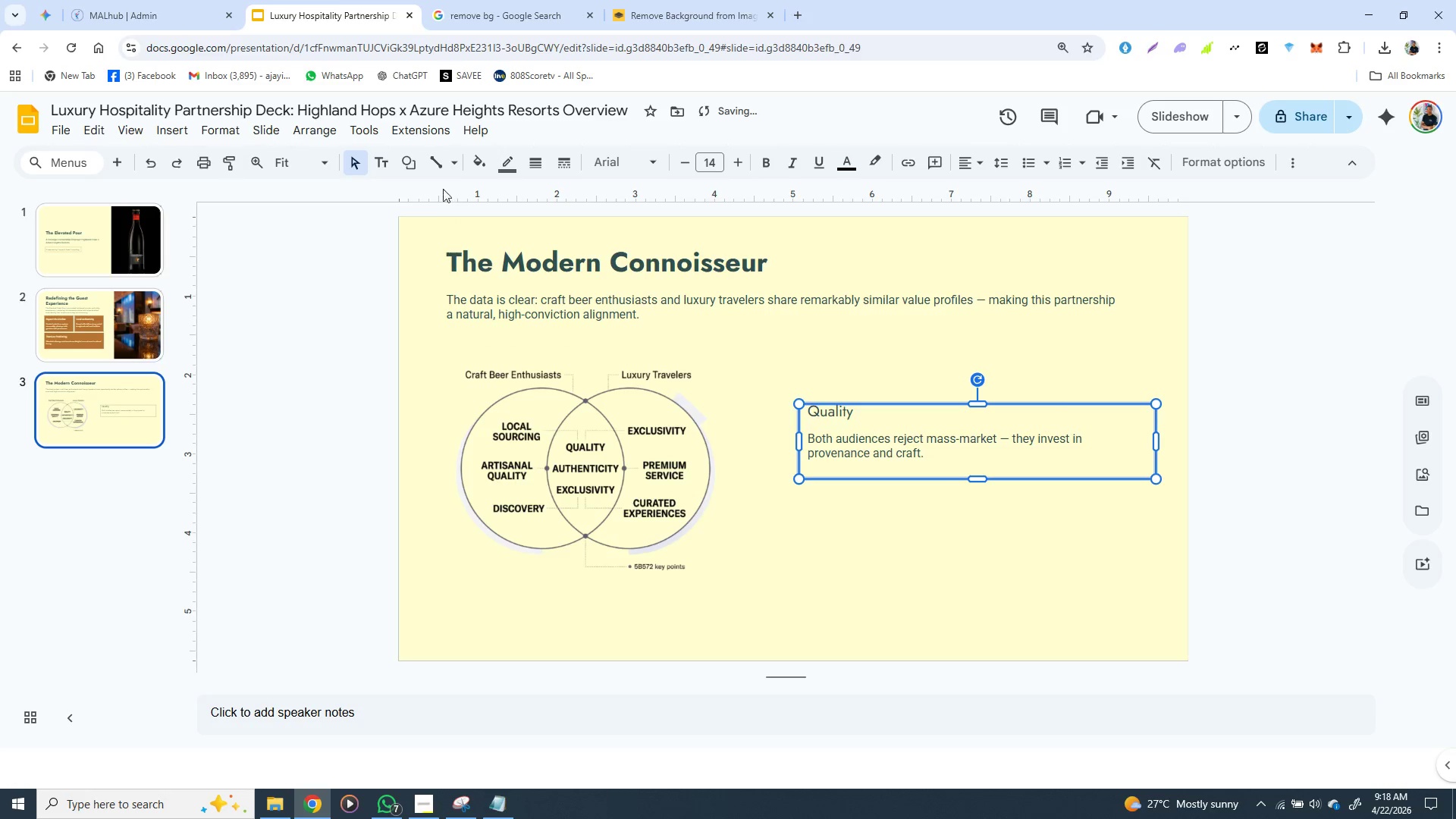 
left_click([482, 164])
 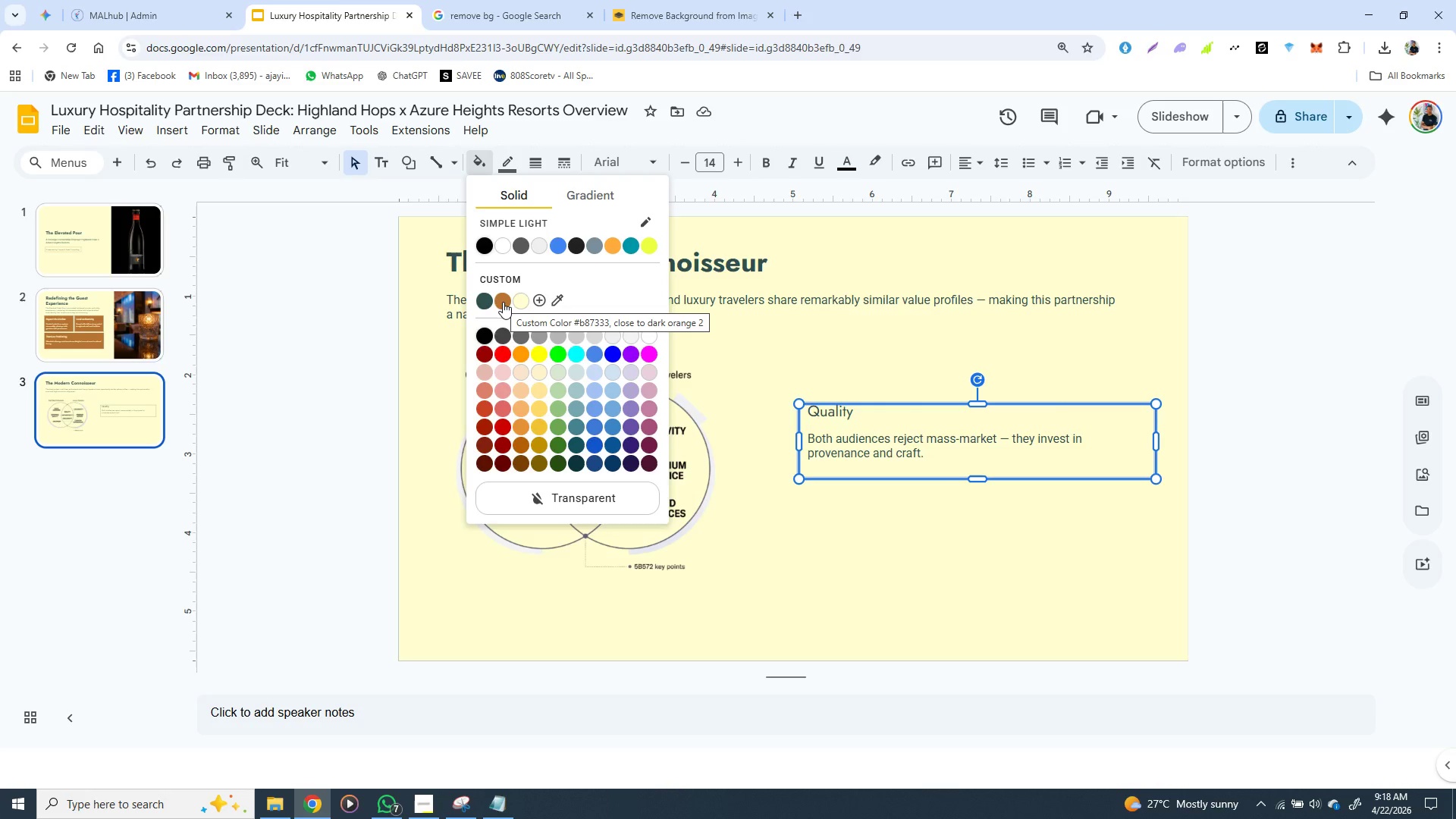 
wait(8.08)
 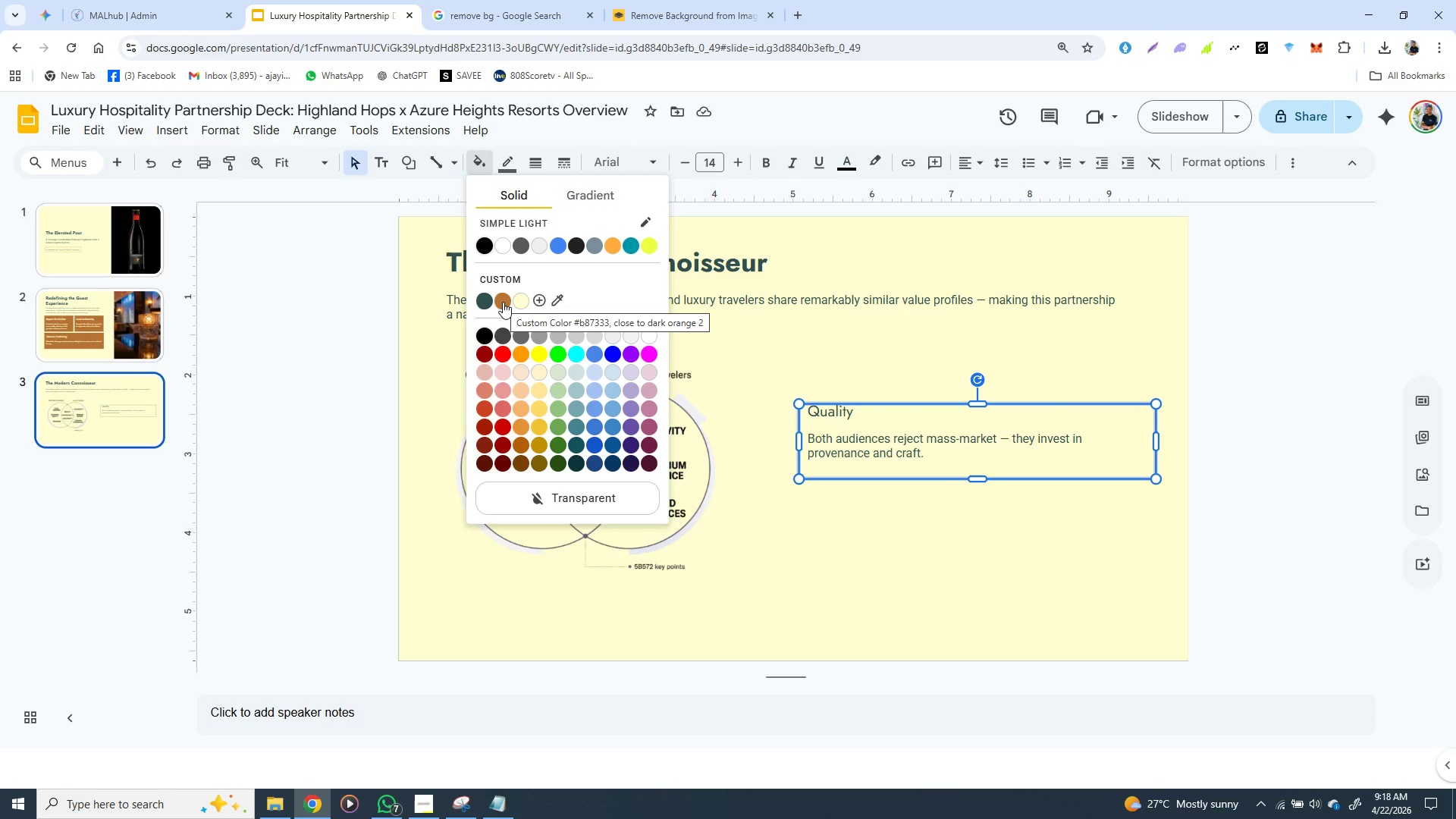 
left_click([485, 168])
 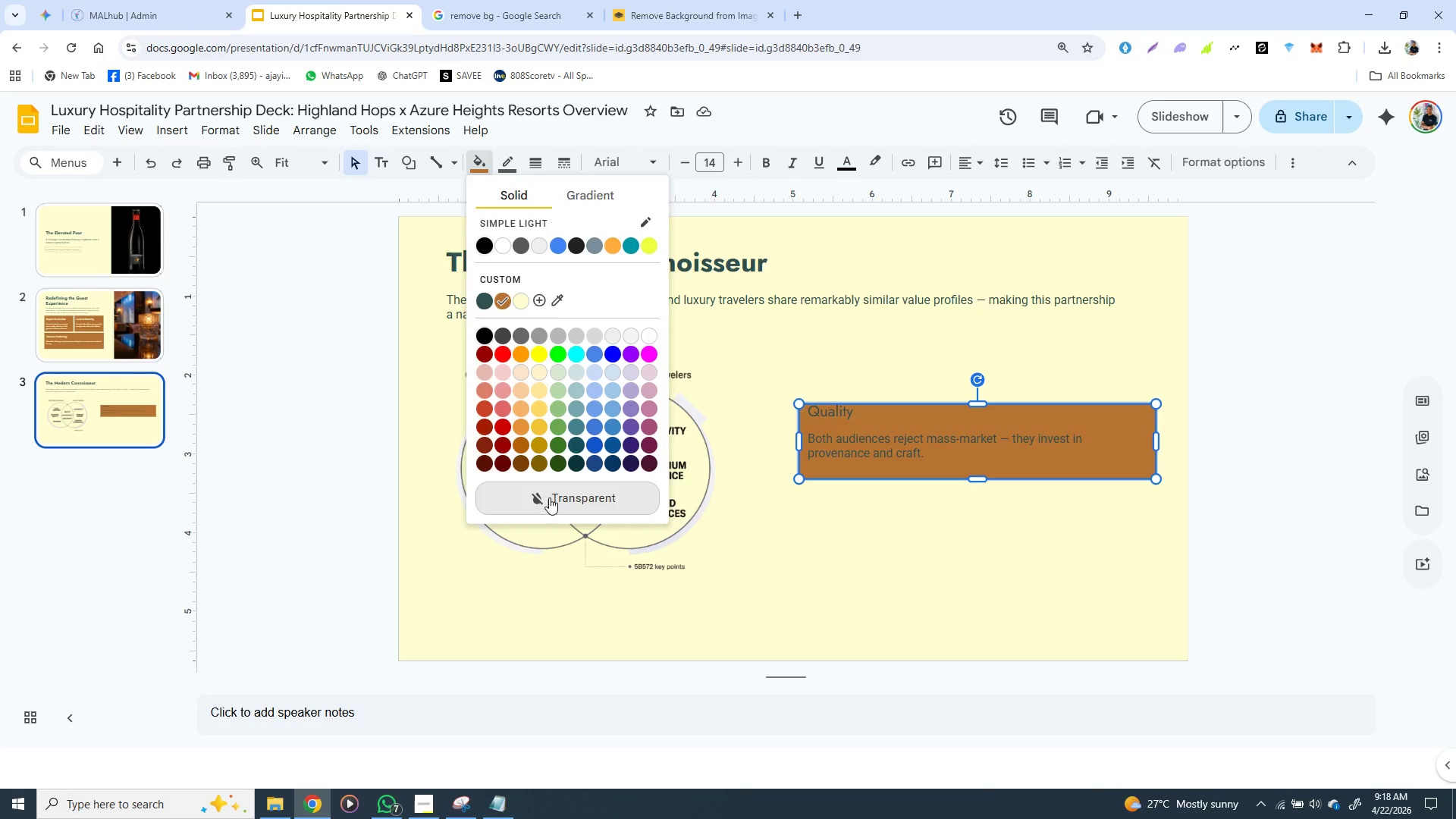 
left_click([549, 497])
 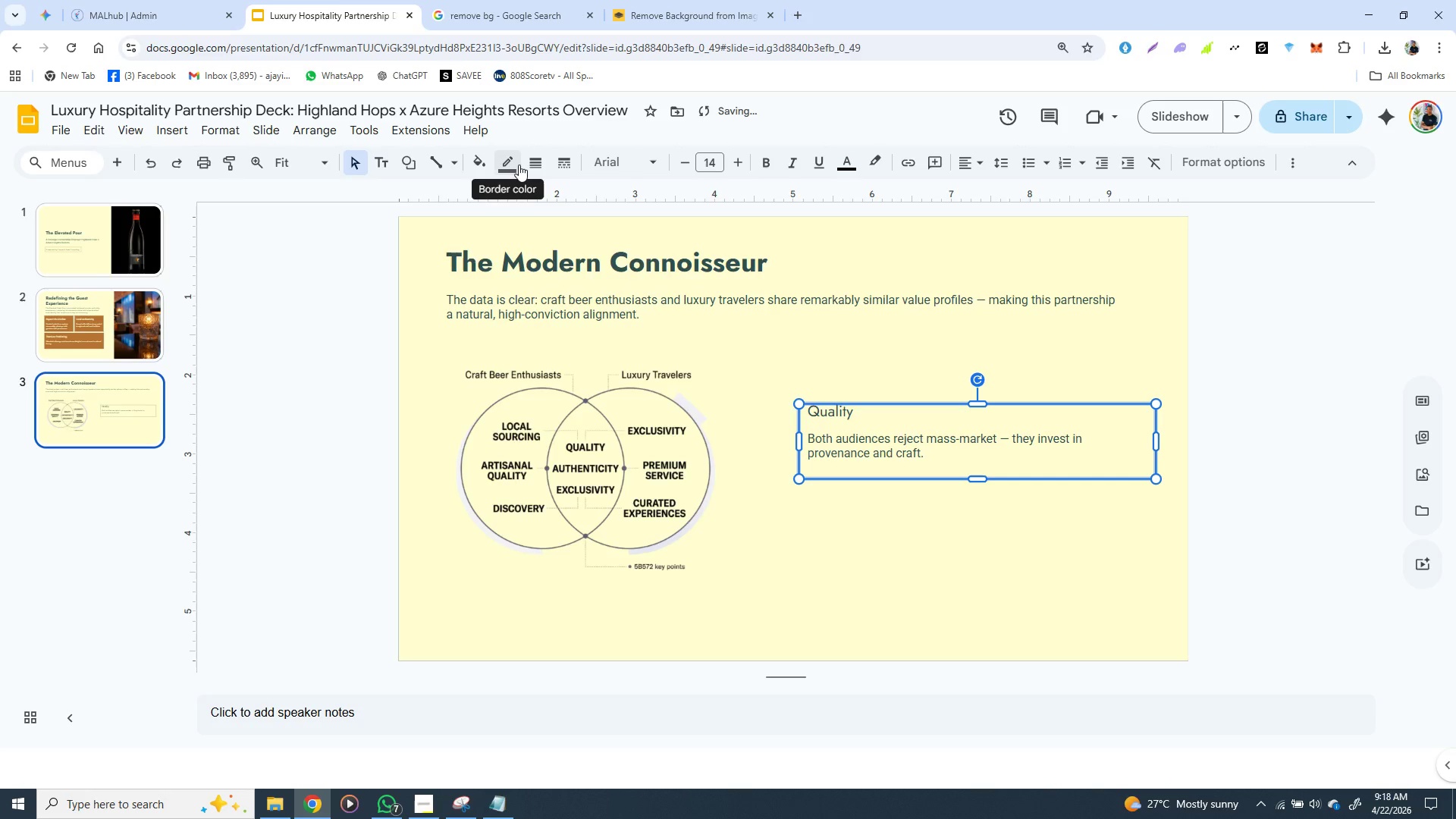 
left_click([519, 165])
 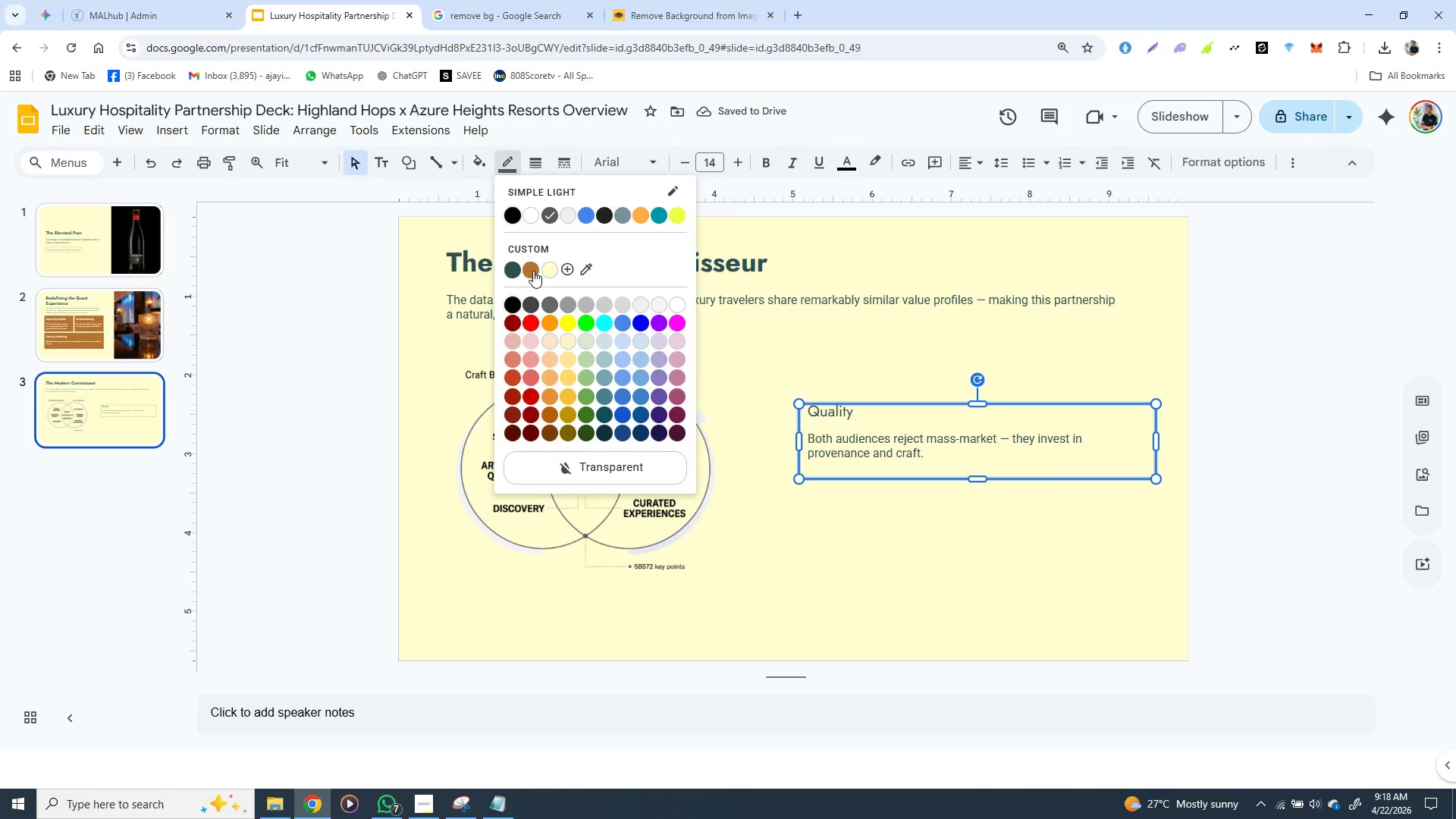 
left_click([533, 271])
 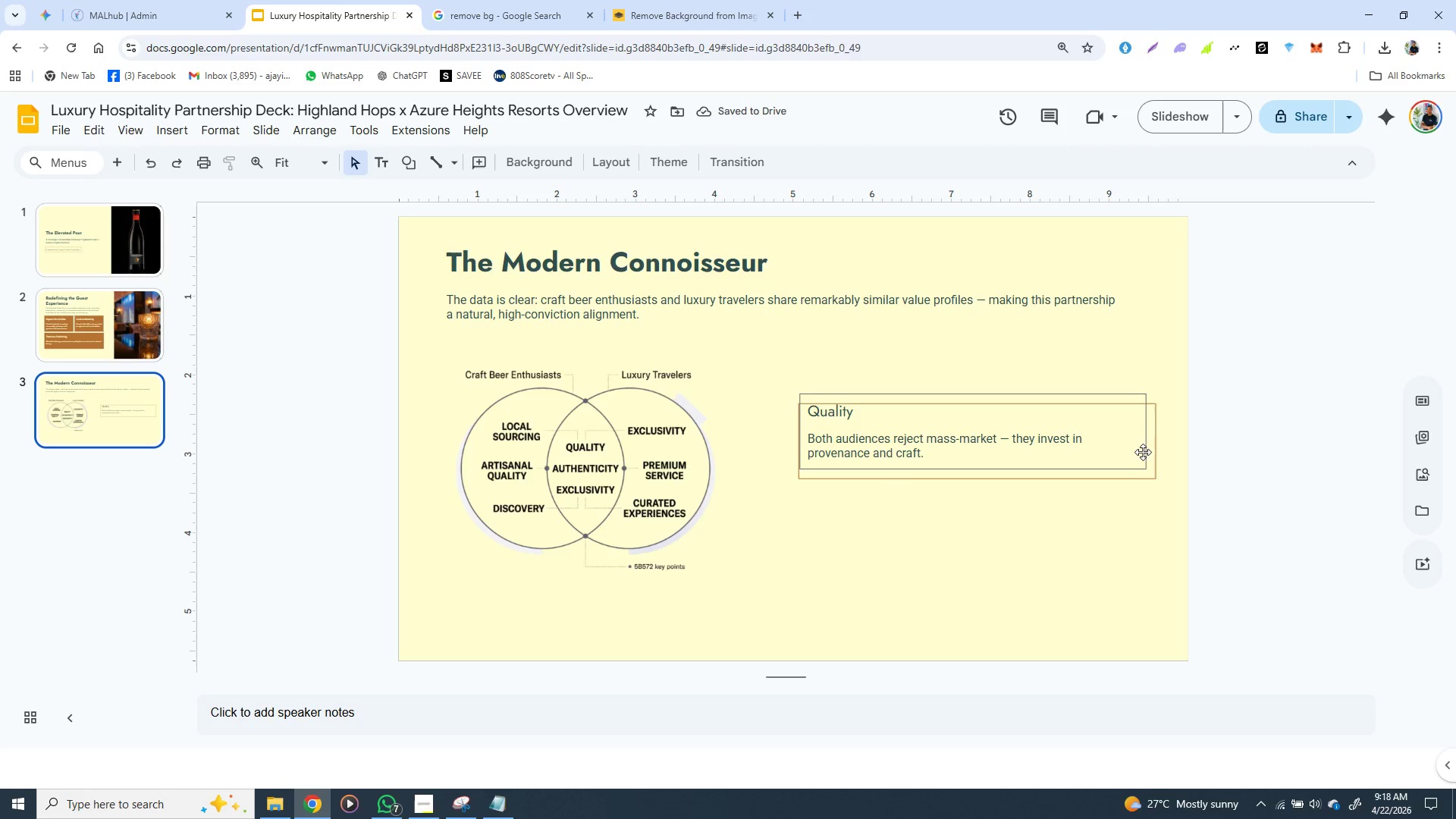 
wait(5.89)
 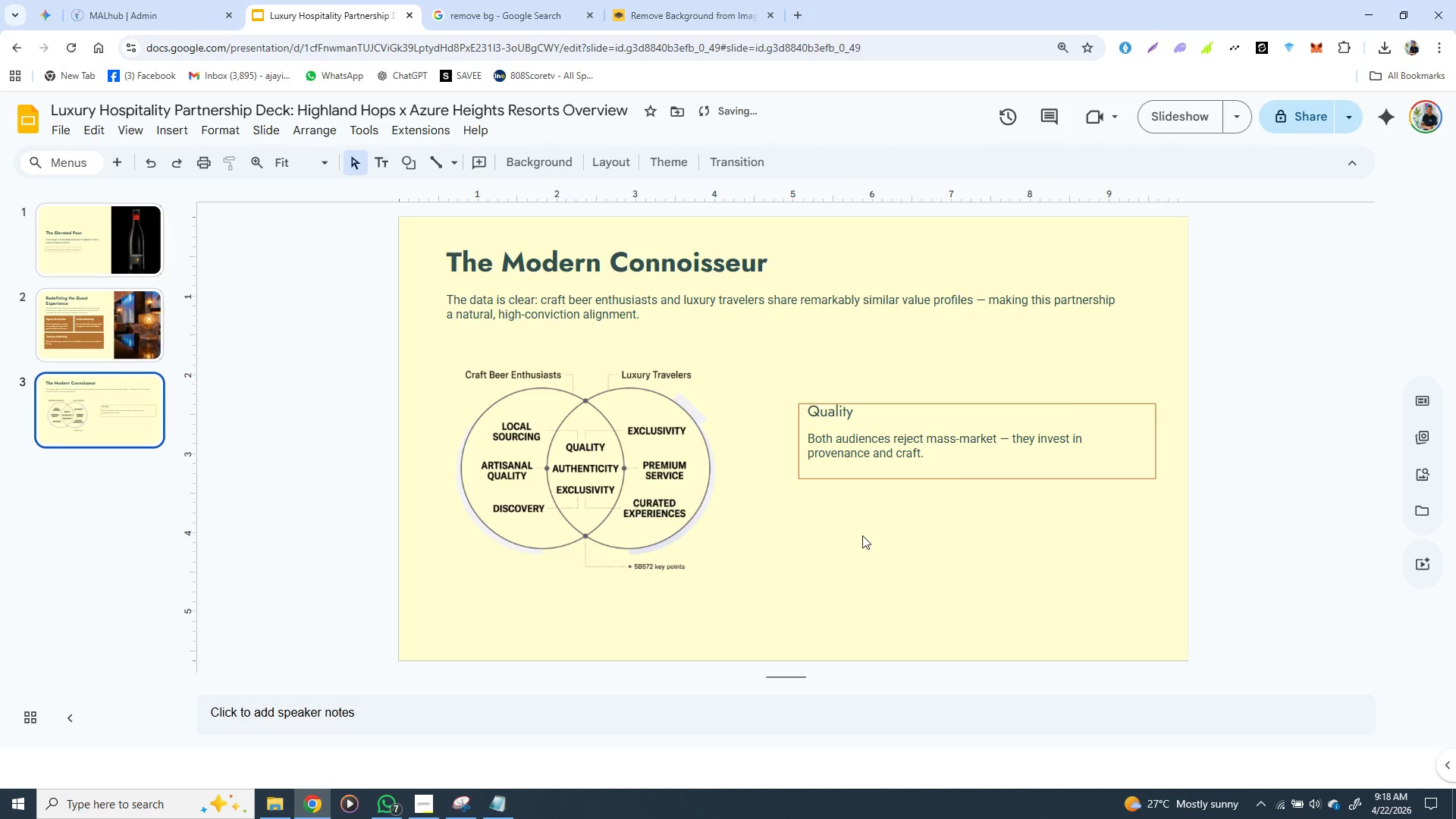 
left_click([1150, 476])
 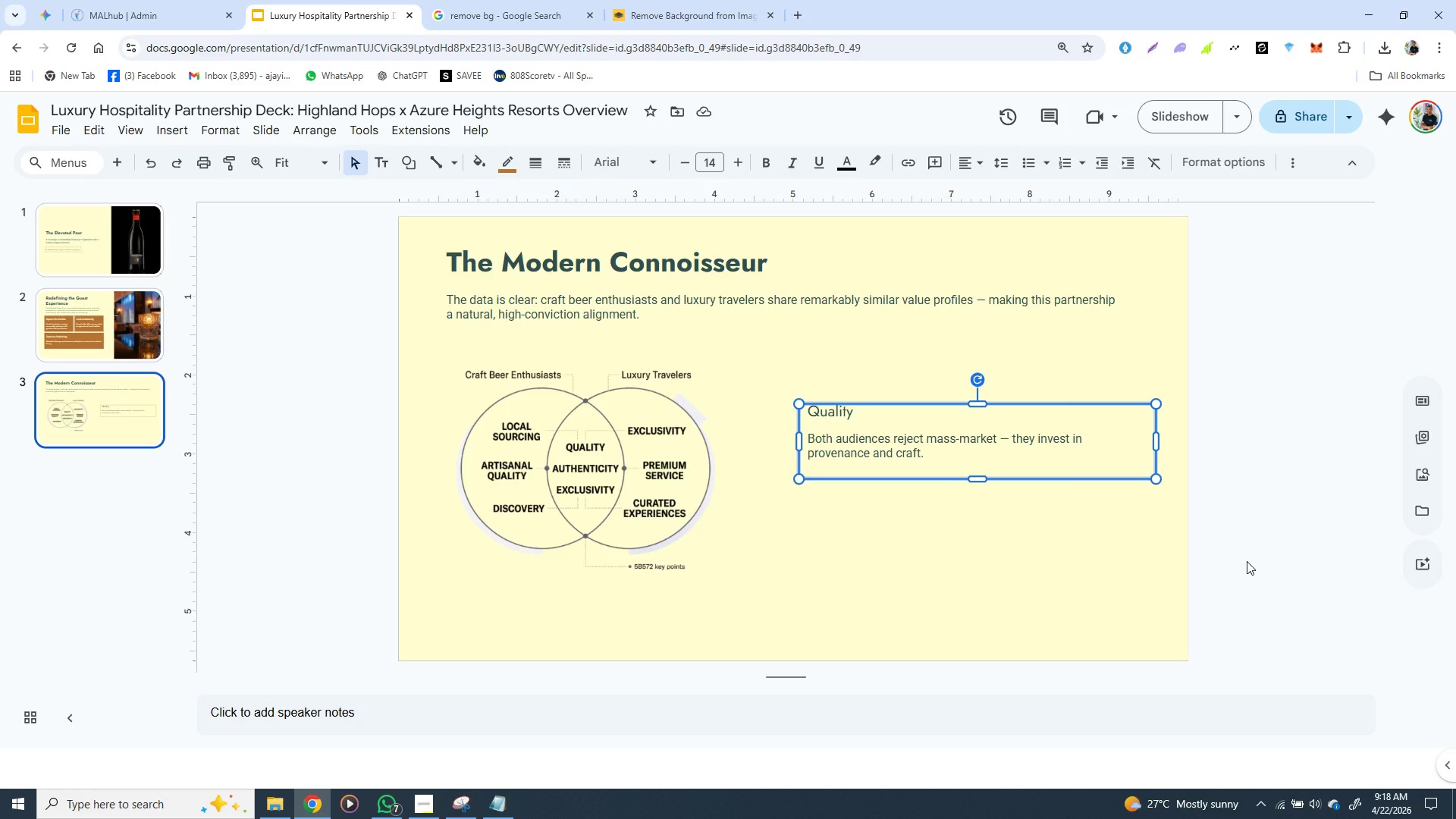 
key(ArrowUp)
 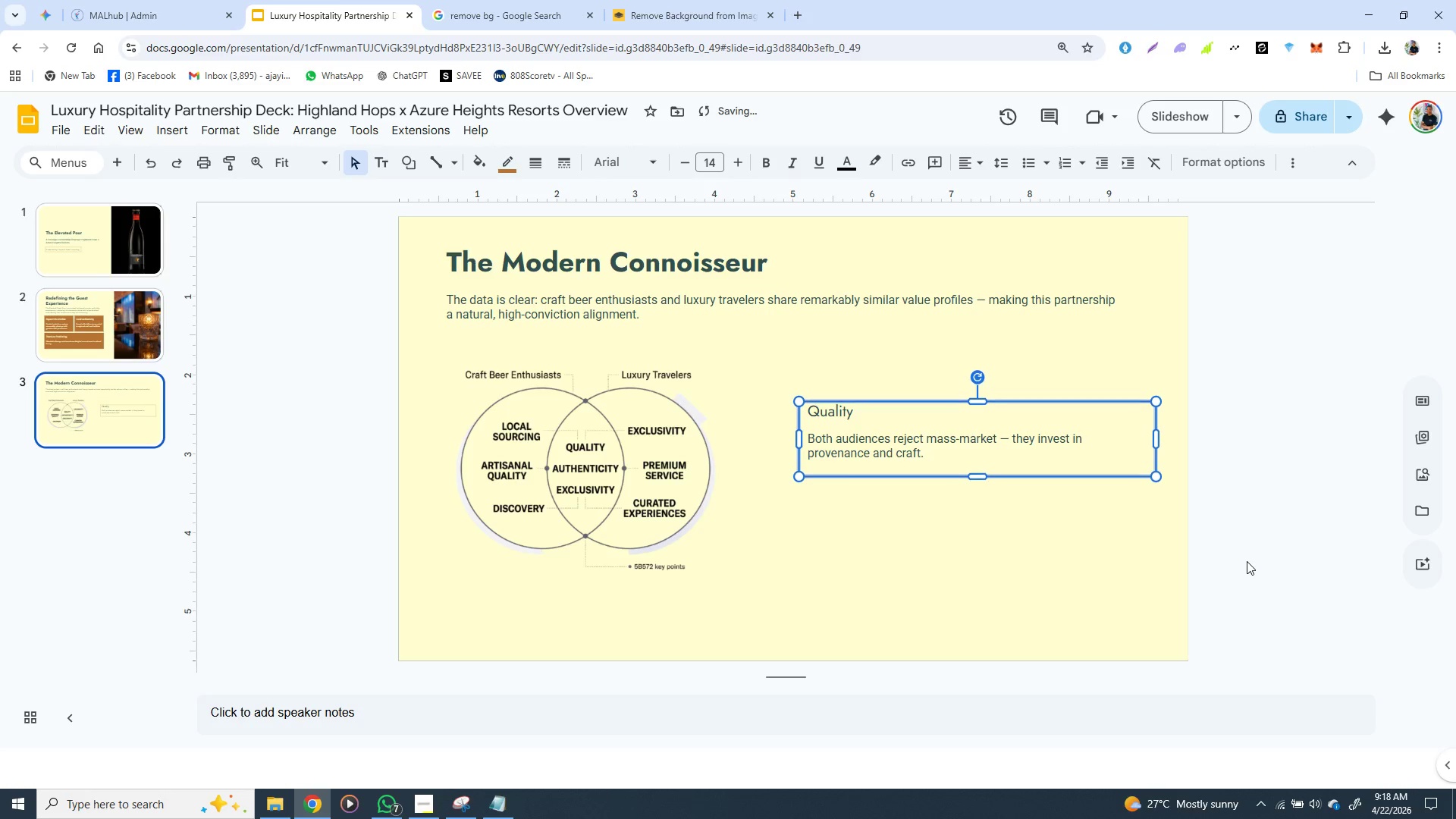 
key(ArrowUp)
 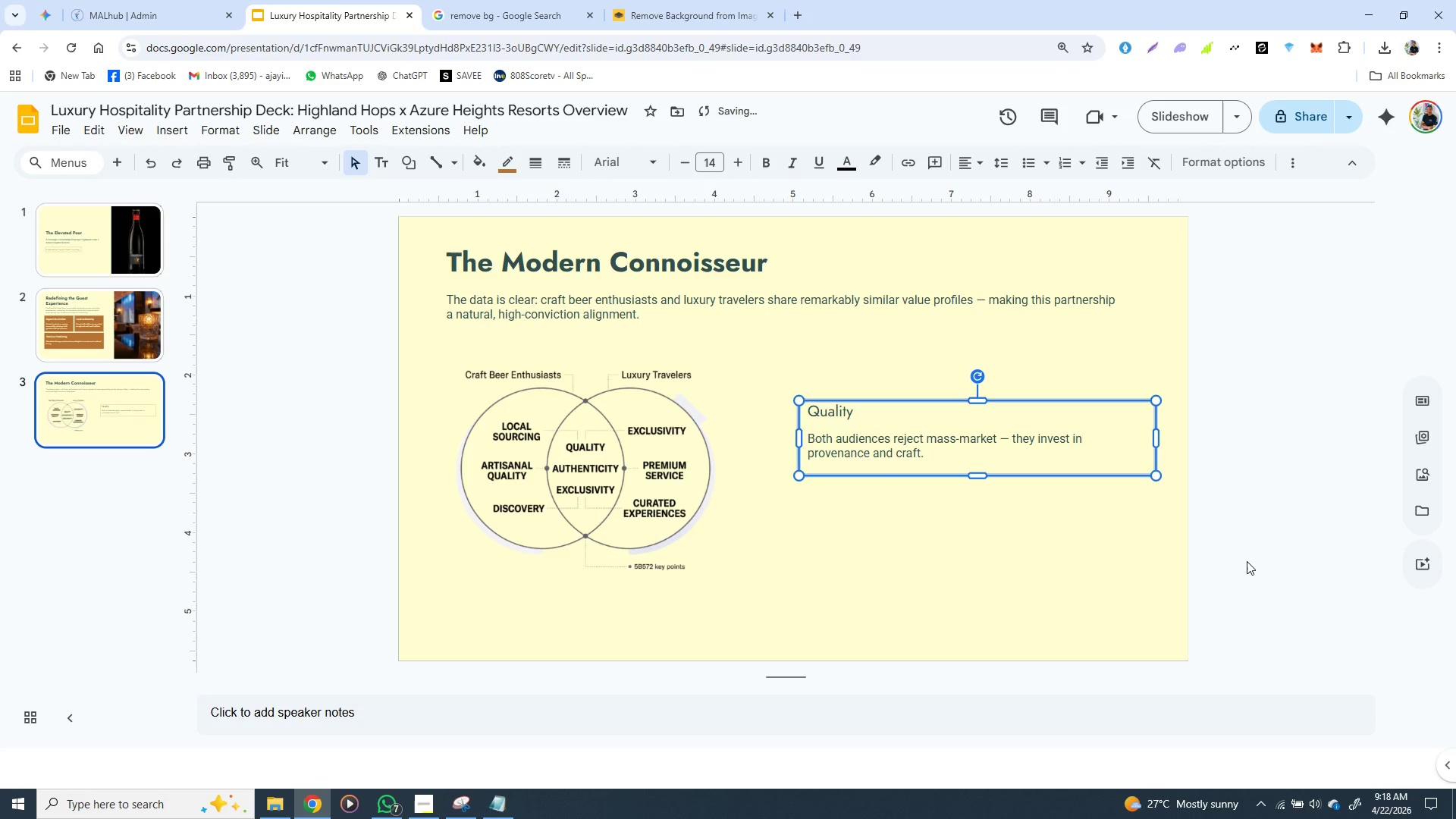 
key(ArrowUp)
 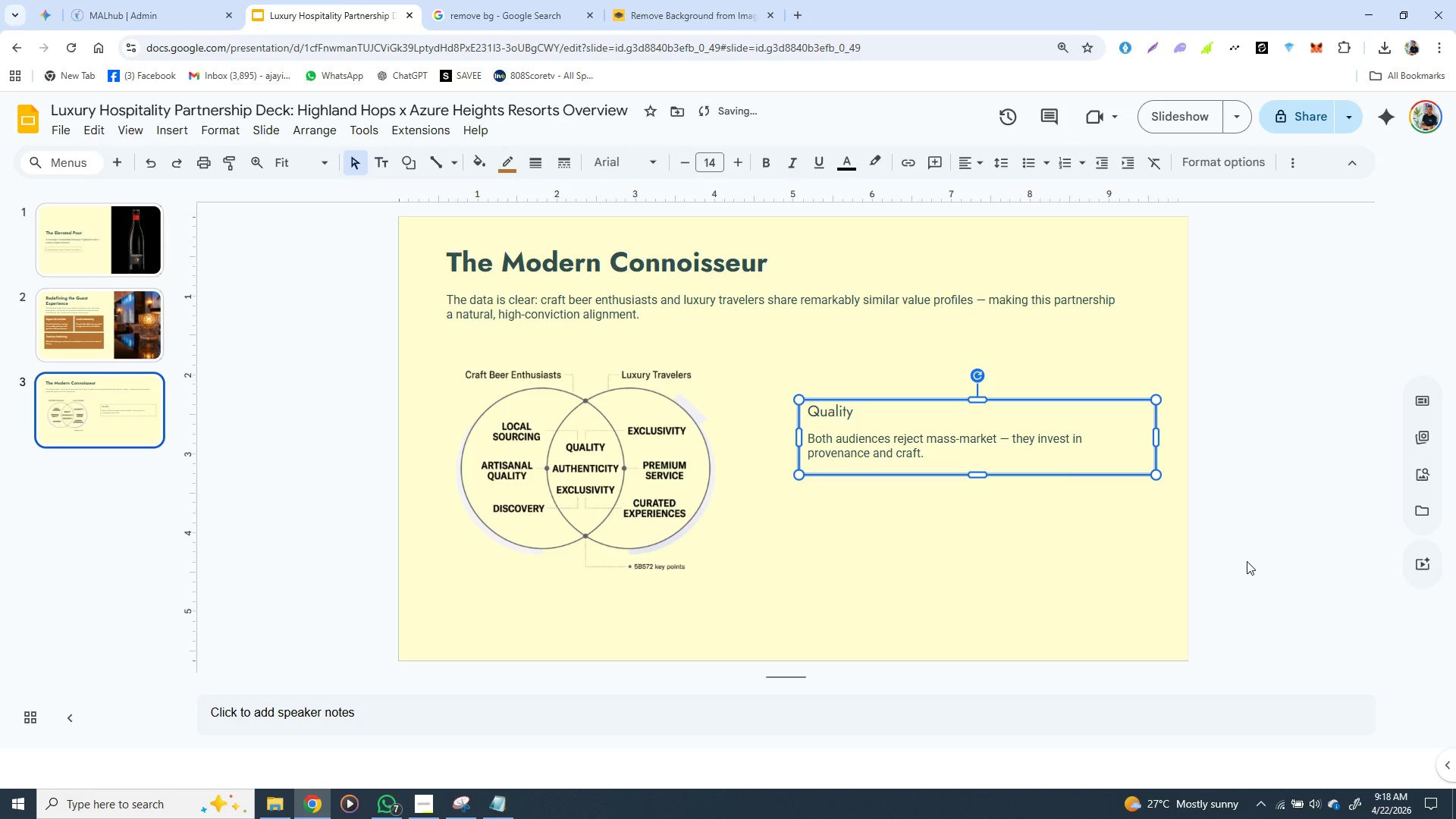 
key(ArrowUp)
 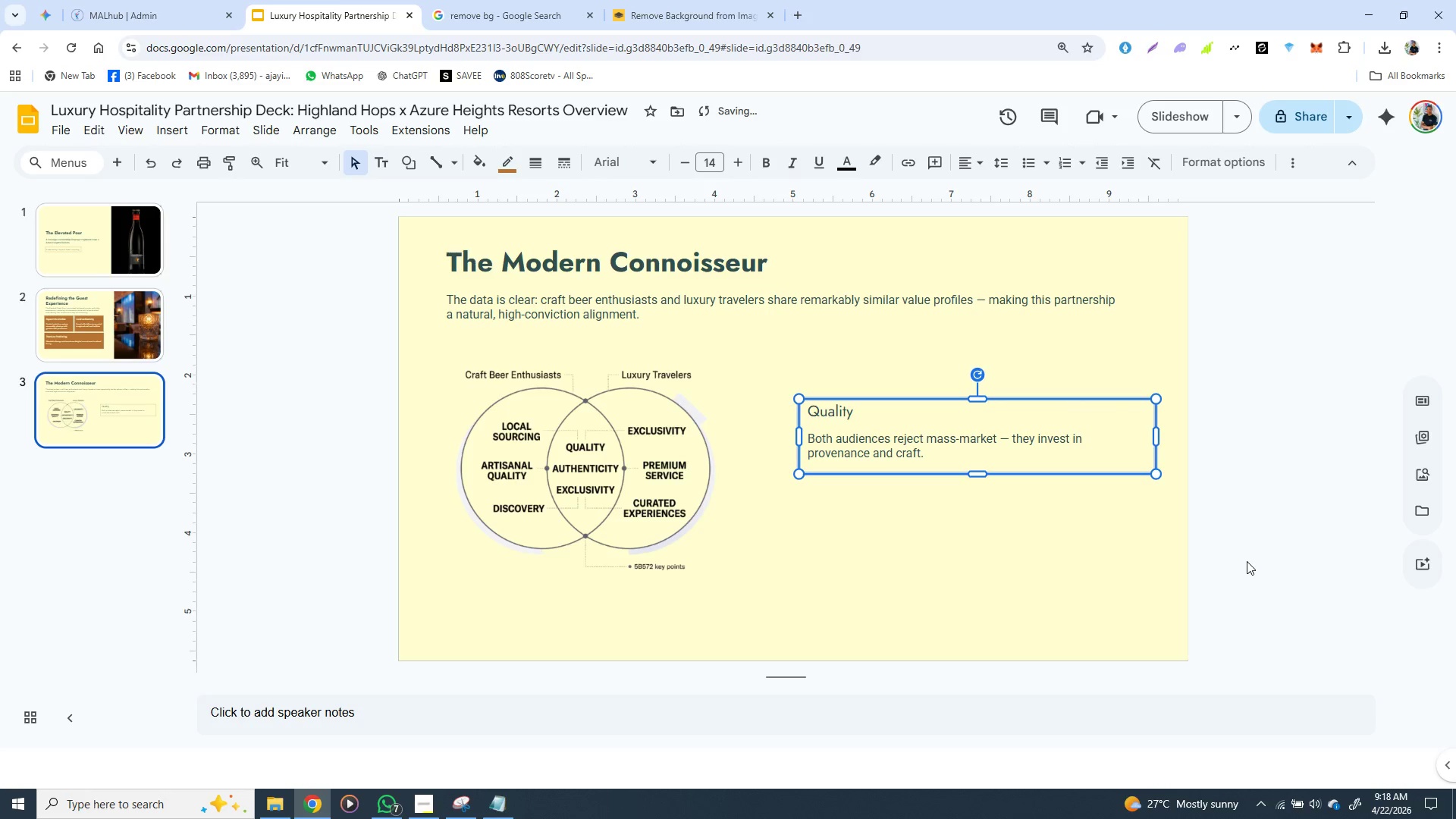 
key(ArrowUp)
 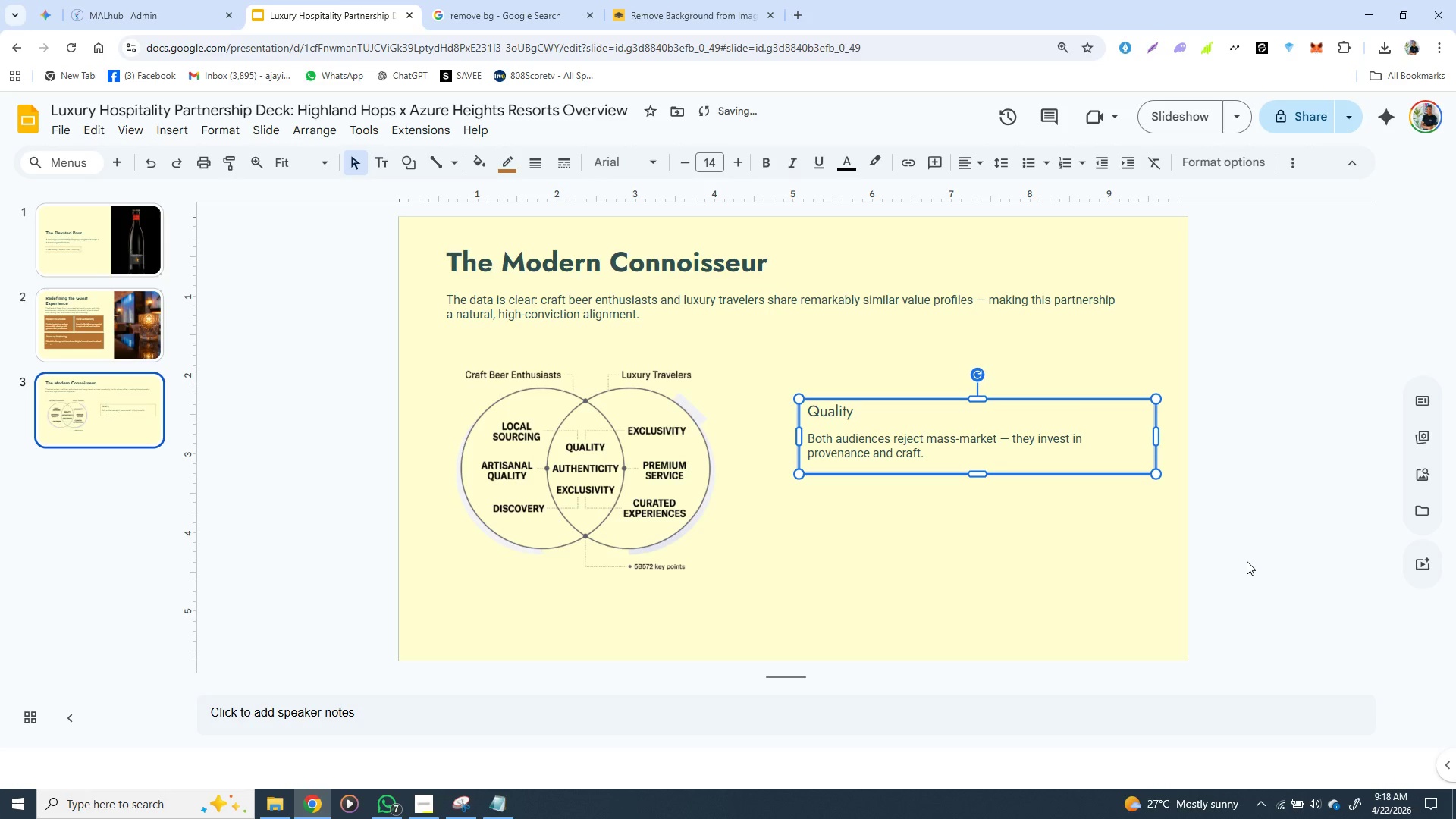 
key(ArrowUp)
 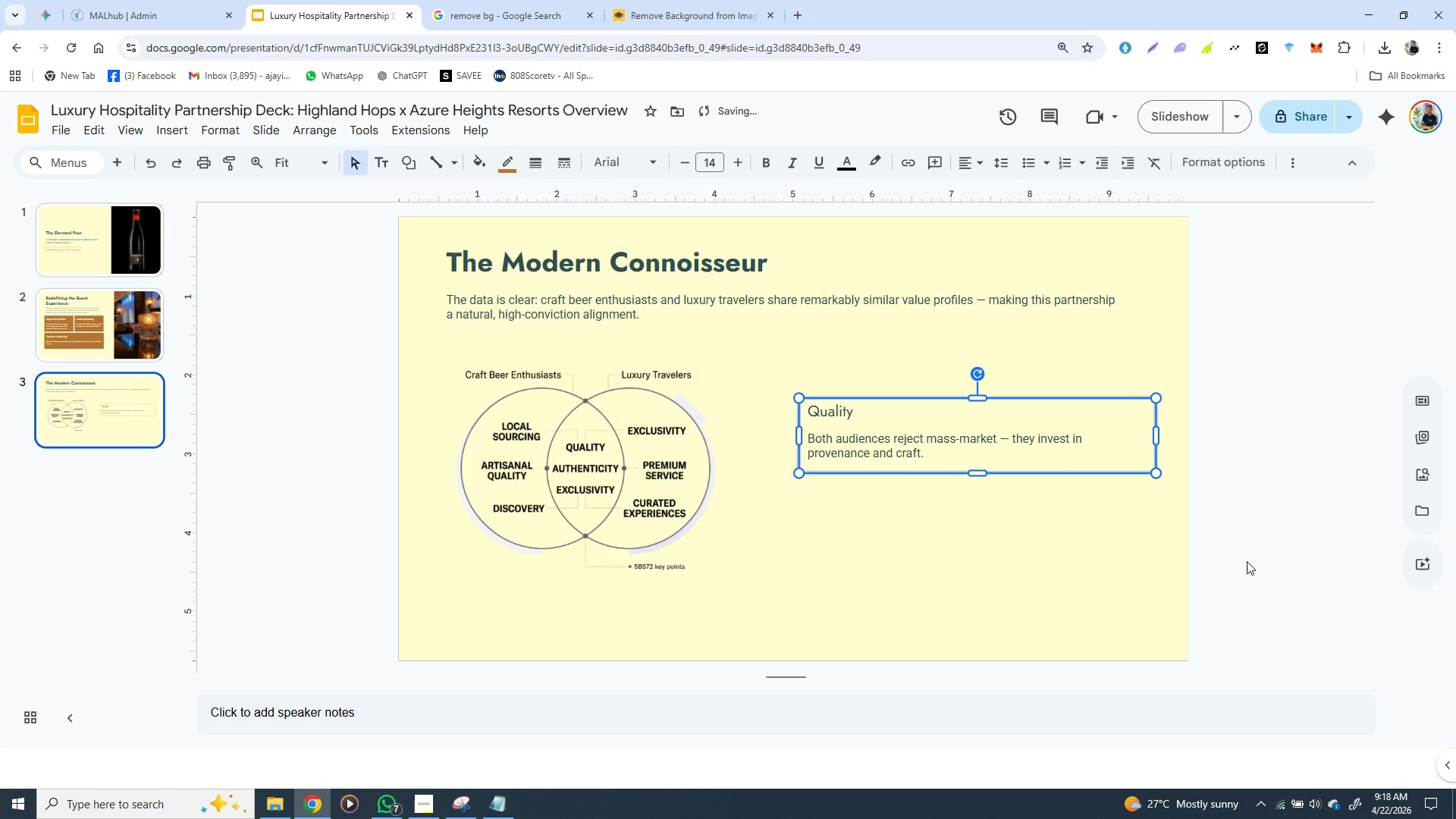 
key(ArrowUp)
 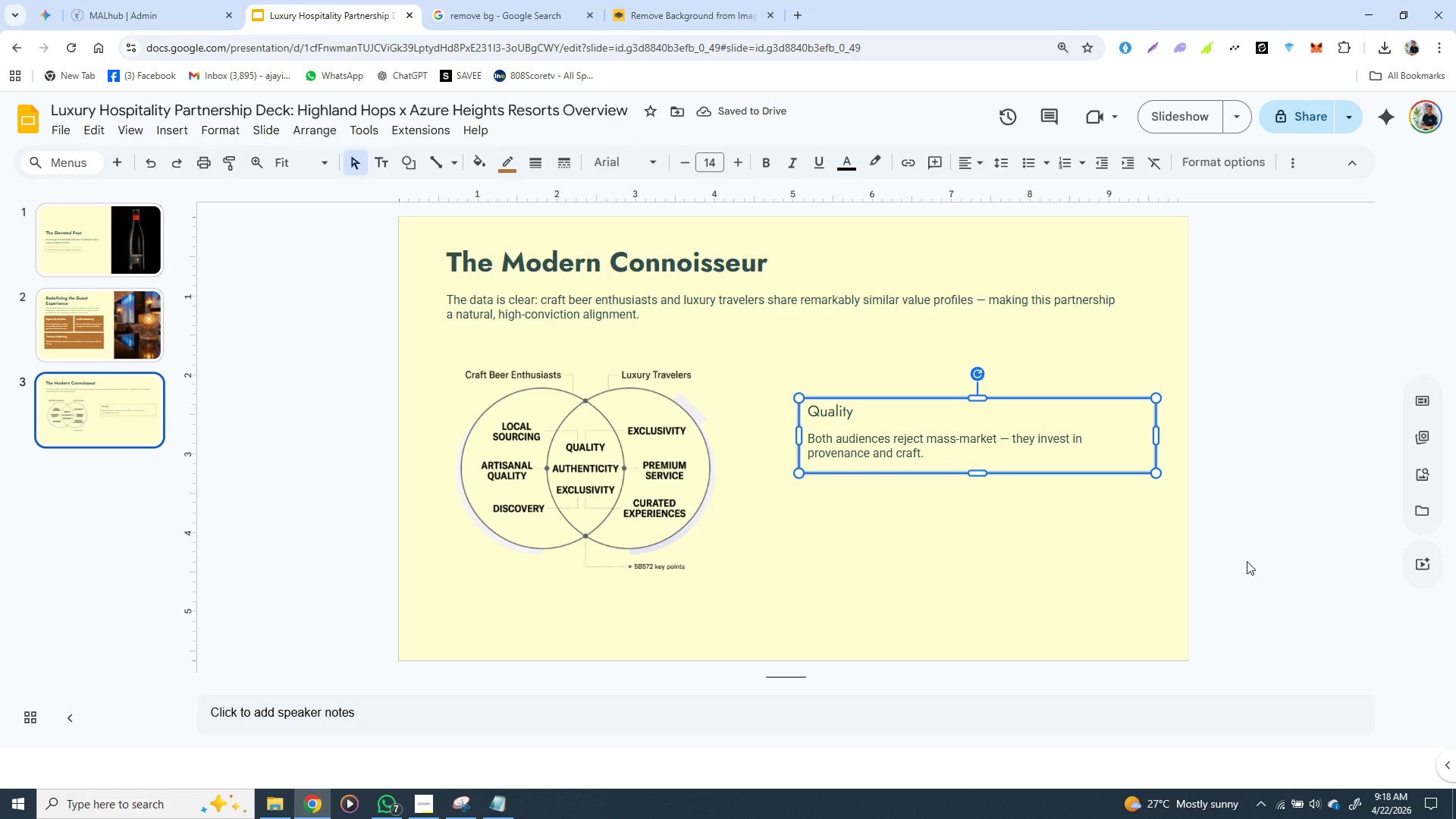 
key(ArrowLeft)
 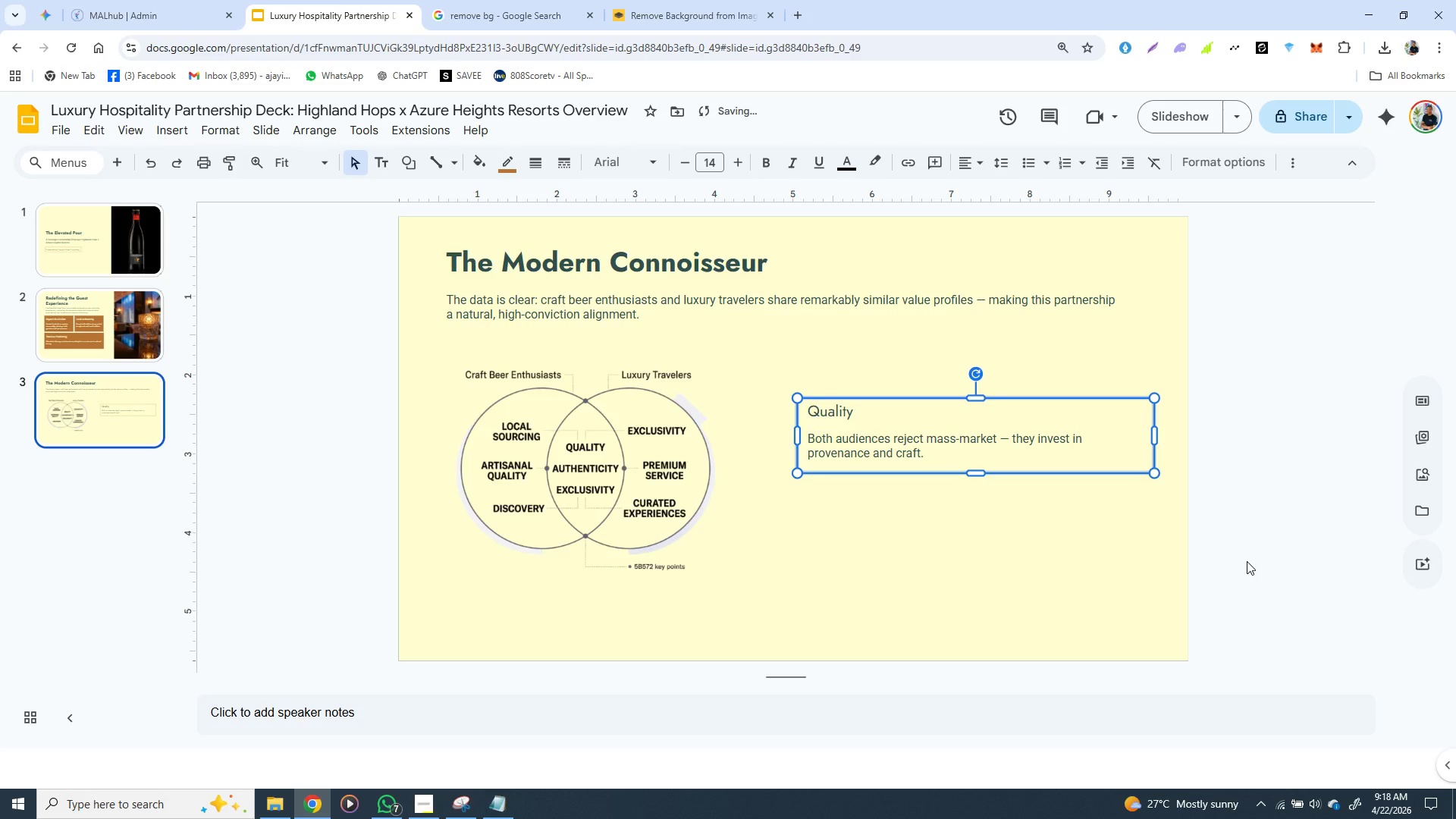 
key(ArrowLeft)
 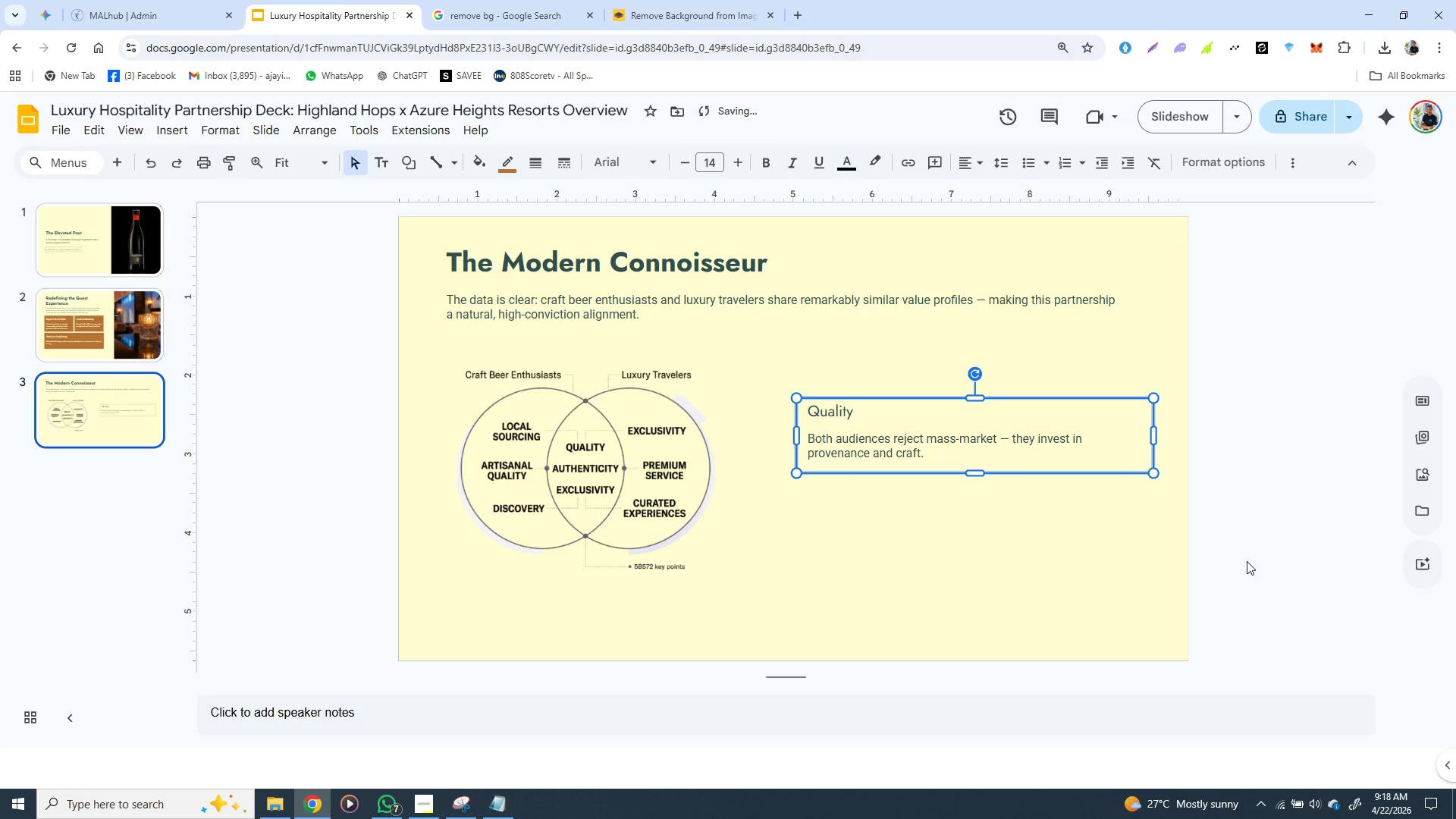 
key(ArrowLeft)
 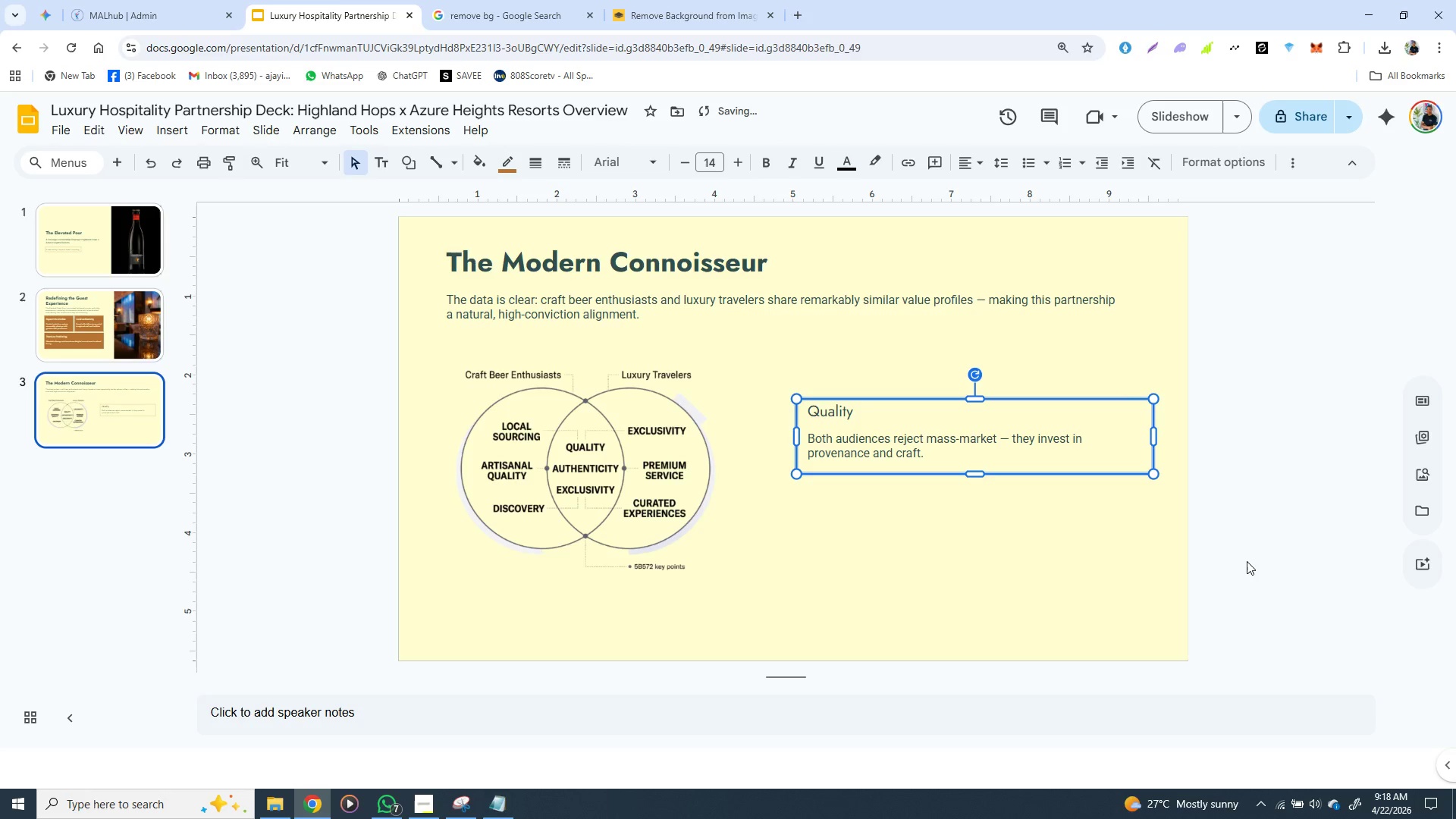 
key(ArrowDown)
 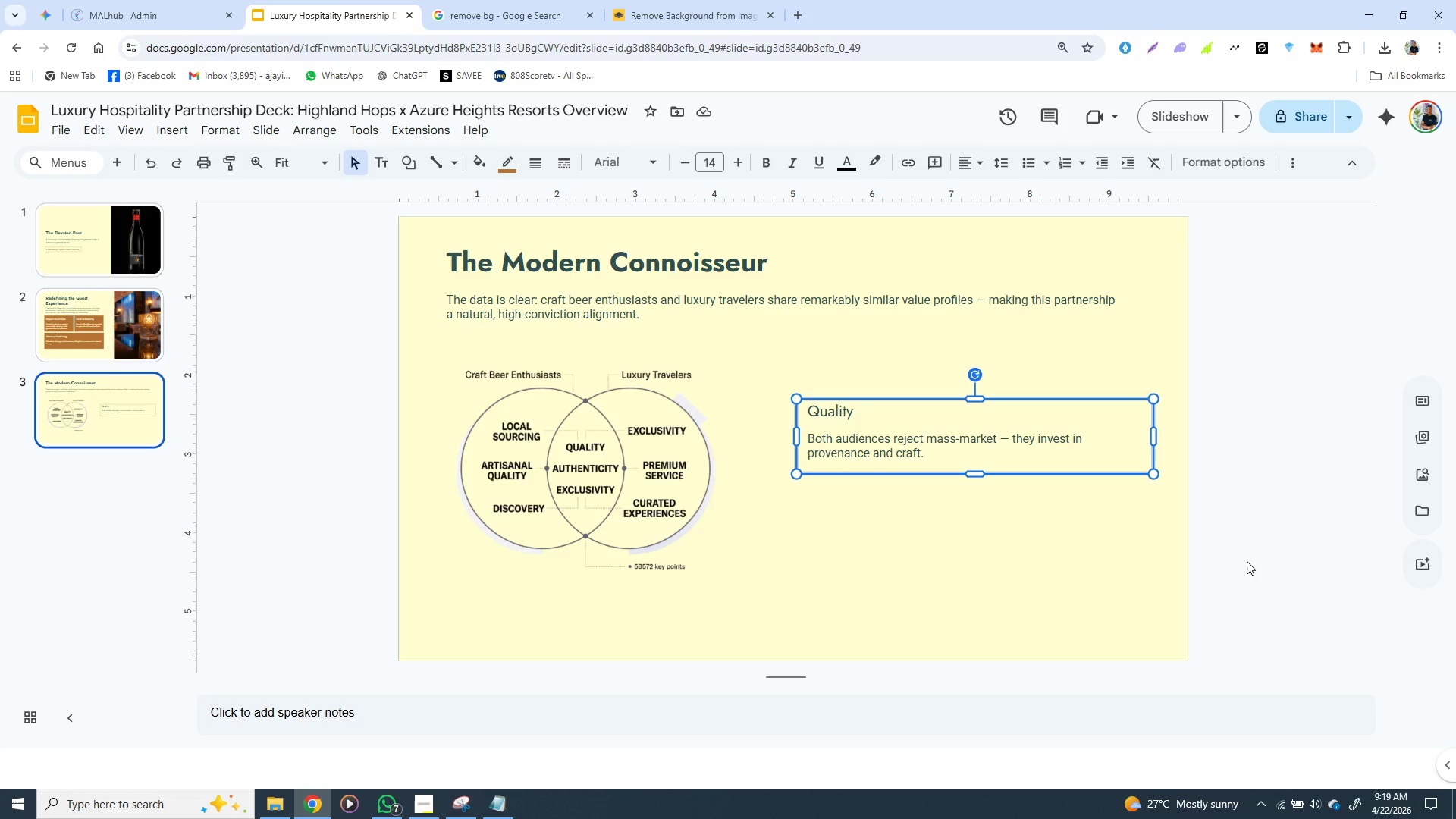 
wait(16.64)
 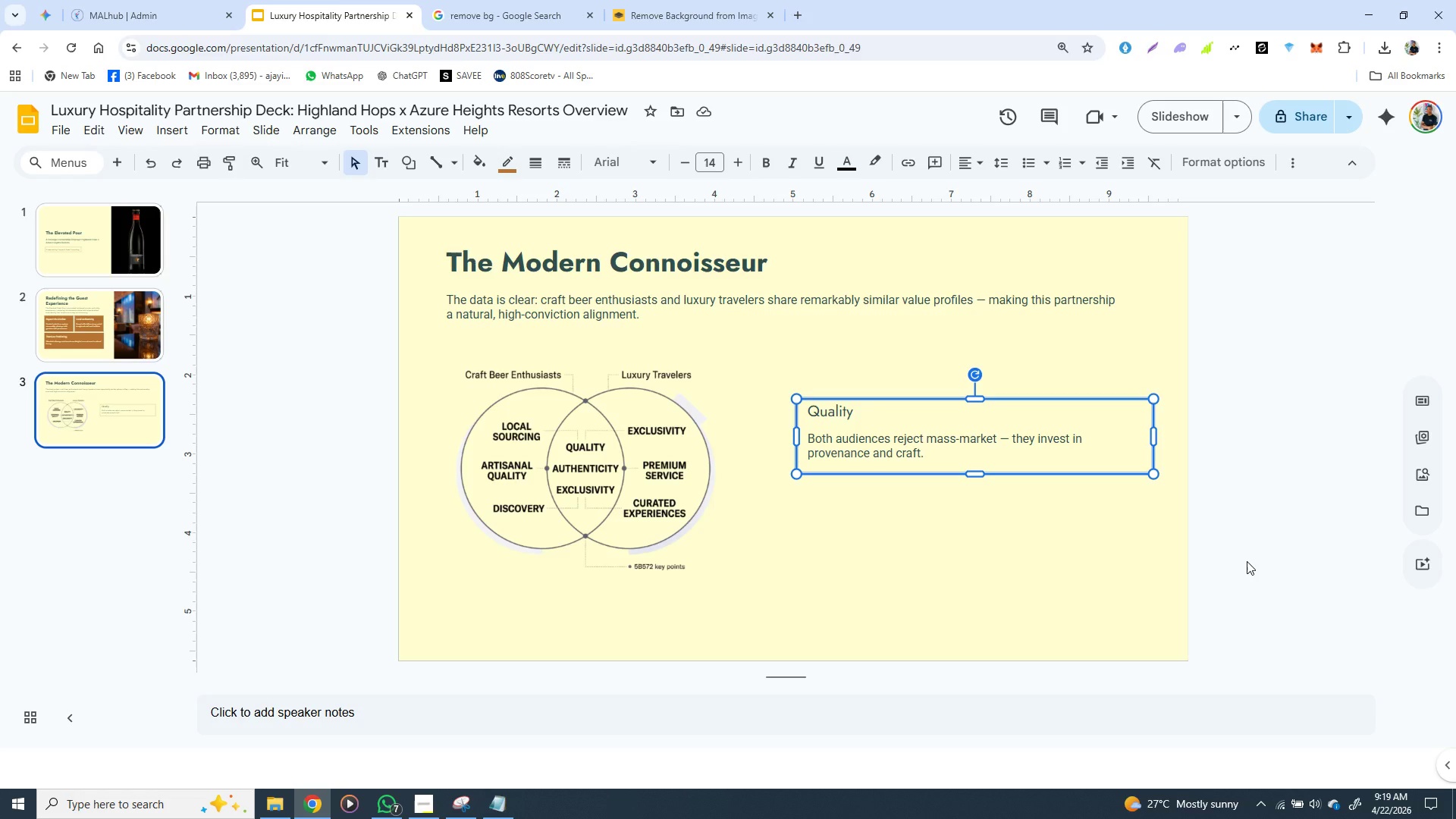 
key(ArrowUp)
 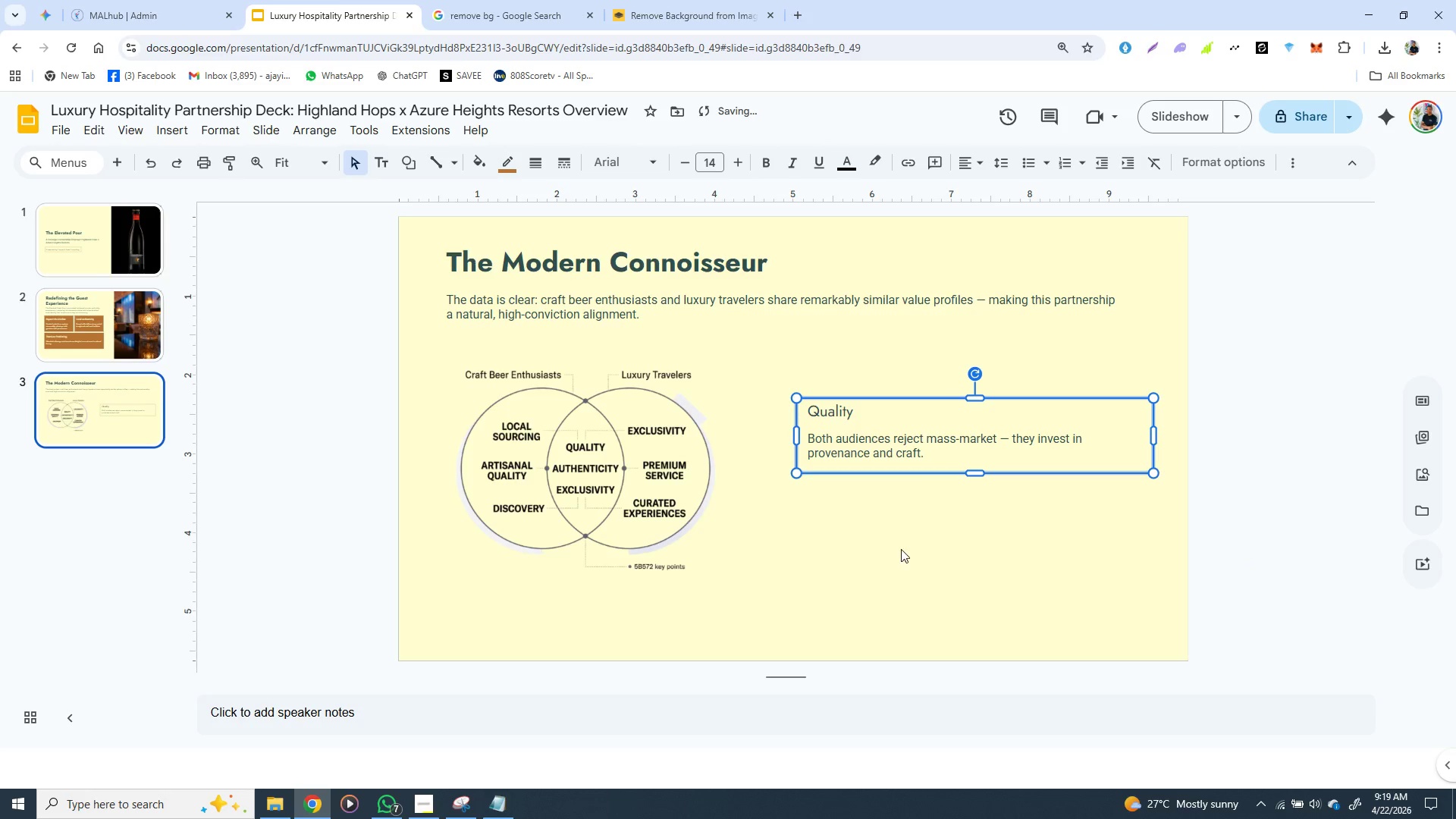 
left_click([901, 549])
 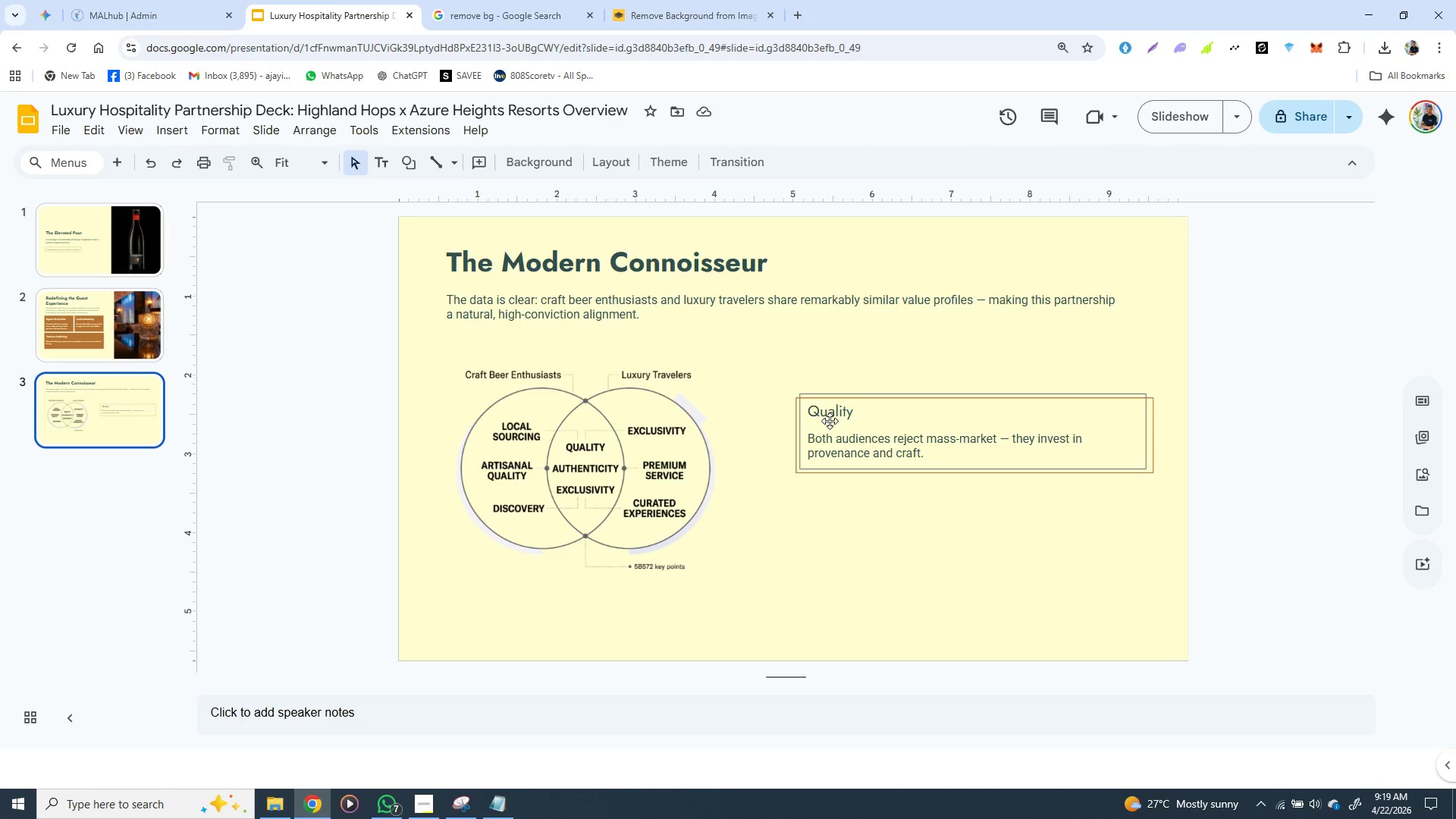 
wait(10.45)
 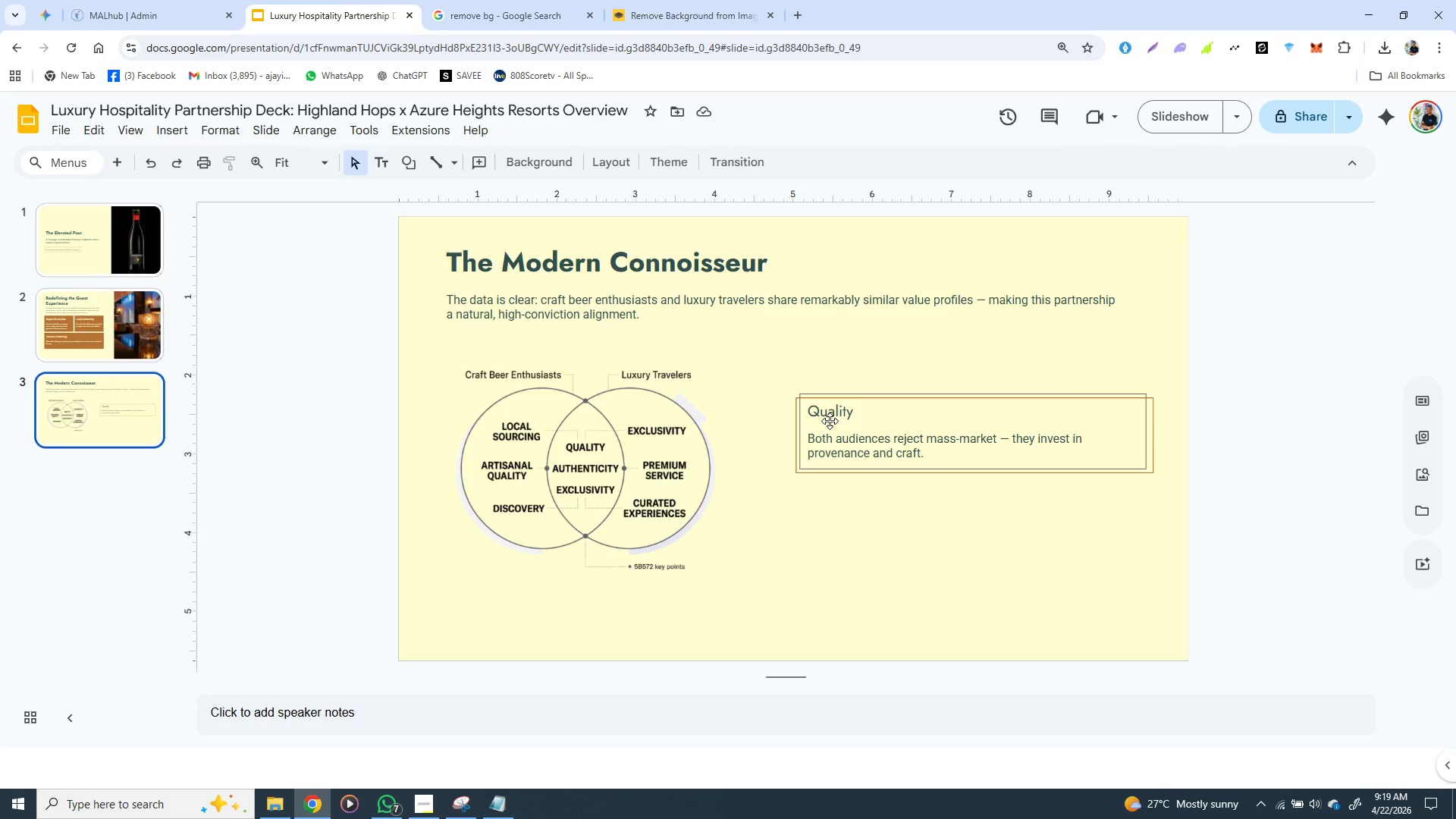 
left_click([840, 423])
 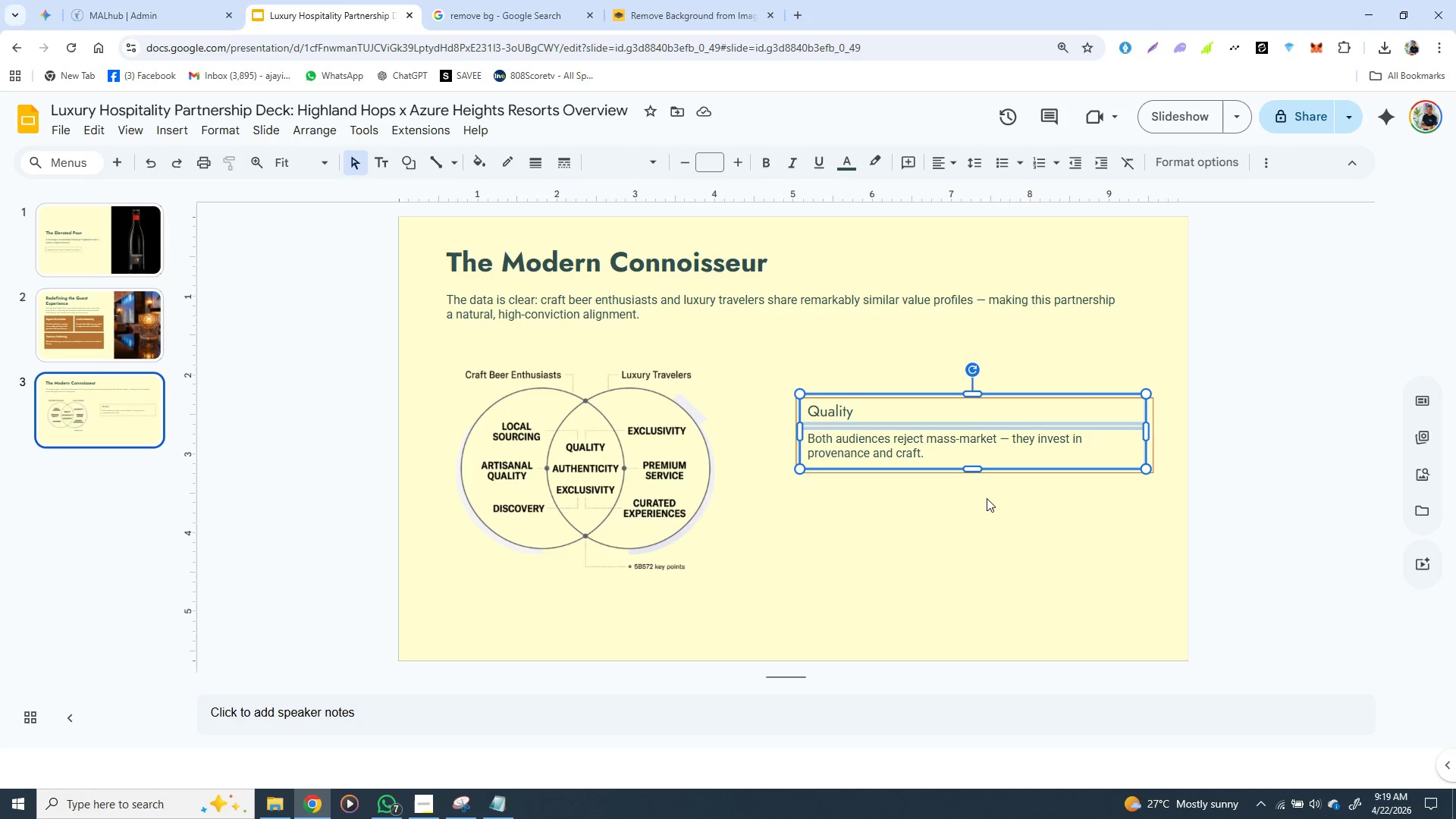 
key(ArrowDown)
 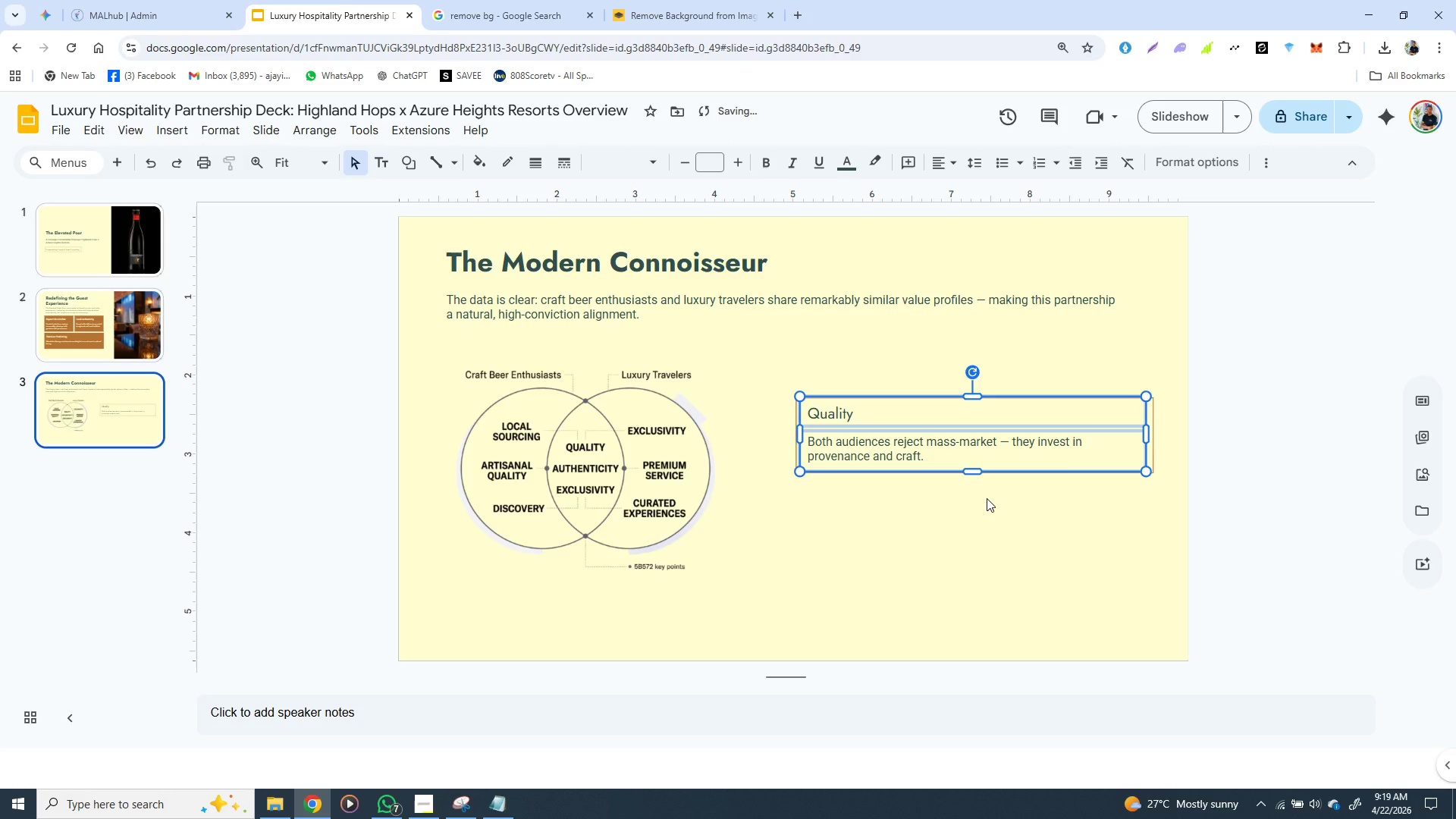 
key(ArrowDown)
 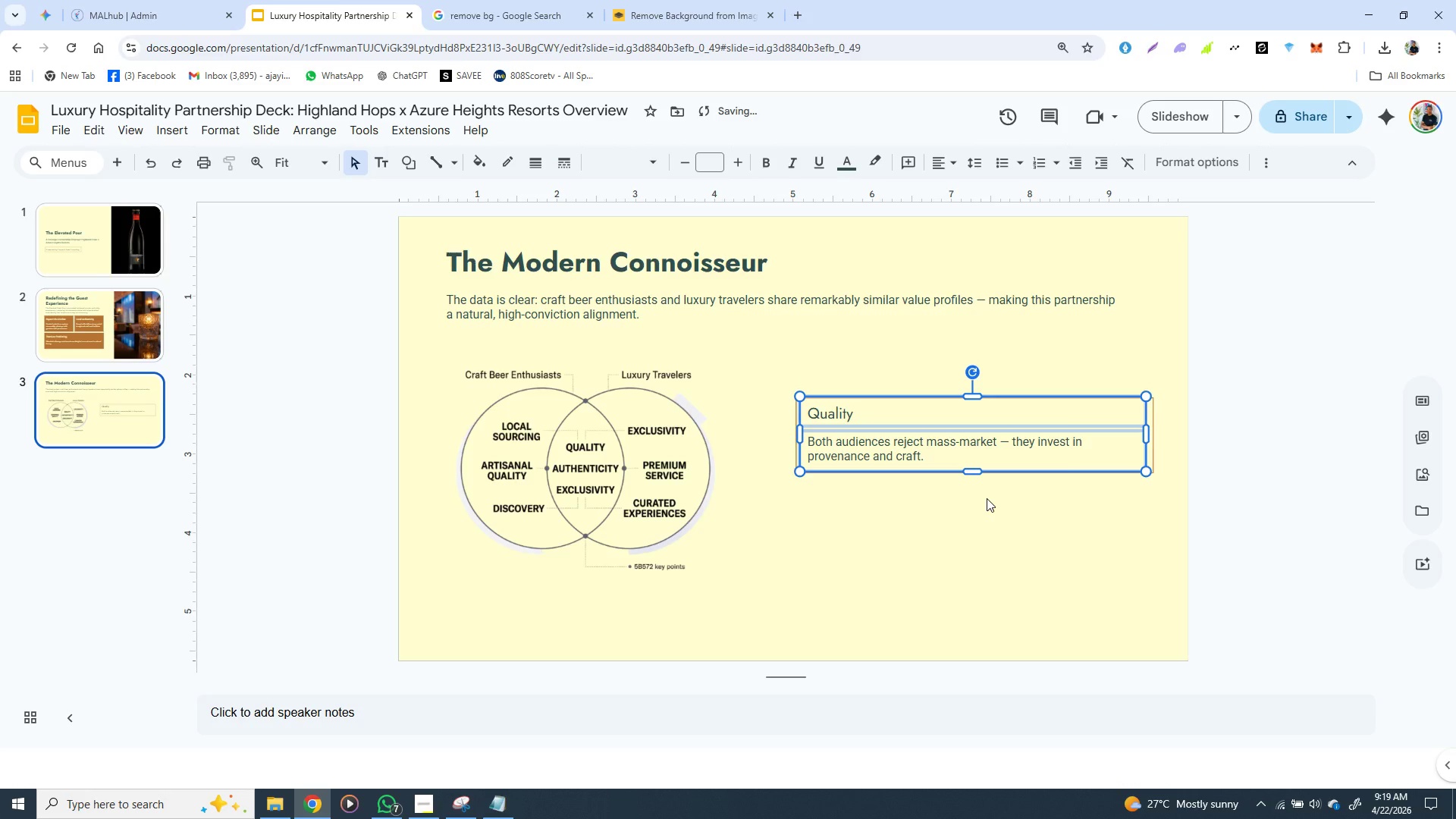 
key(ArrowDown)
 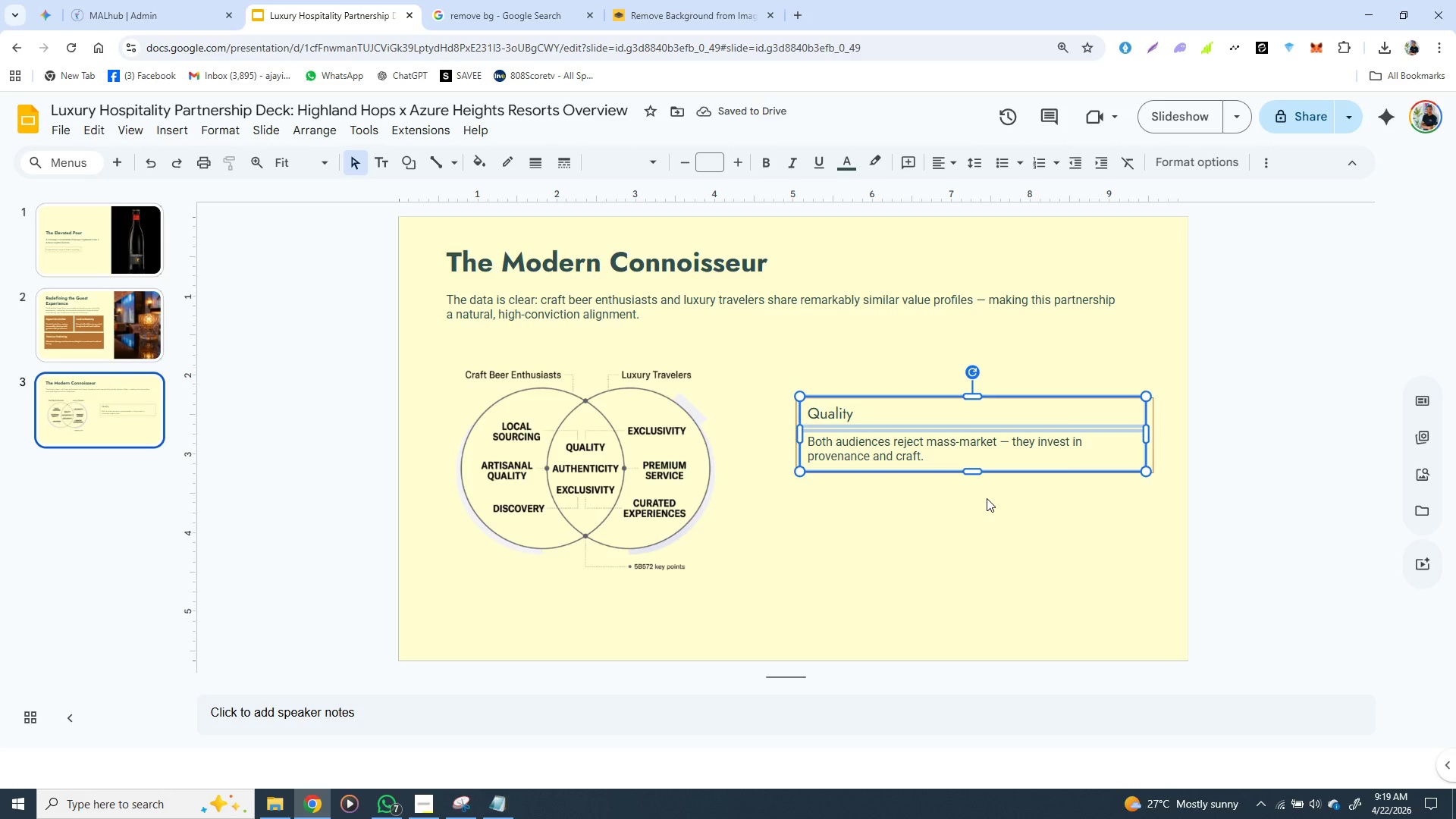 
key(ArrowDown)
 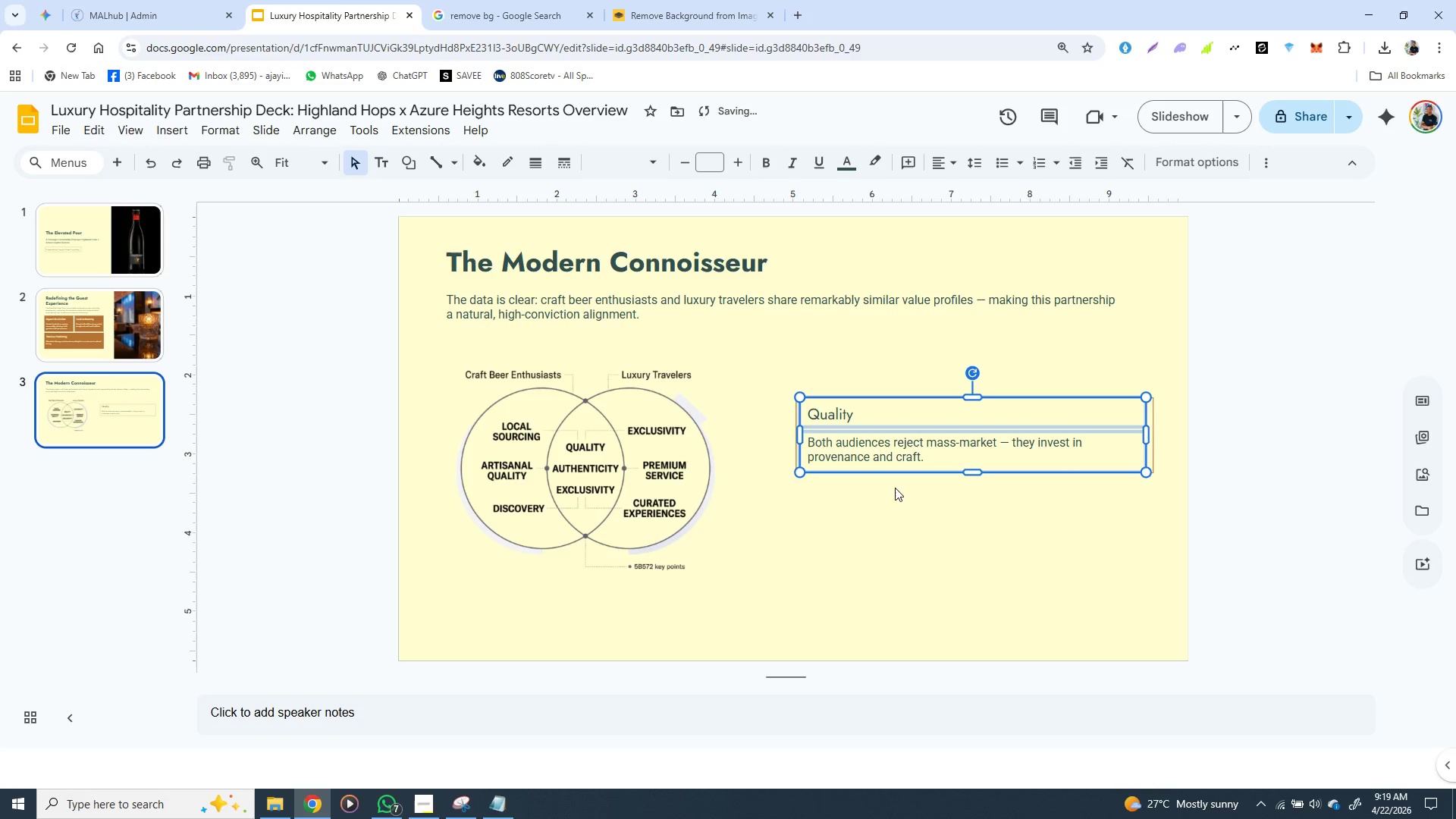 
left_click([896, 518])
 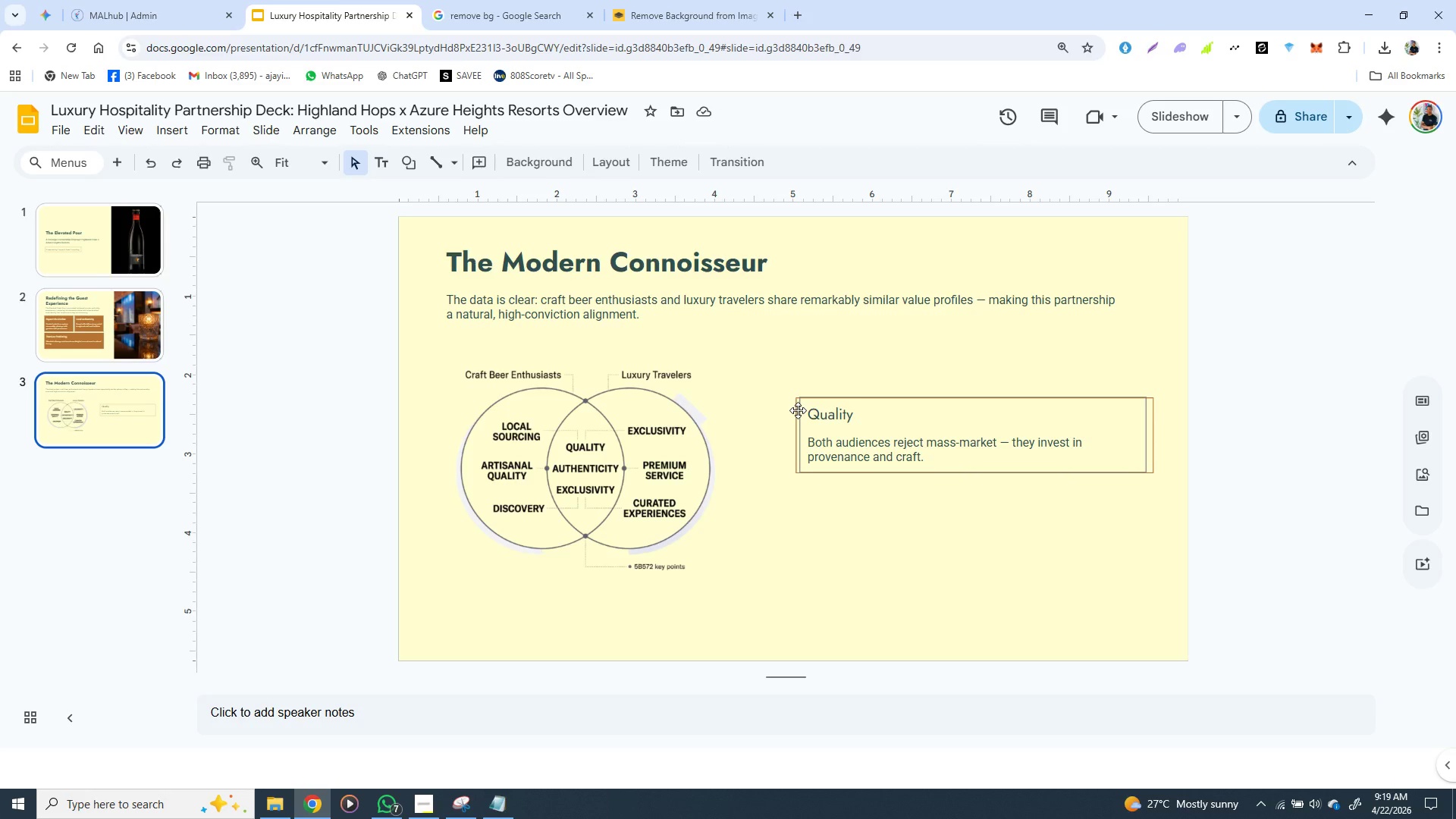 
left_click([800, 413])
 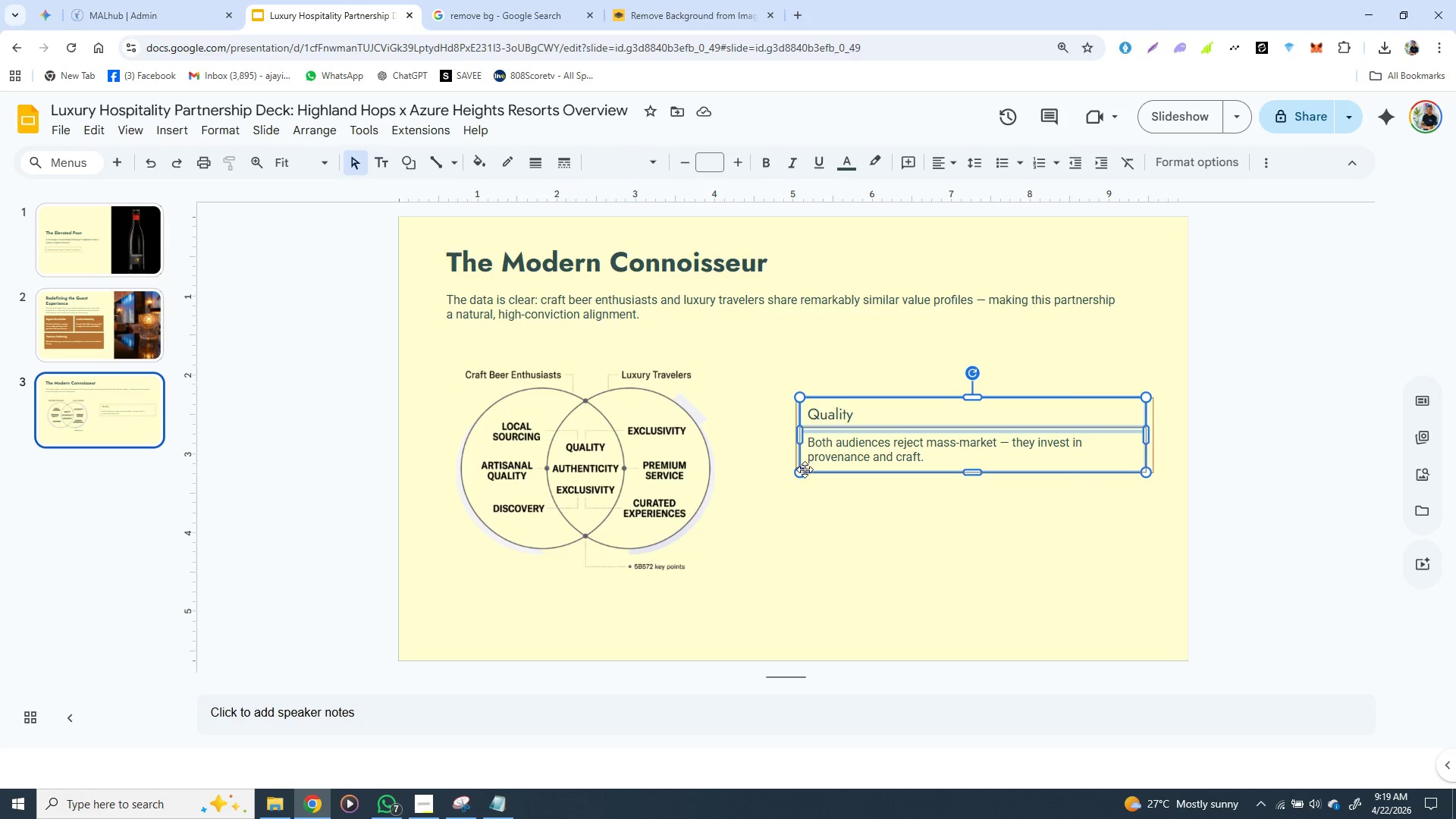 
hold_key(key=ShiftLeft, duration=1.53)
left_click([793, 457])
 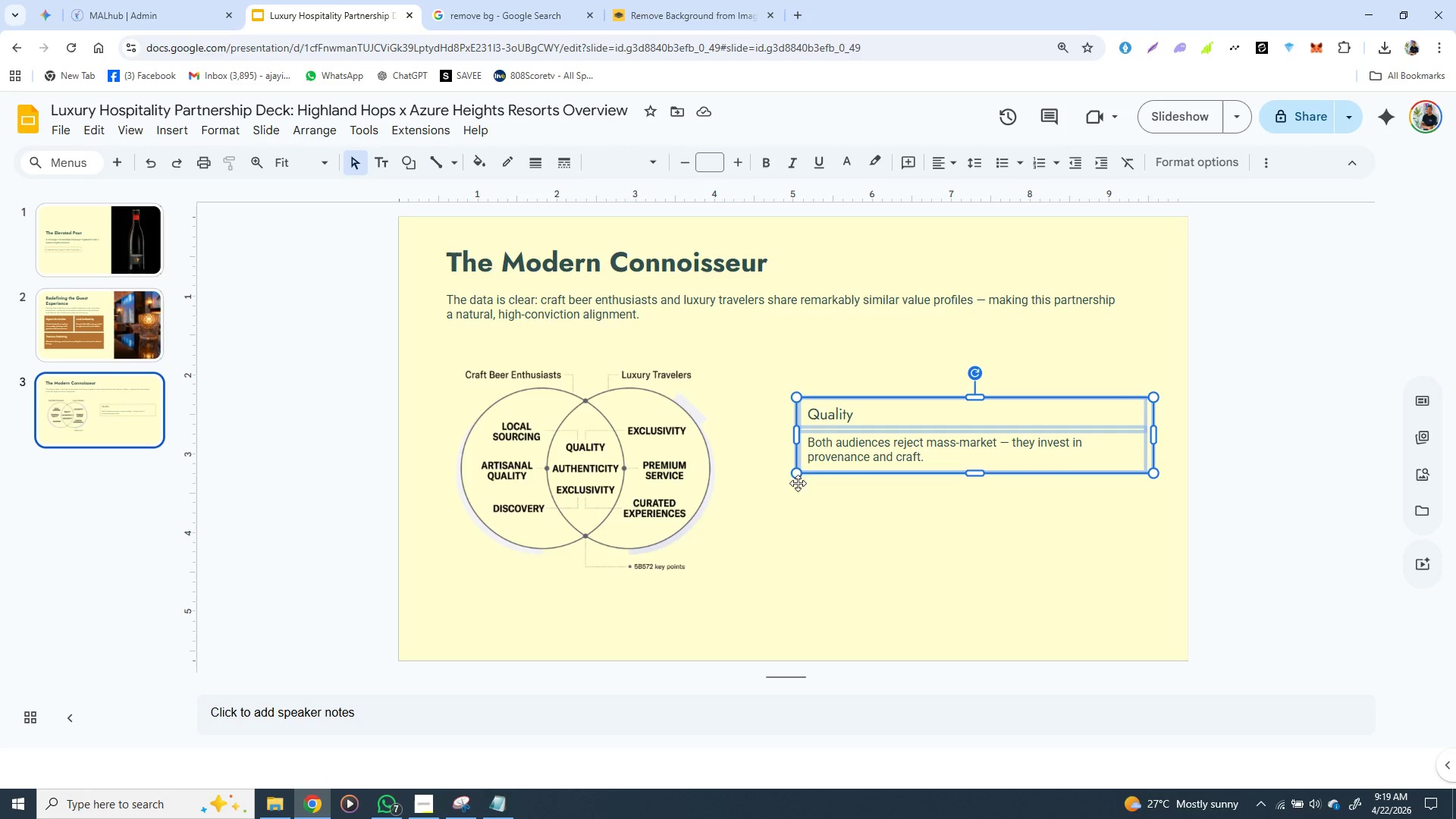 
hold_key(key=ShiftLeft, duration=0.84)
 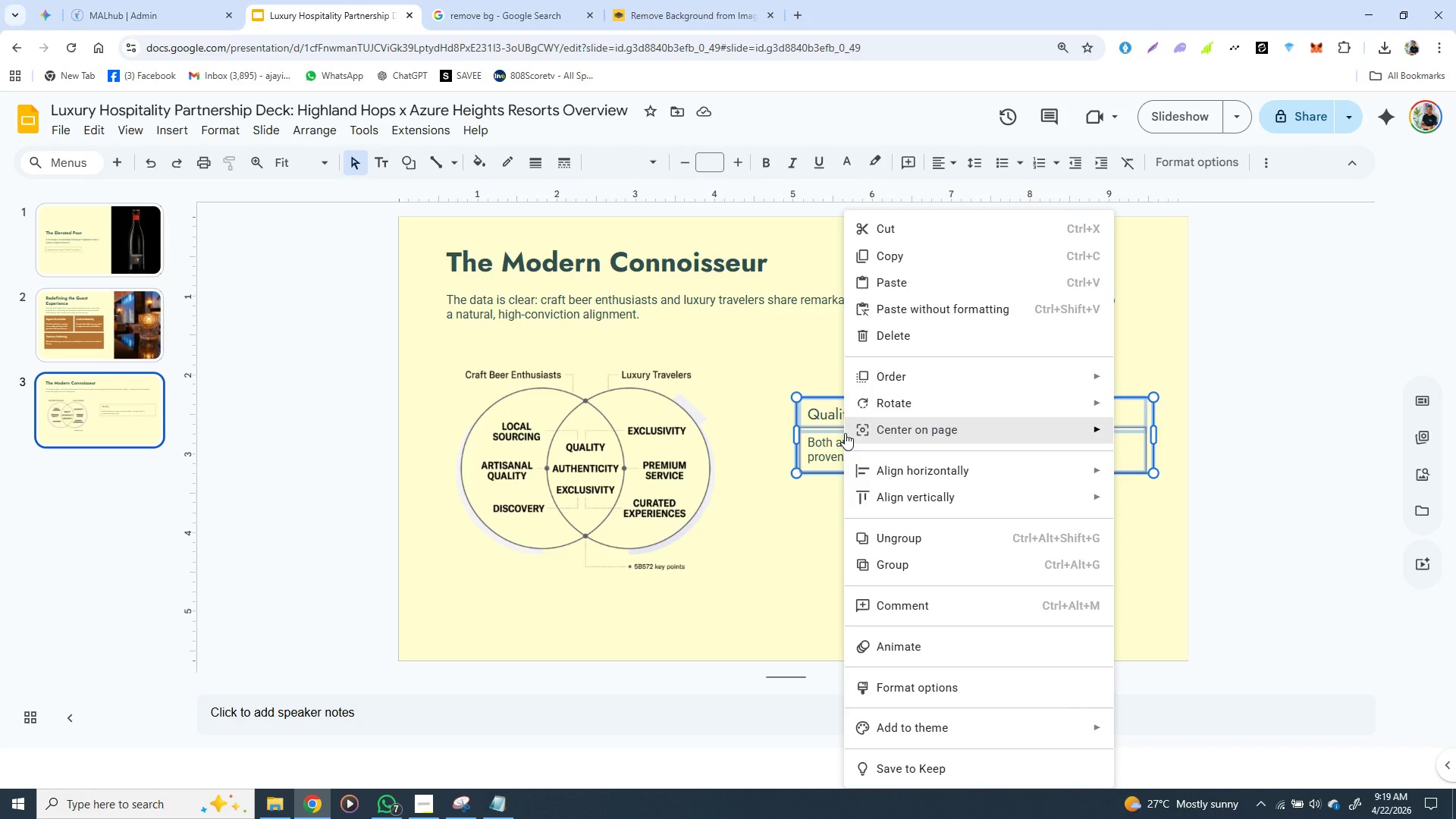 
right_click([845, 433])
 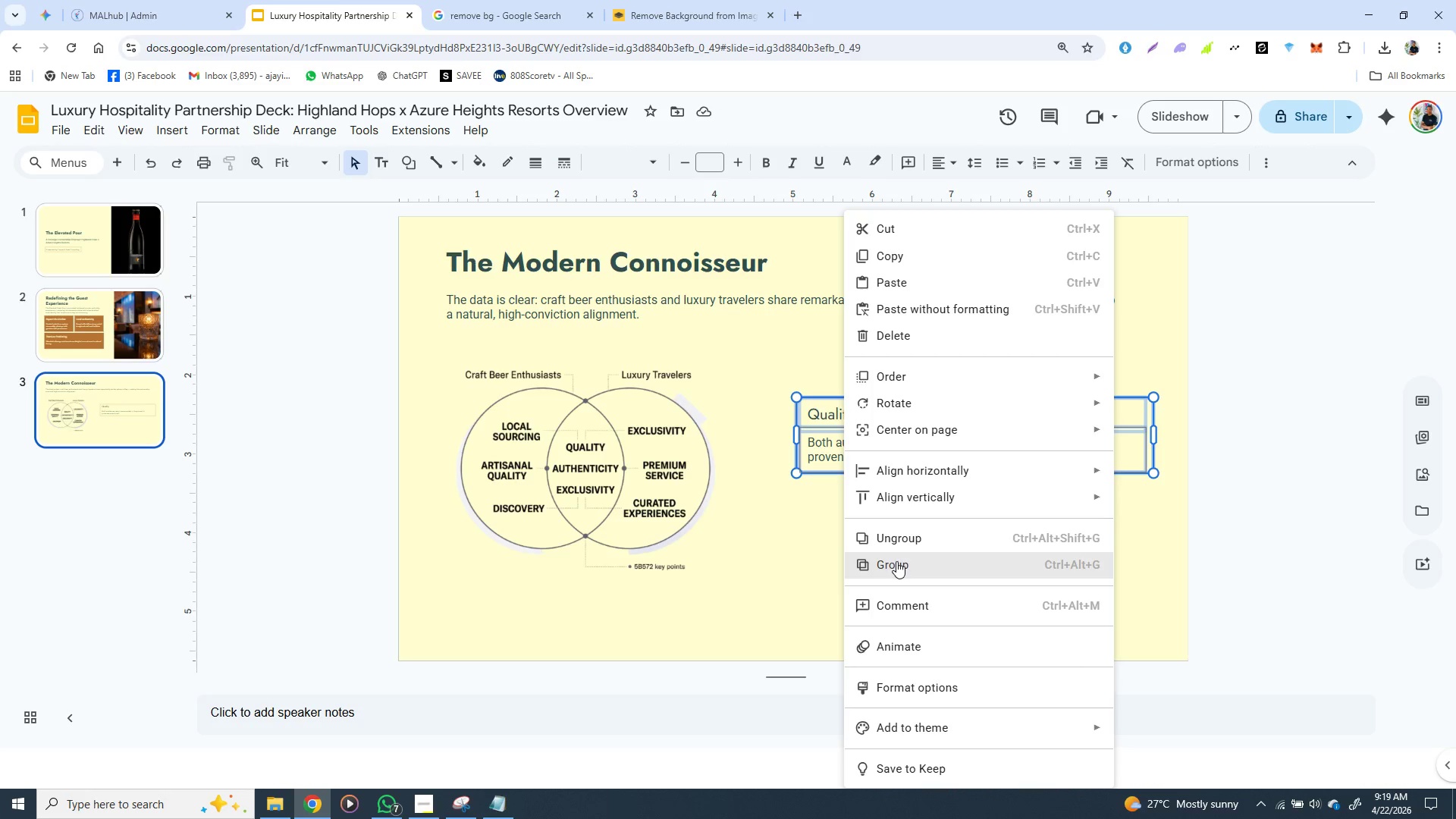 
left_click([896, 561])
 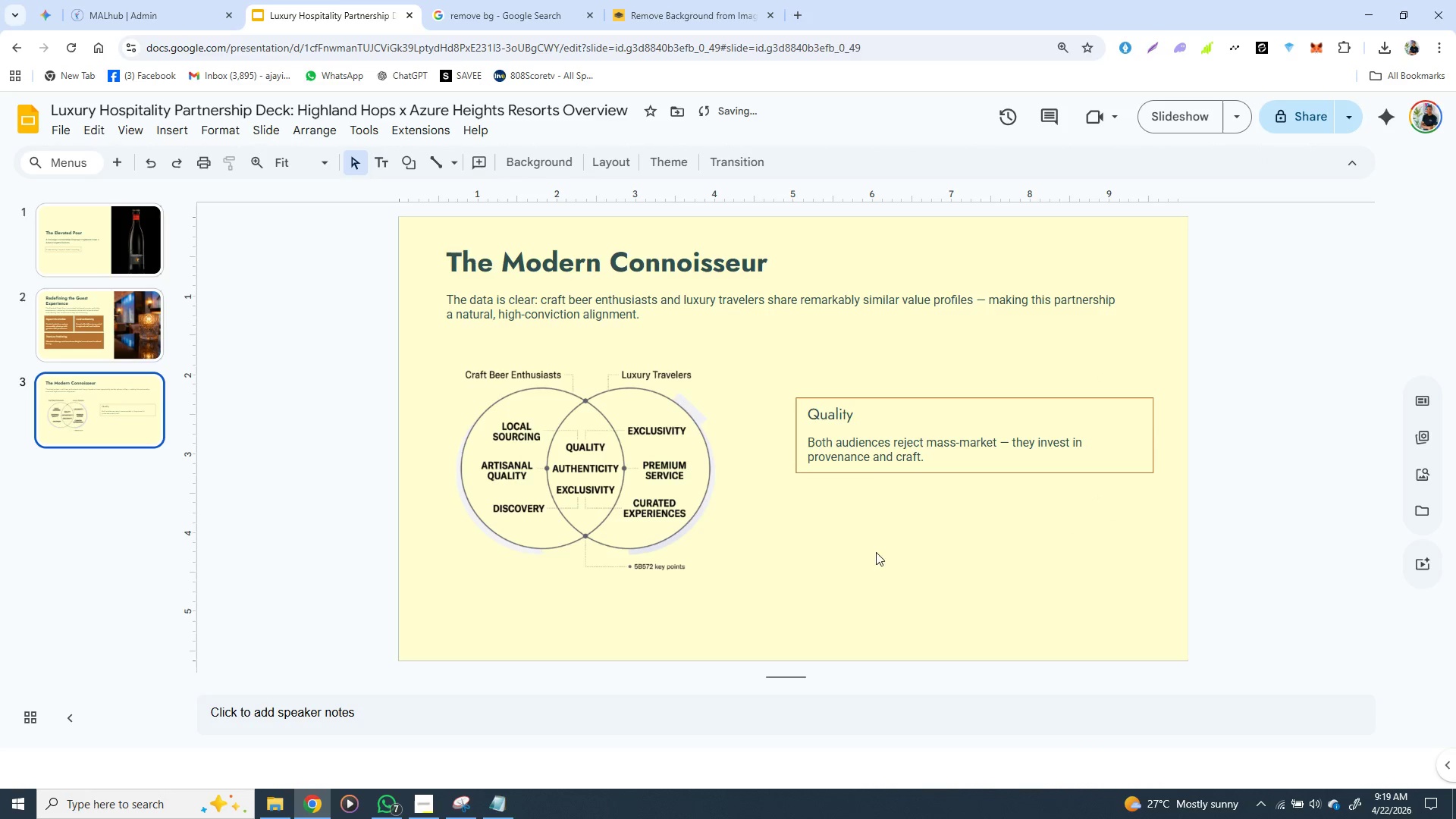 
left_click([876, 554])
 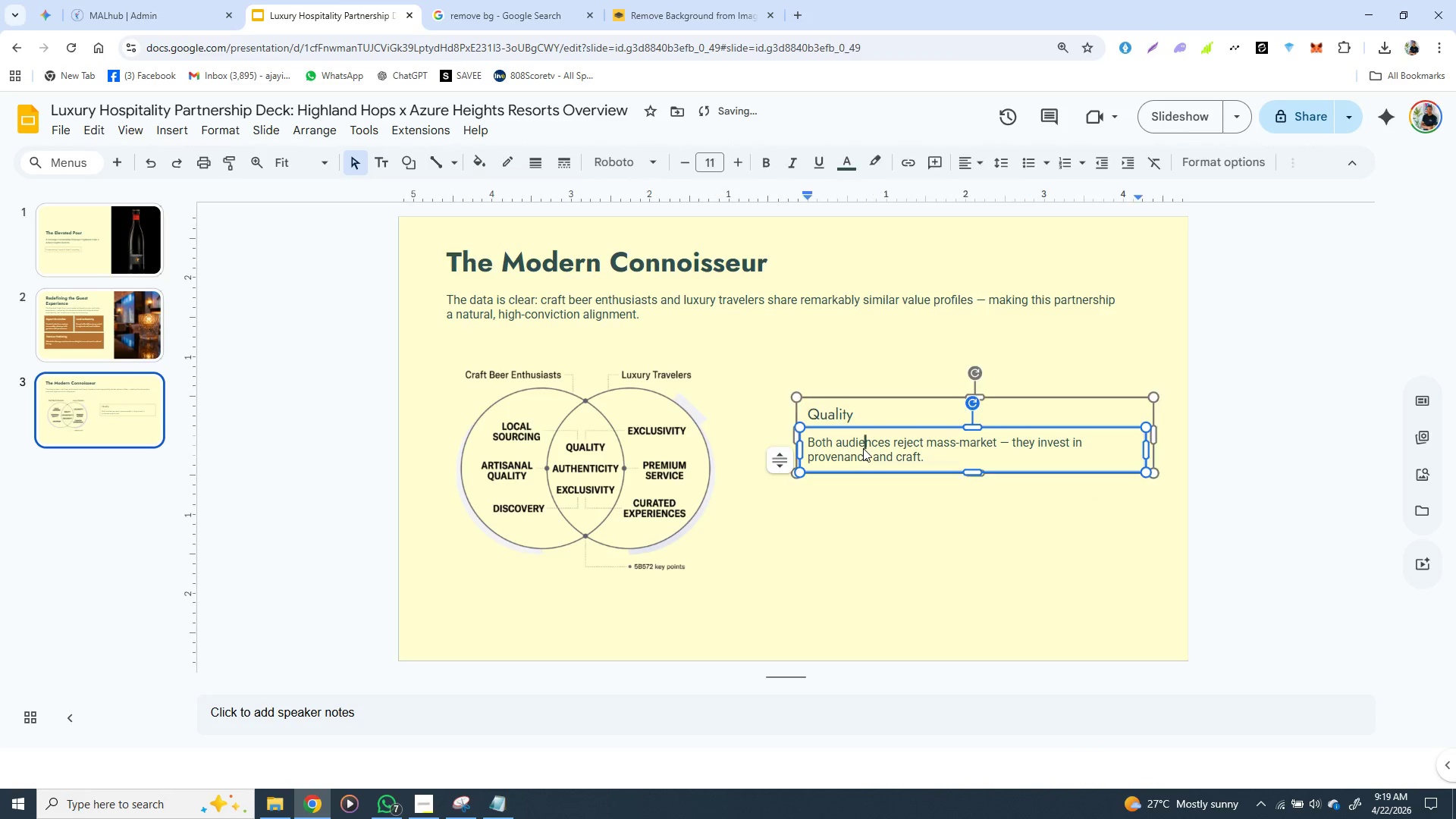 
left_click([863, 448])
 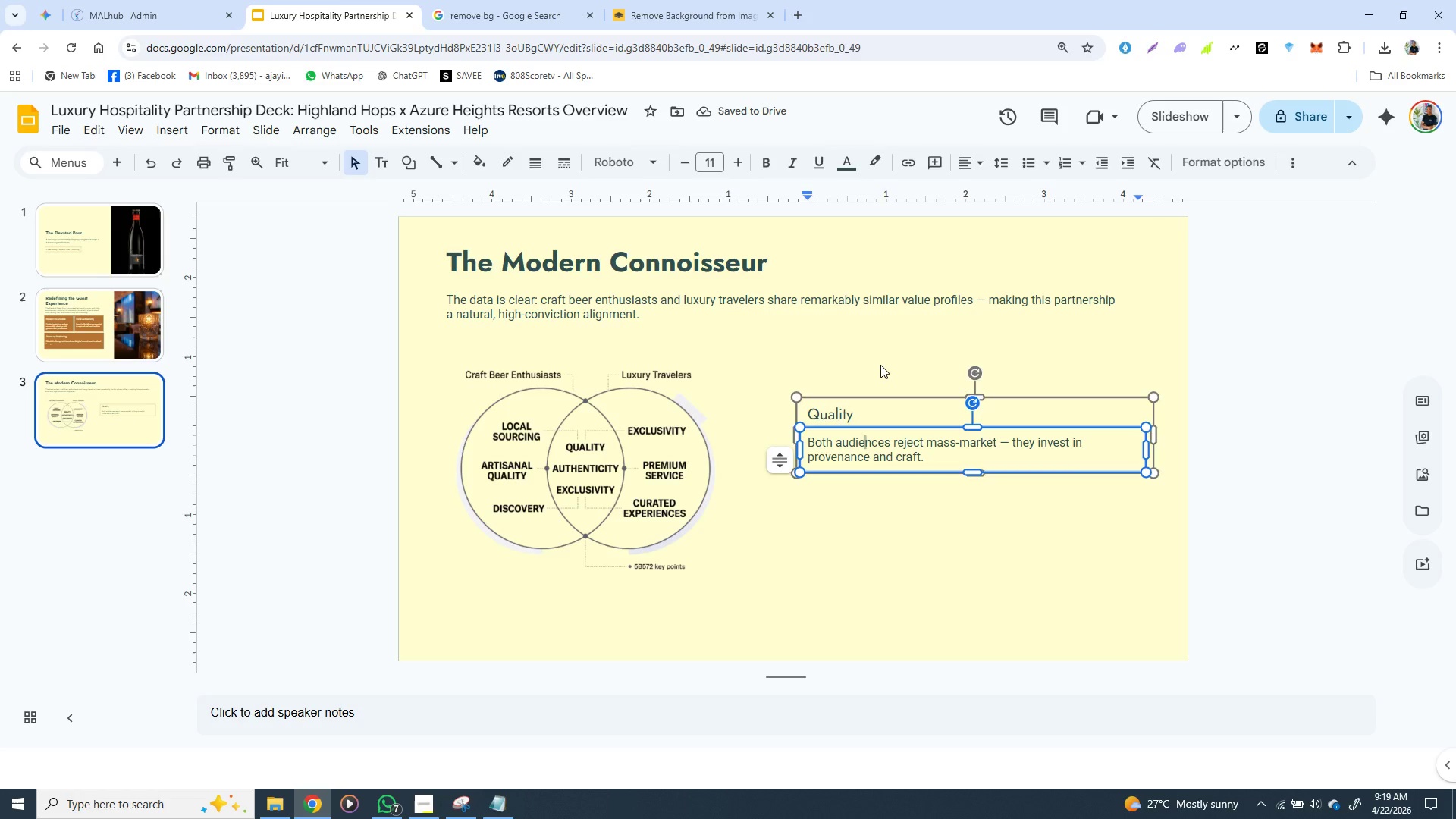 
left_click([880, 365])
 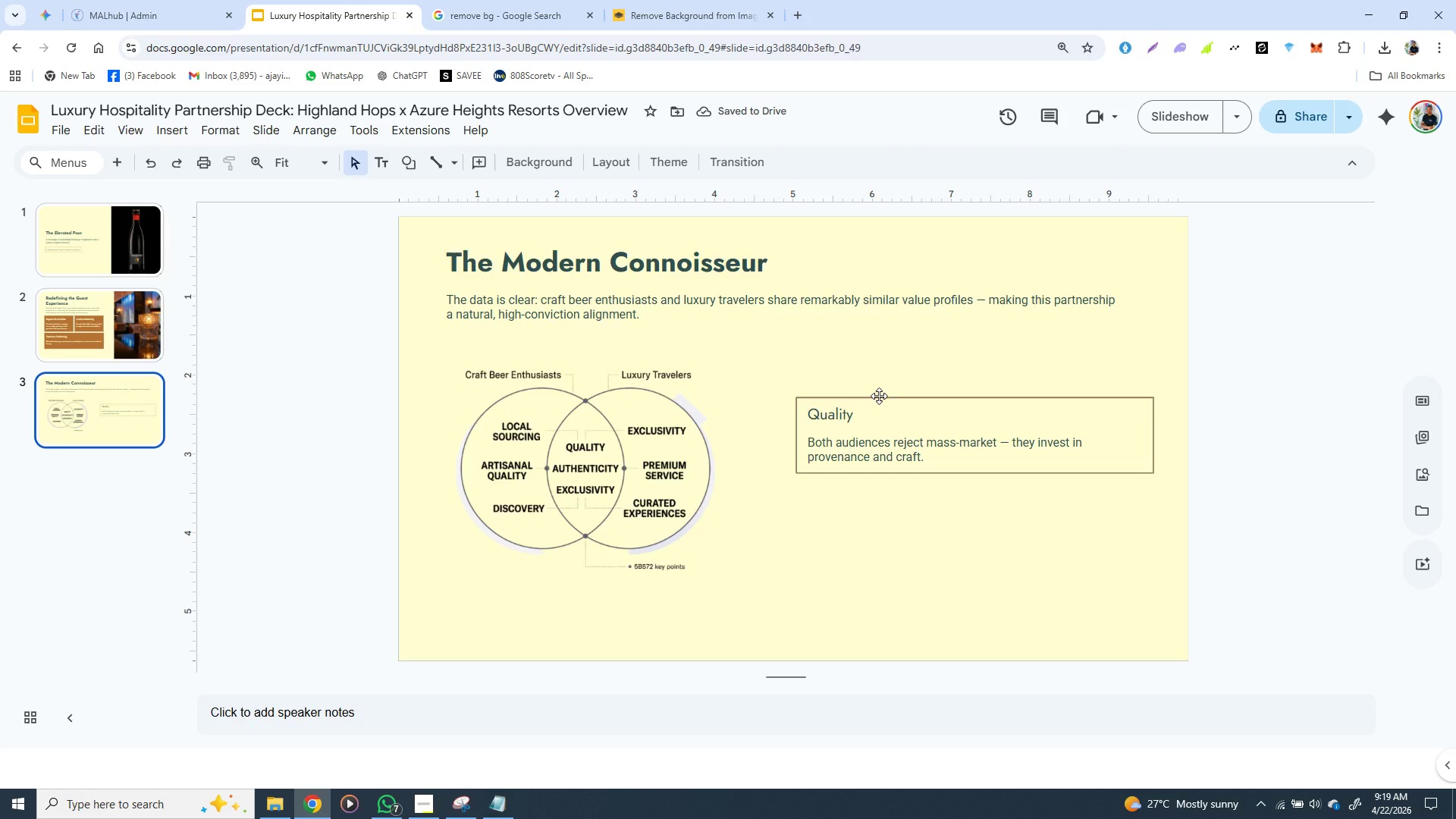 
left_click([879, 396])
 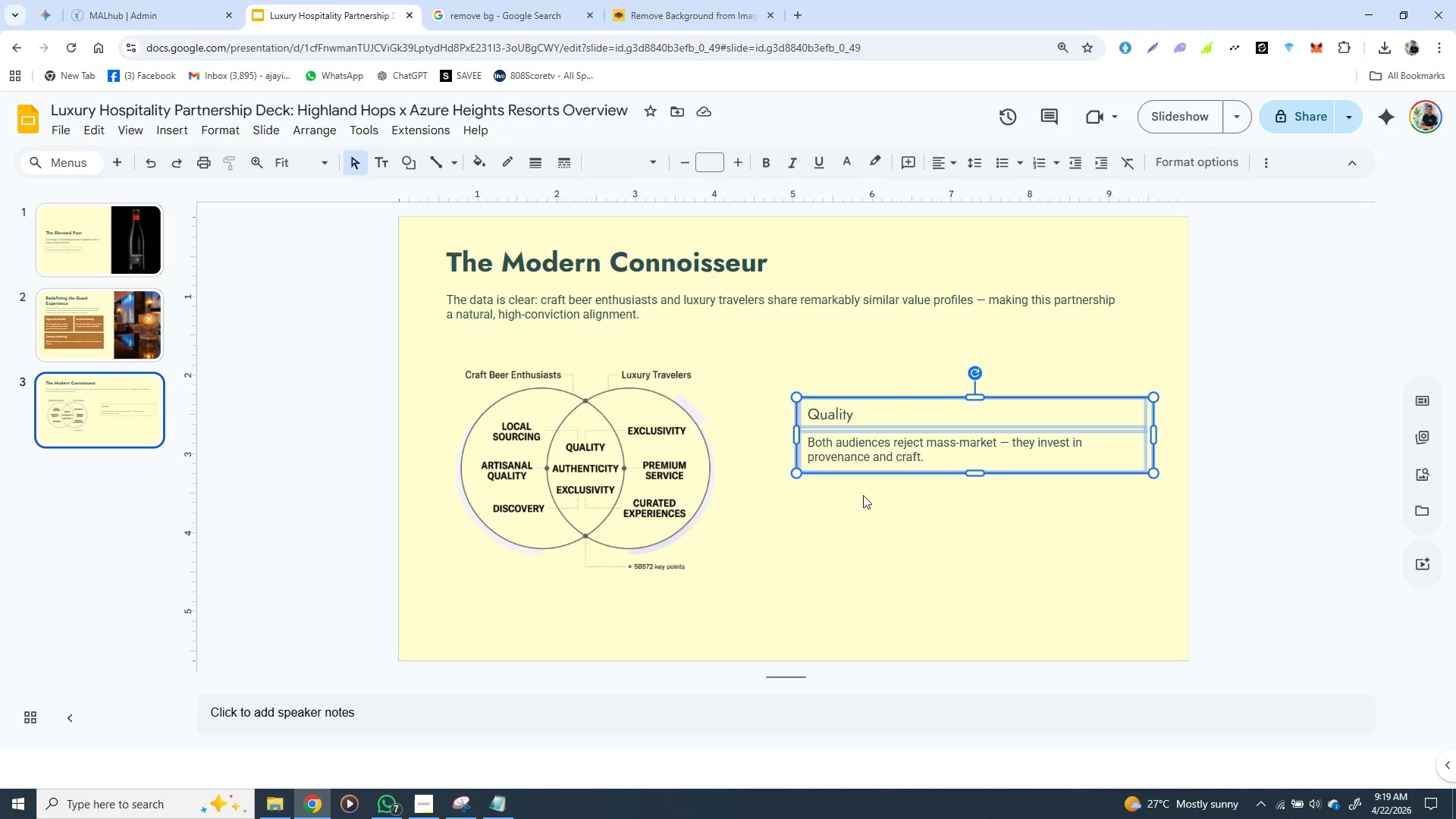 
left_click([859, 501])
 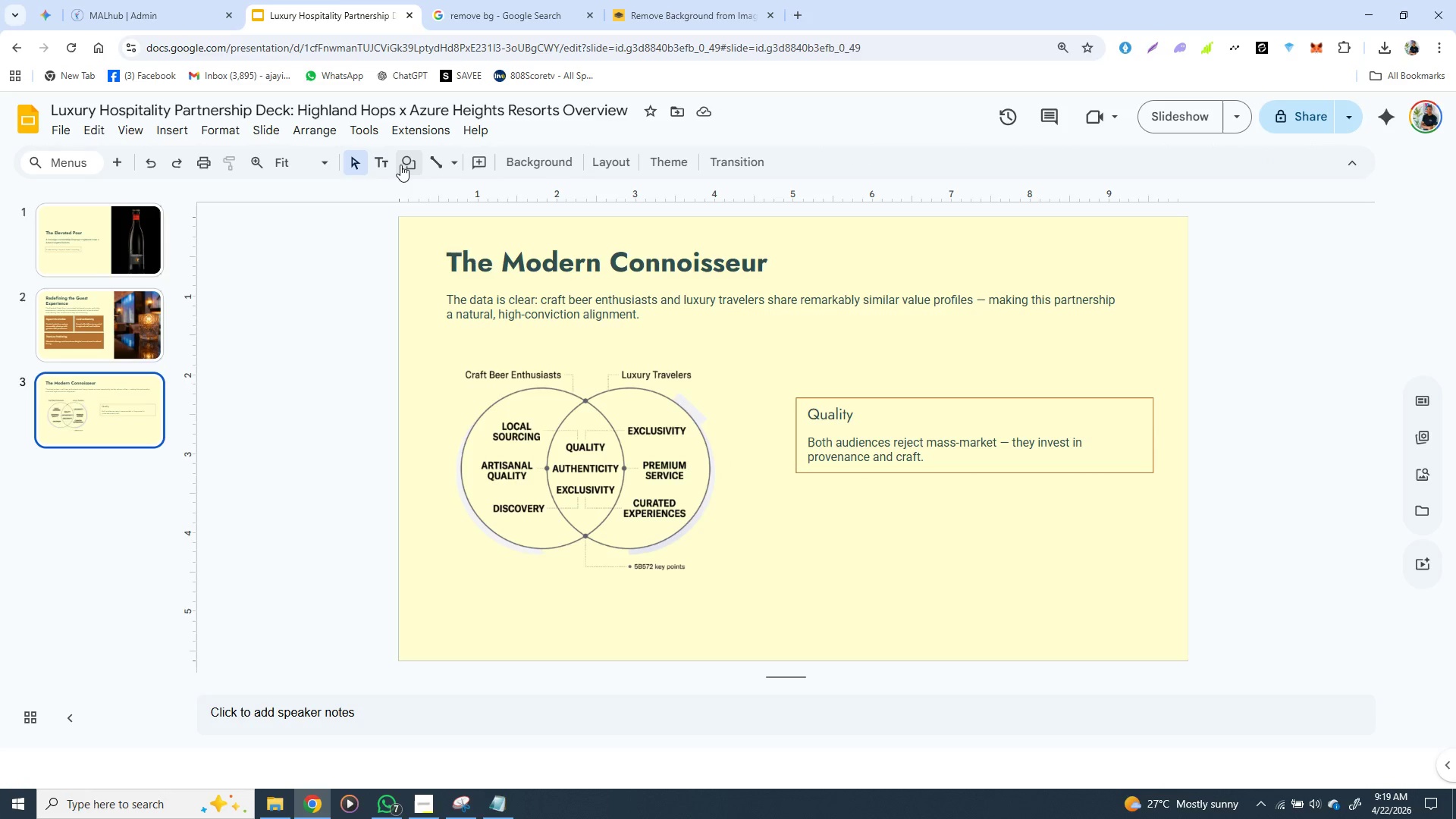 
left_click([407, 165])
 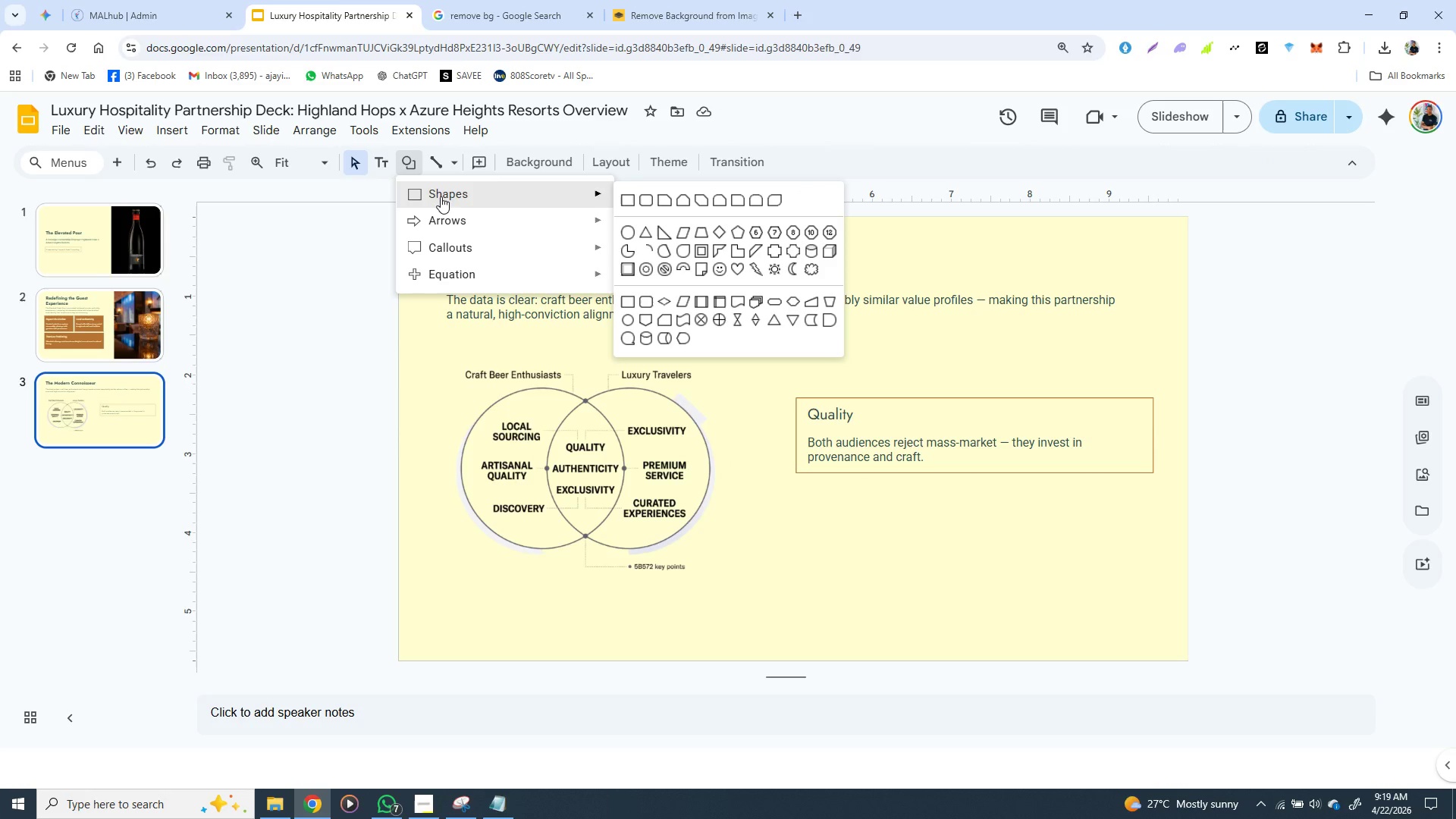 
left_click([441, 196])
 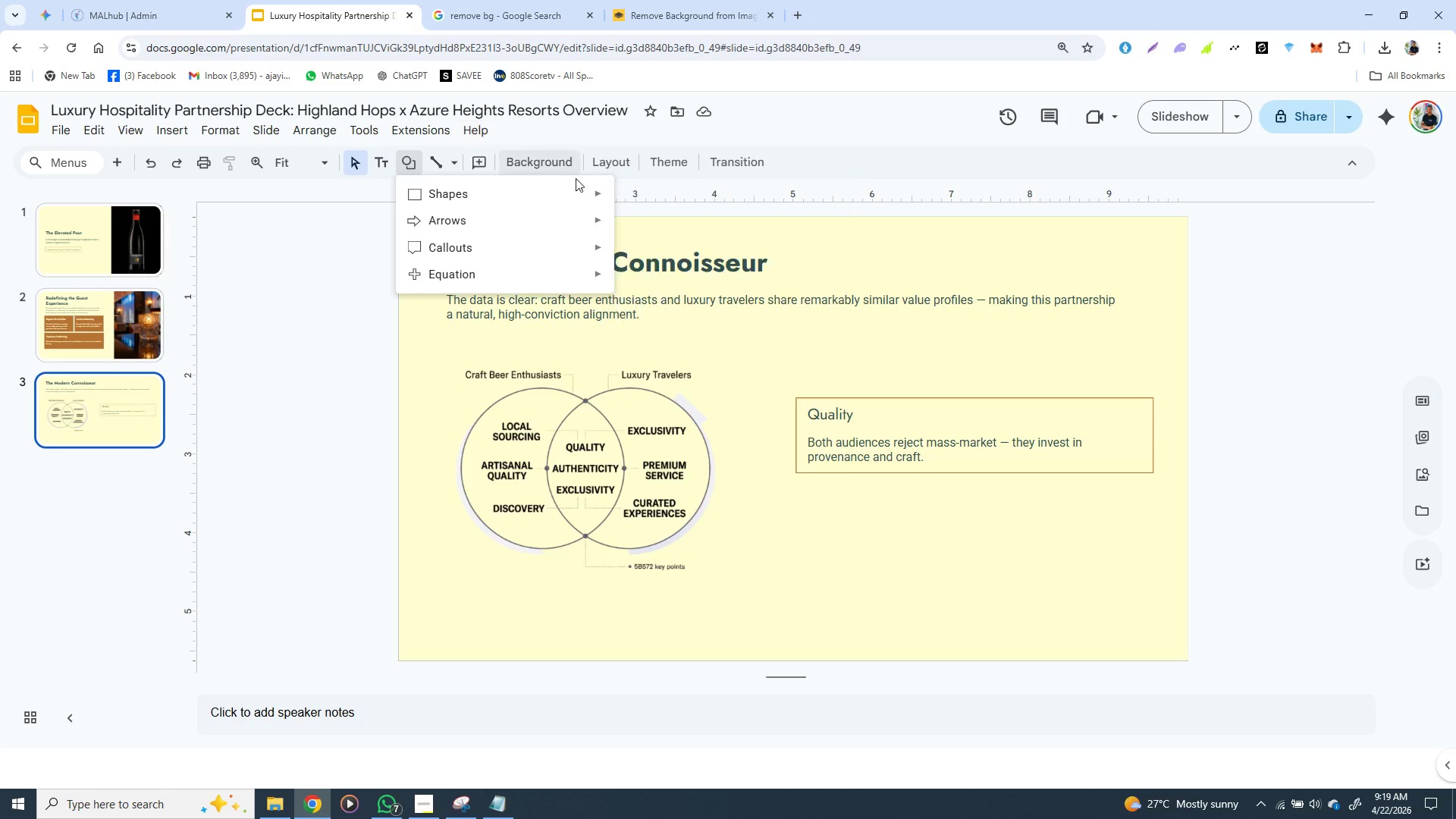 
wait(7.52)
 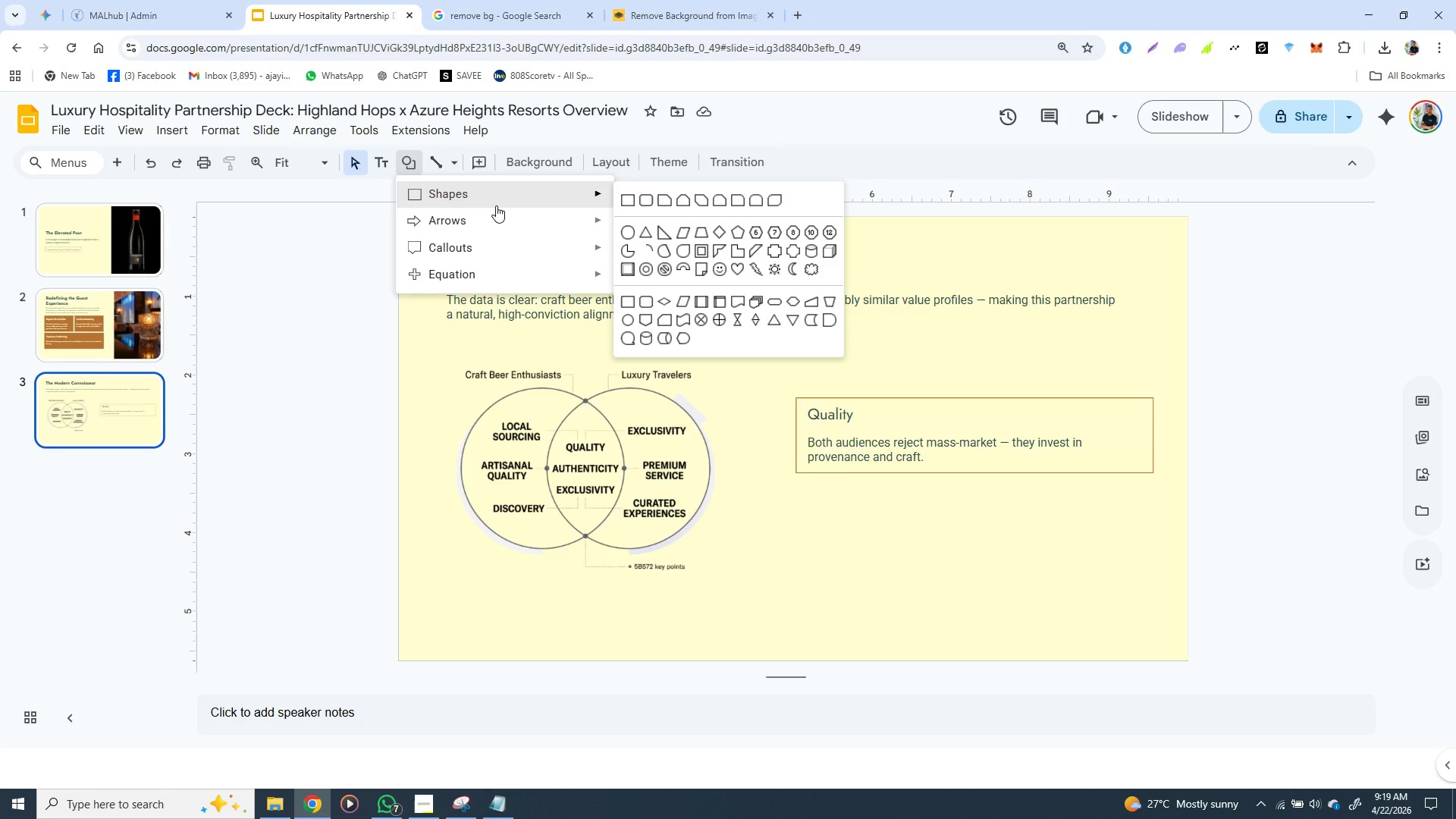 
left_click([628, 202])
 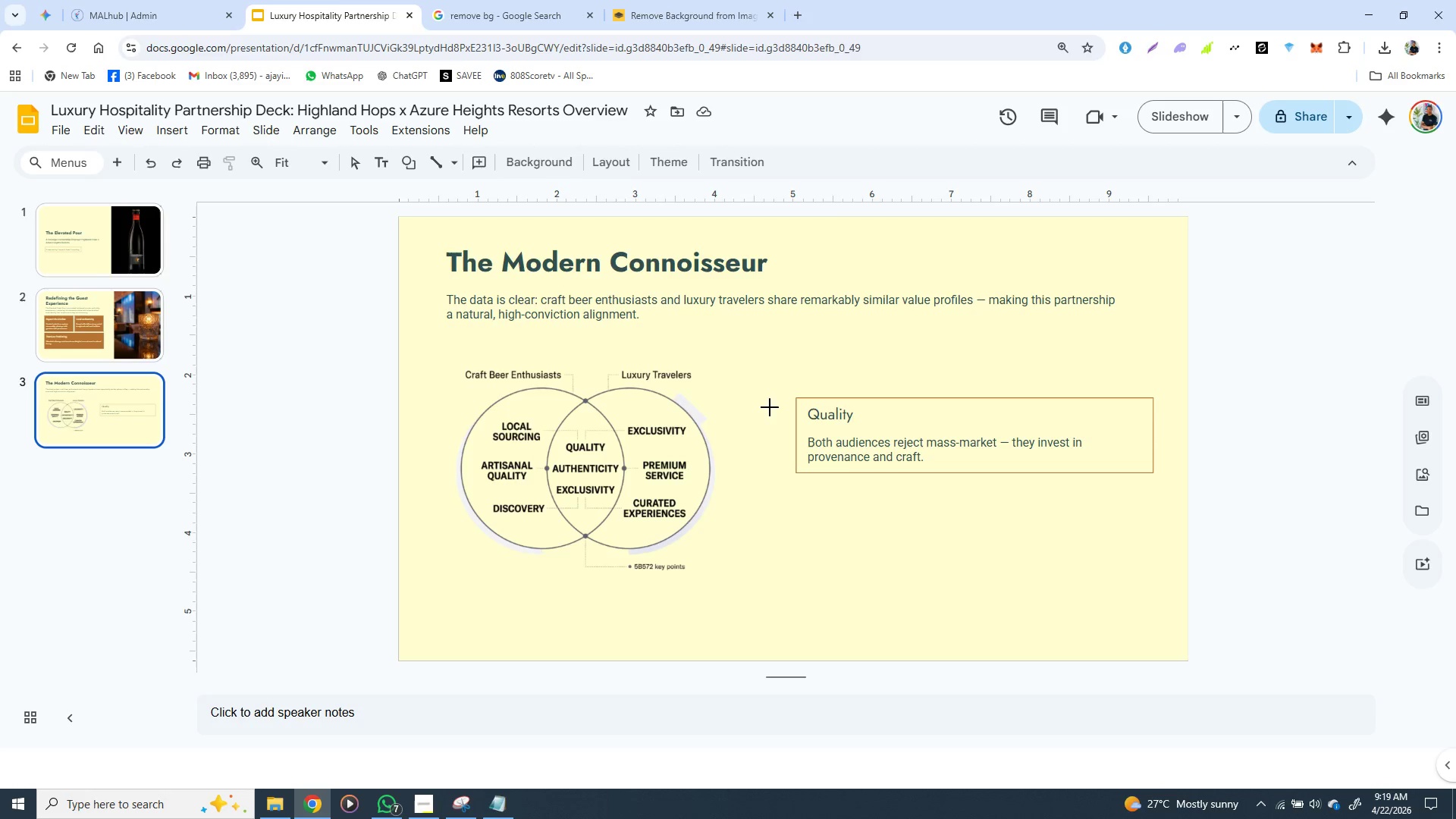 
mouse_move([786, 406])
 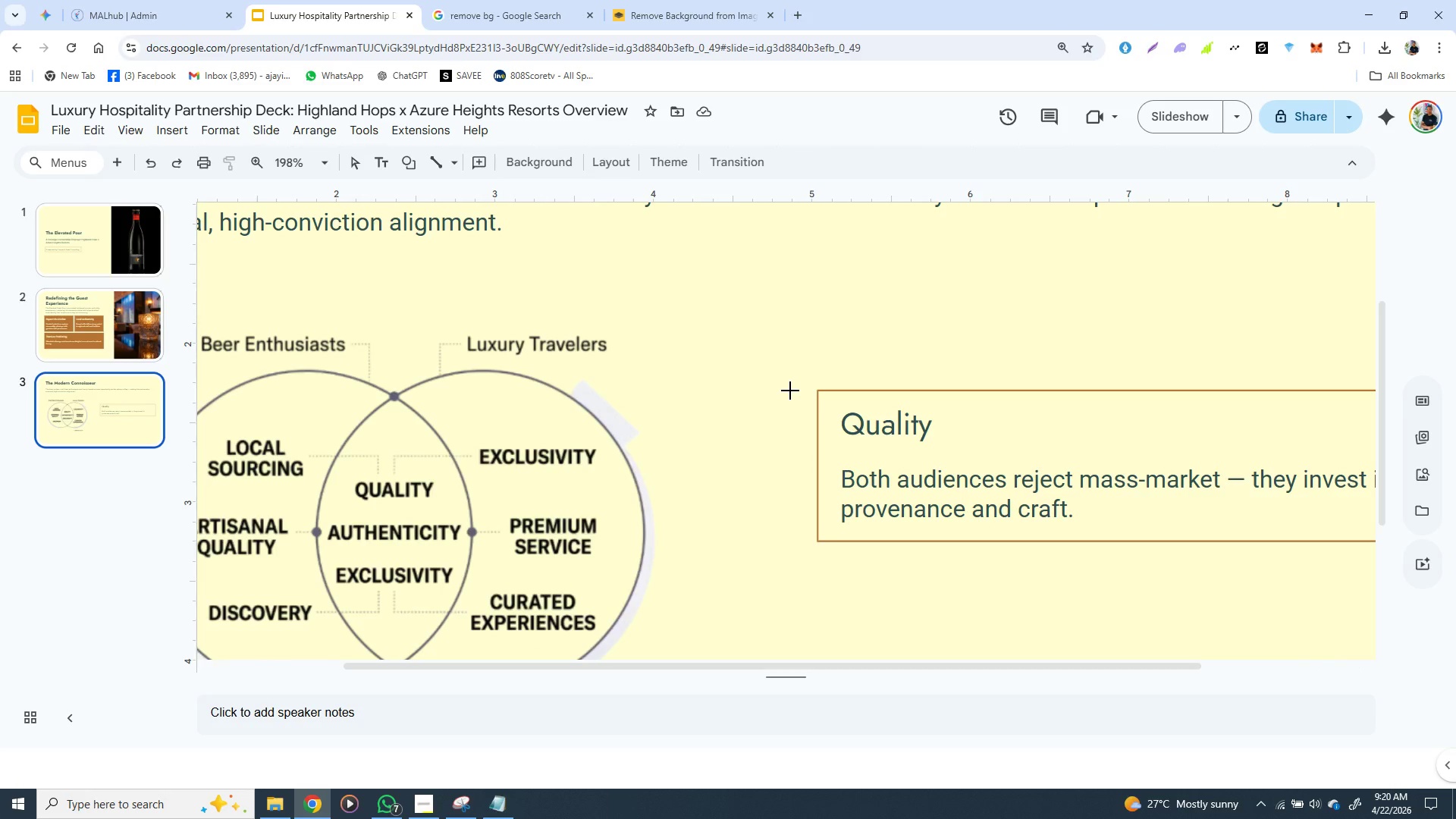 
hold_key(key=ShiftLeft, duration=1.53)
left_click_drag(start_coordinate=[790, 391], to_coordinate=[795, 416])
 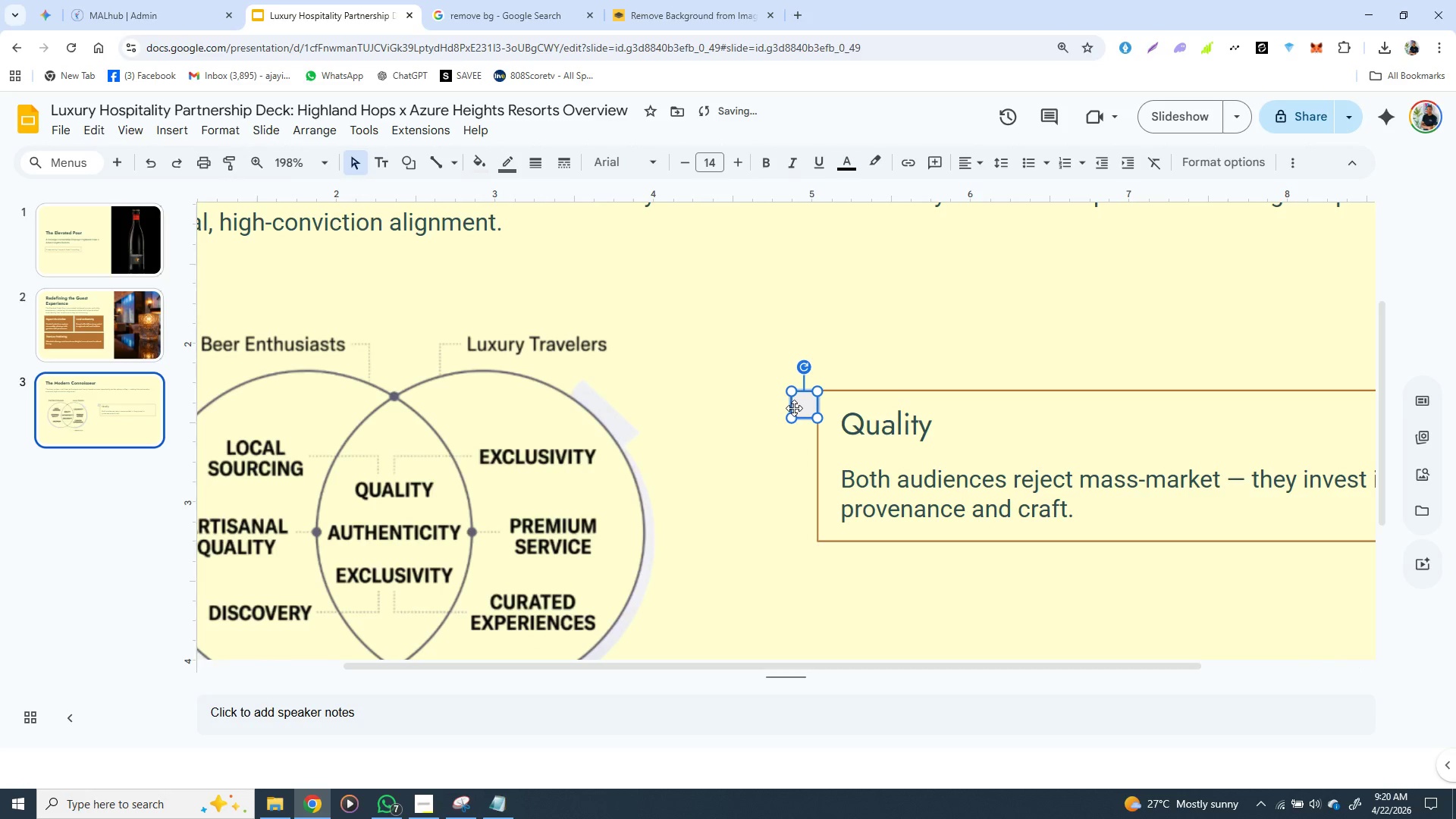 
hold_key(key=ShiftLeft, duration=1.5)
 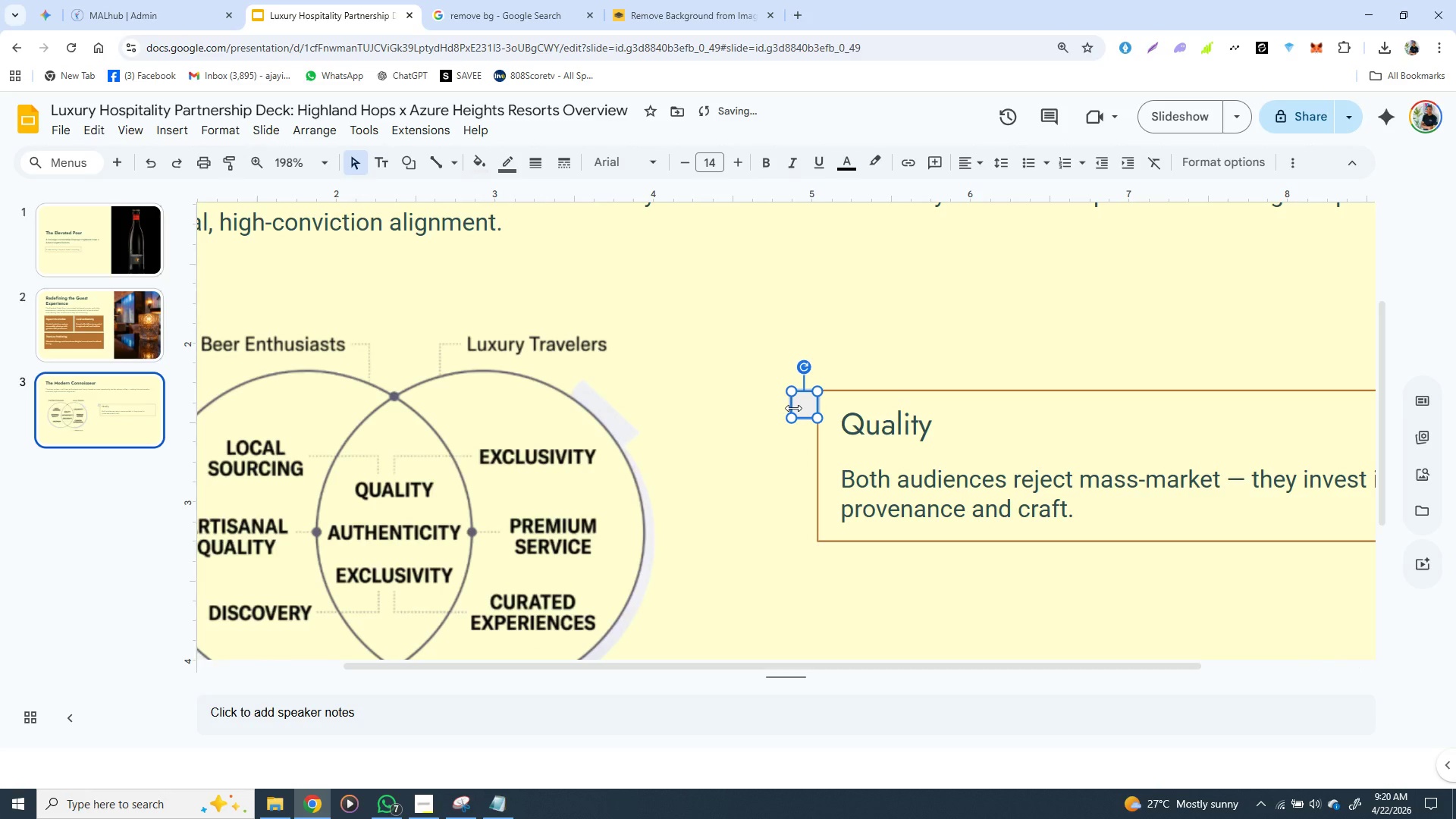 
key(Backspace)
 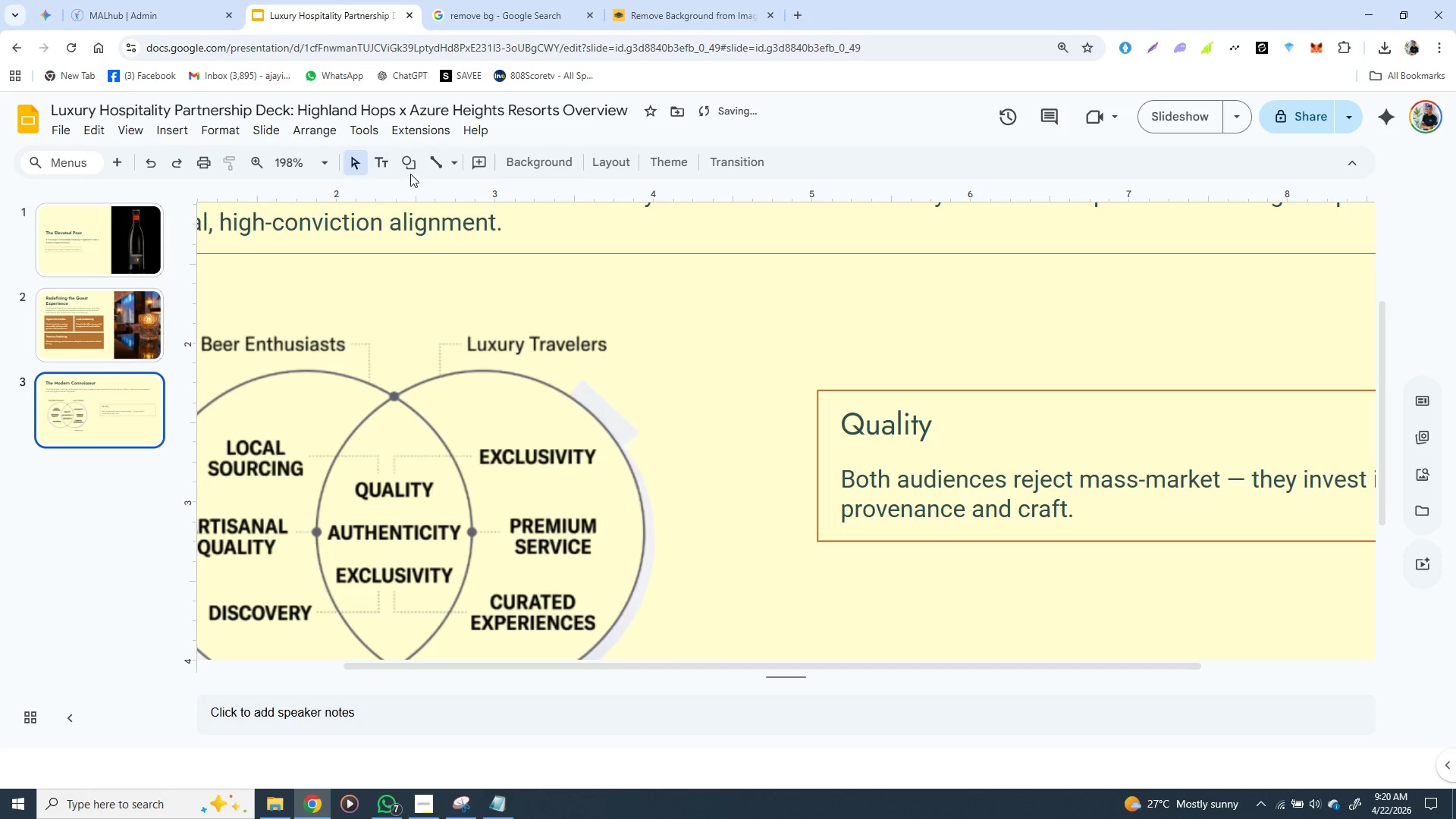 
left_click([403, 170])
 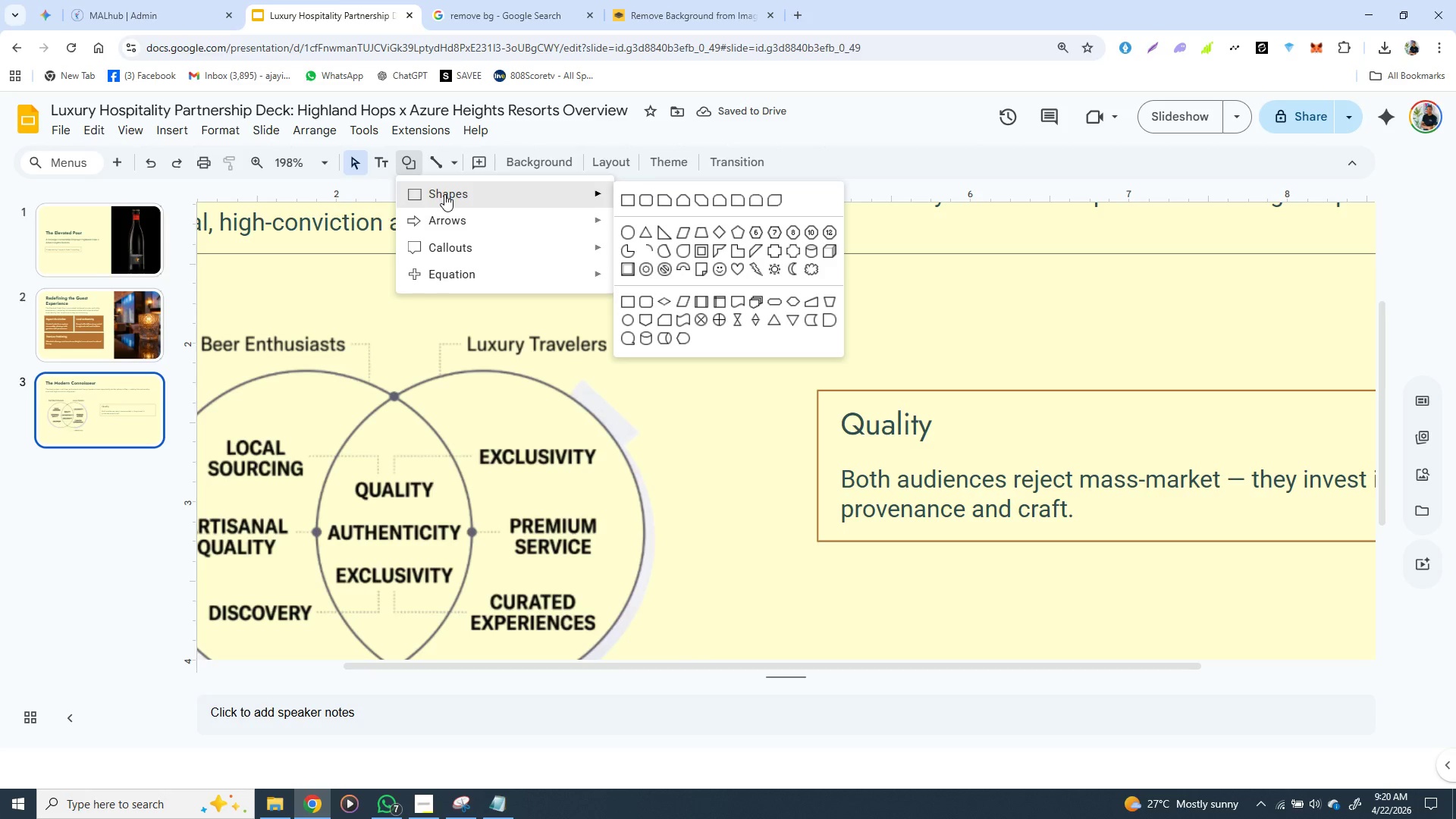 
left_click([444, 194])
 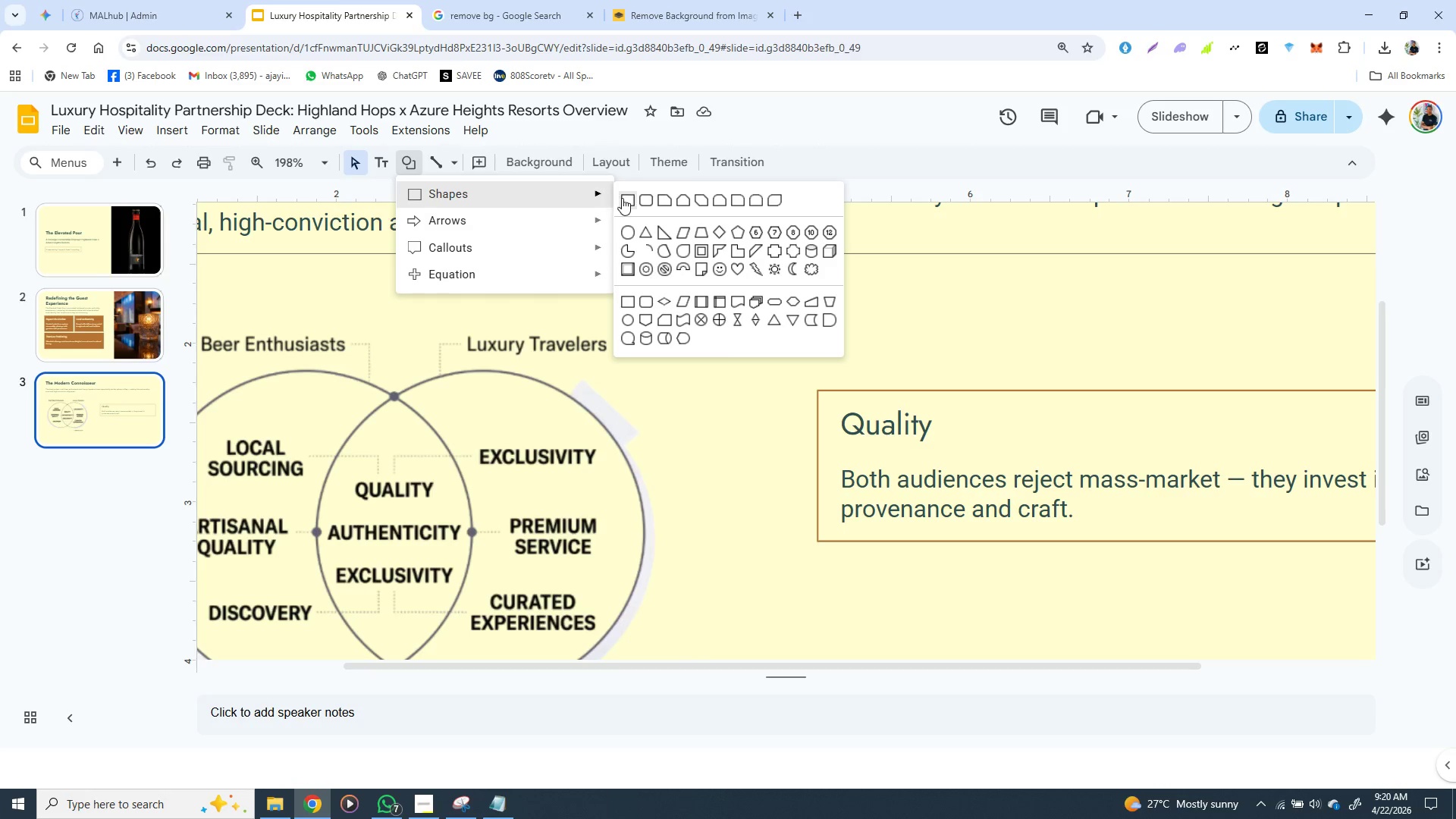 
left_click([625, 197])
 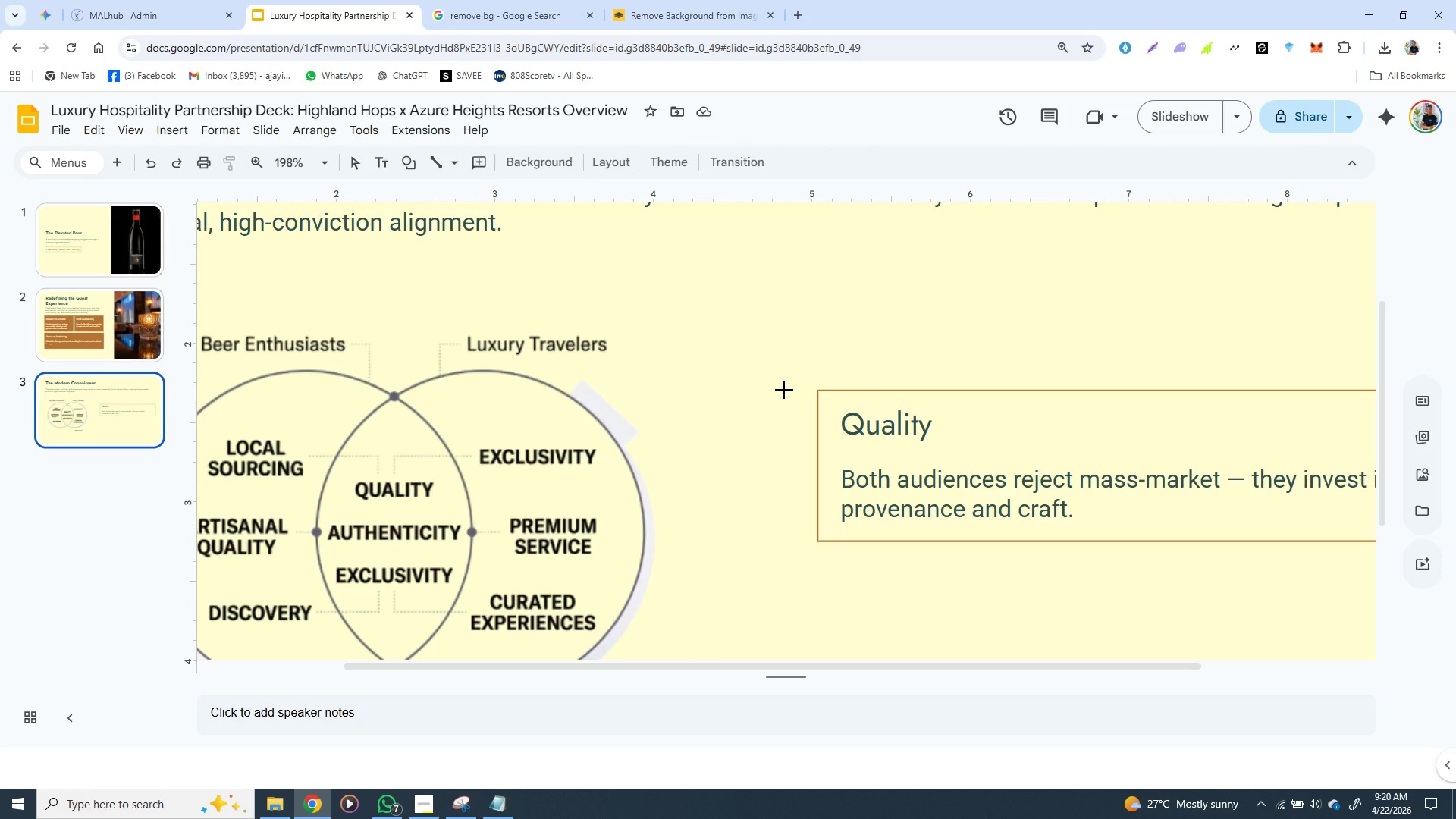 
left_click_drag(start_coordinate=[784, 390], to_coordinate=[794, 544])
 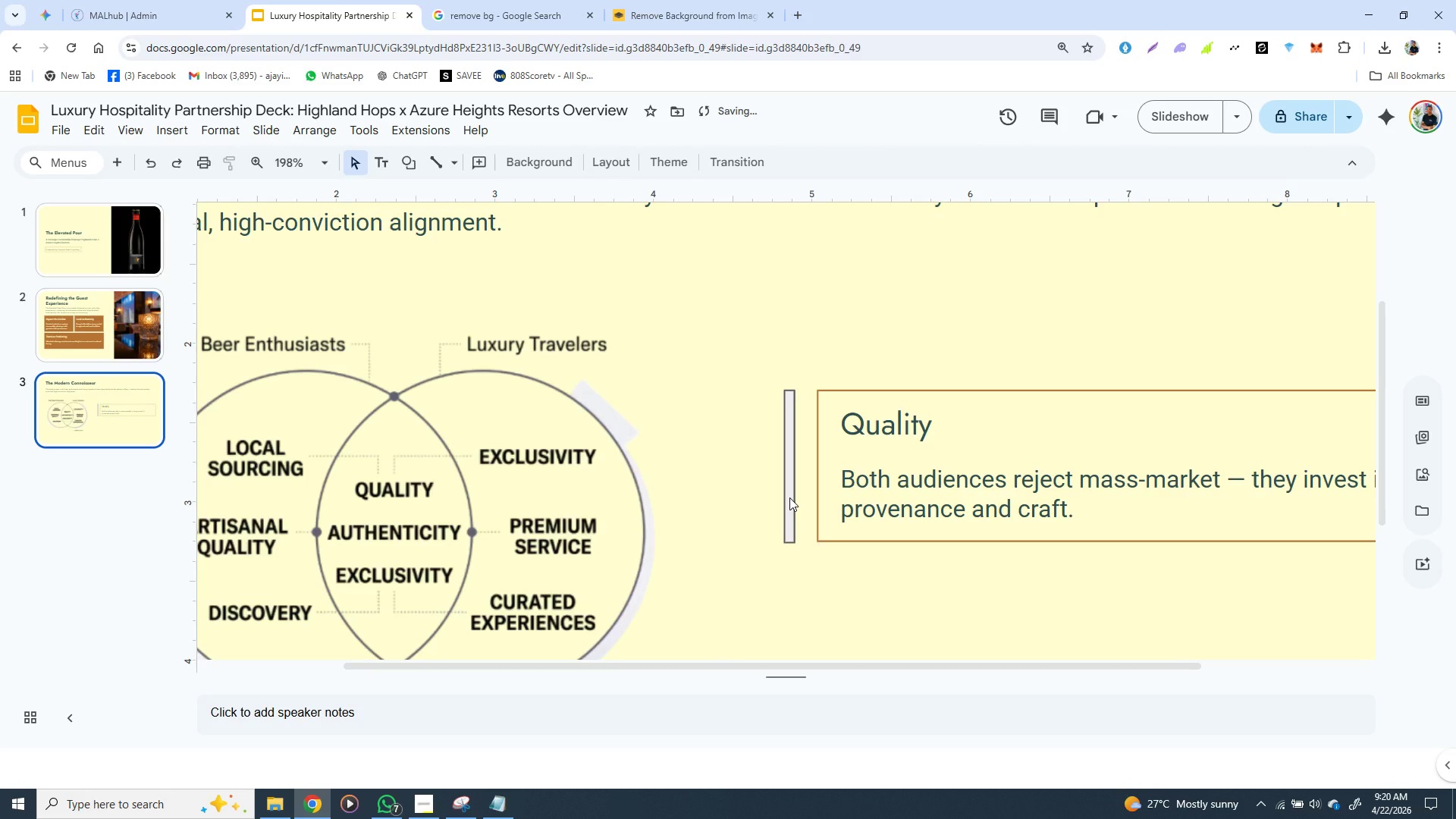 
left_click([789, 497])
 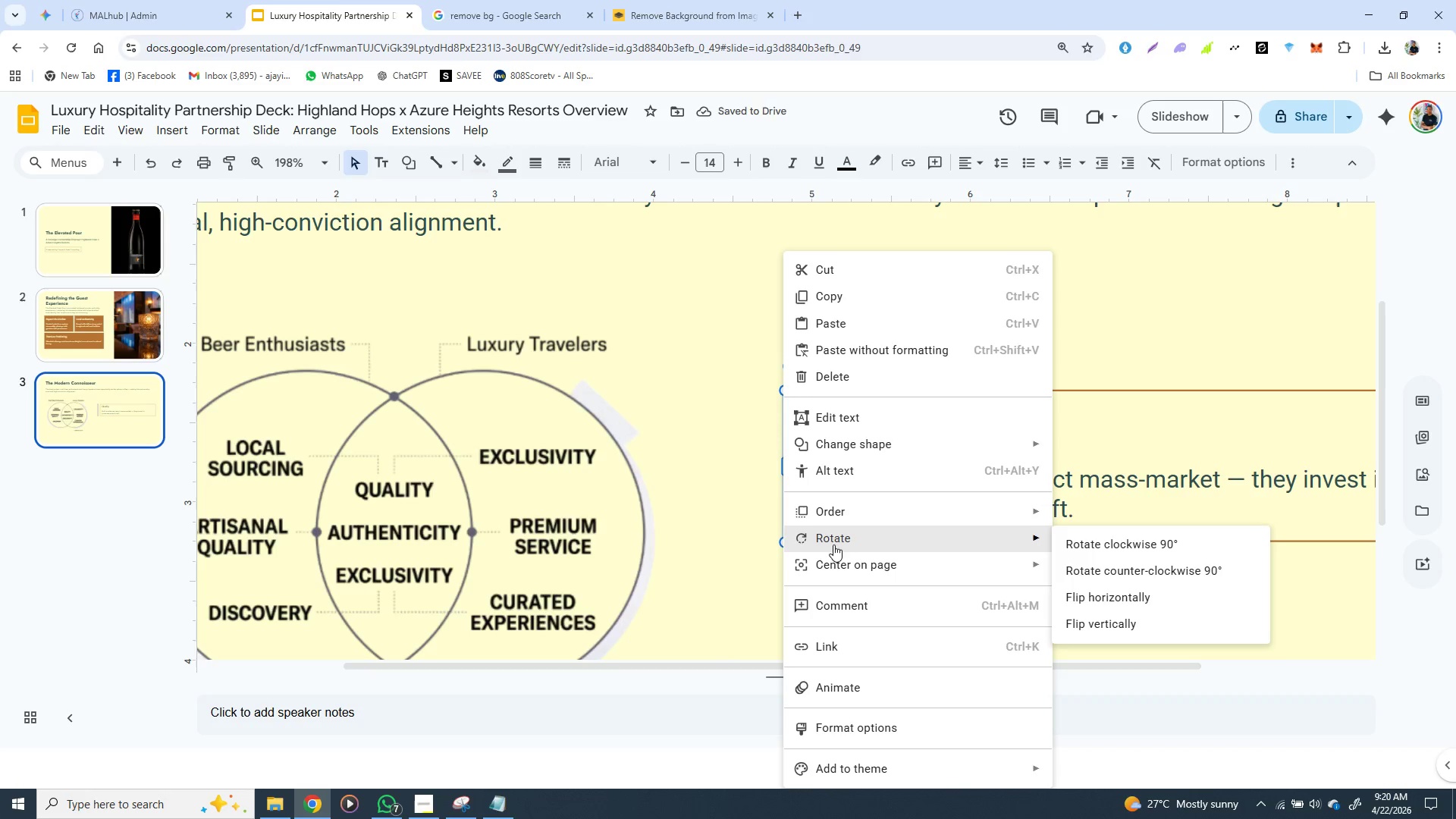 
left_click([743, 515])
 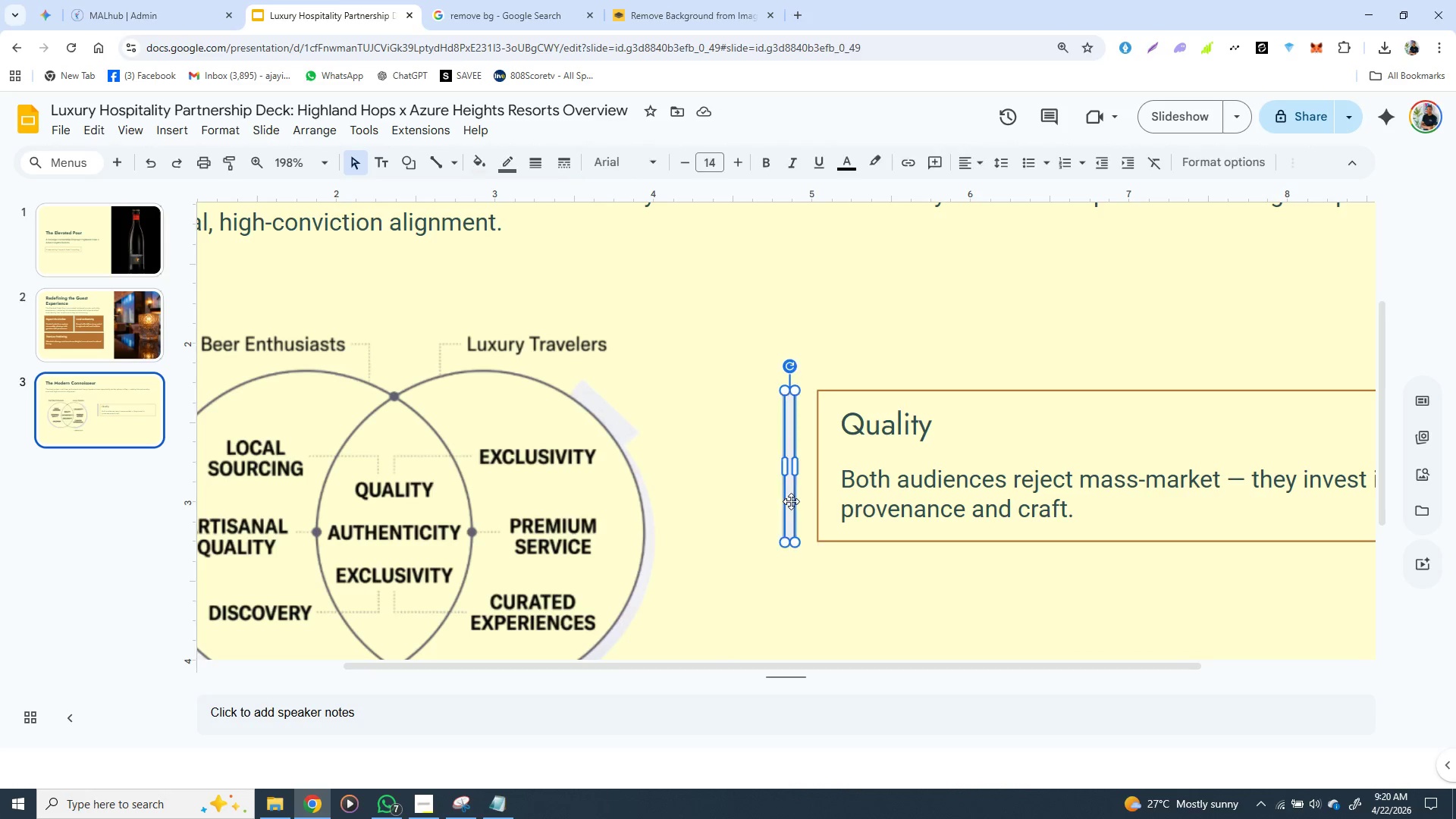 
left_click([791, 501])
 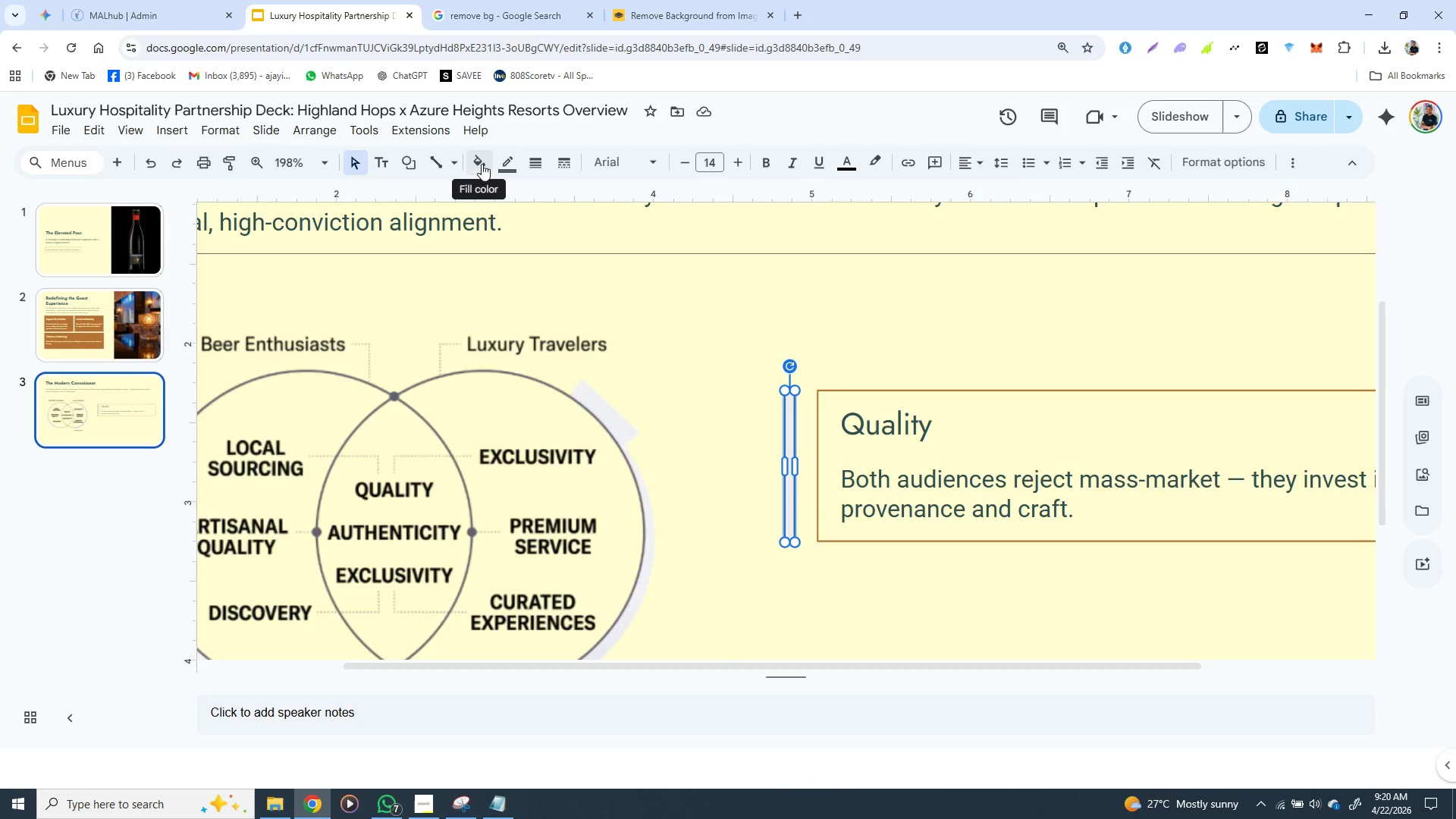 
left_click([482, 164])
 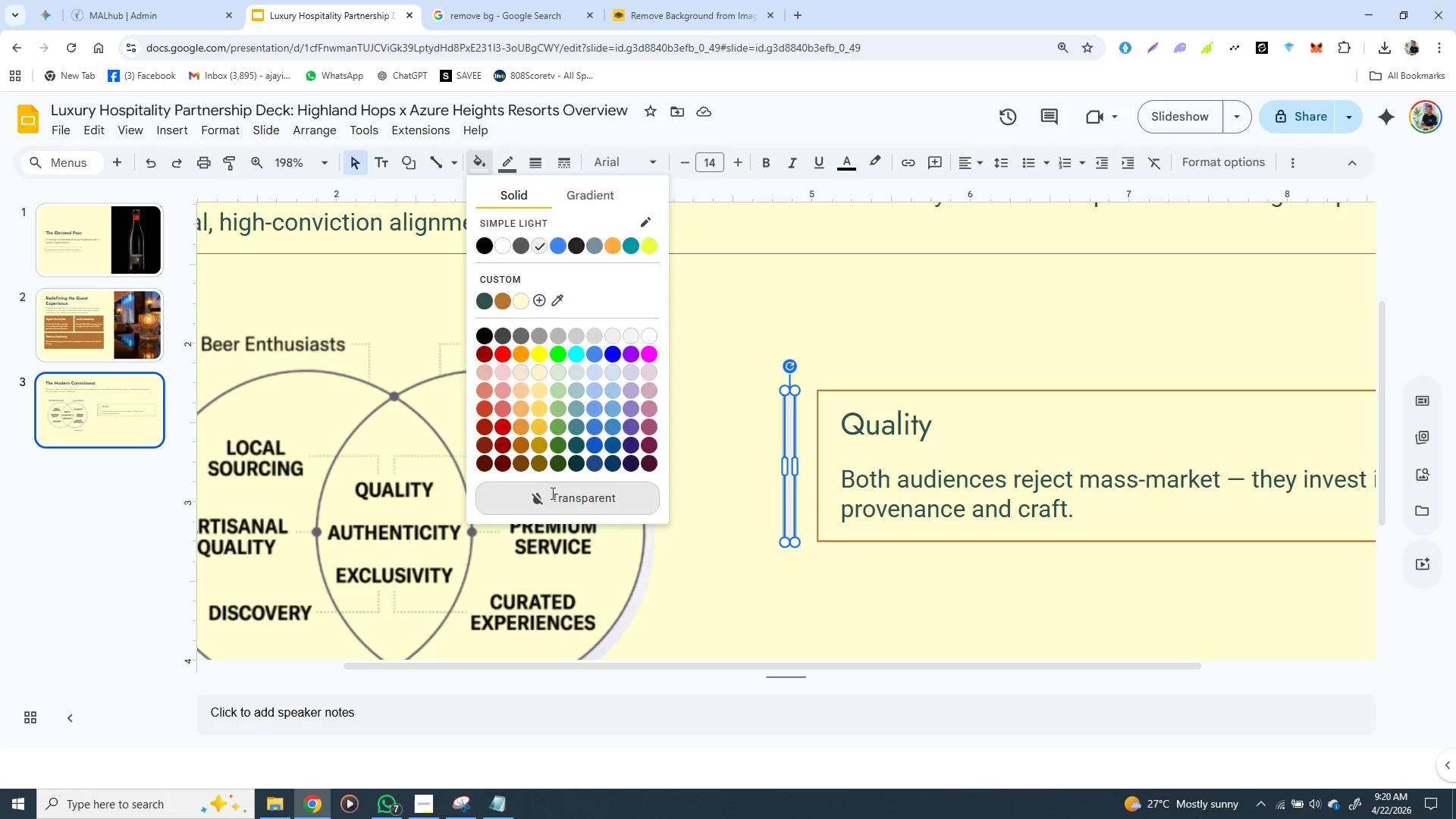 
left_click([551, 493])
 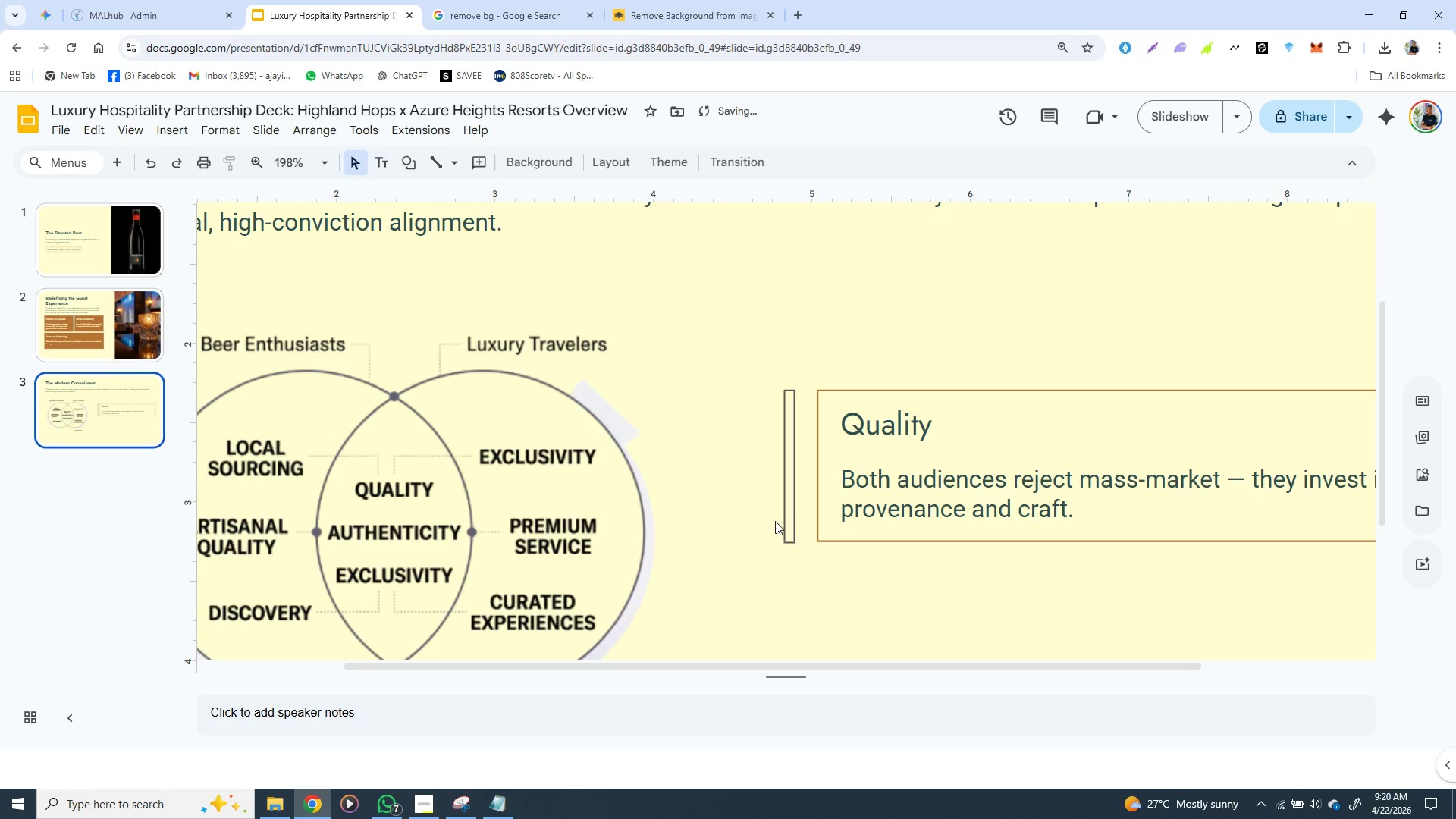 
left_click([792, 517])
 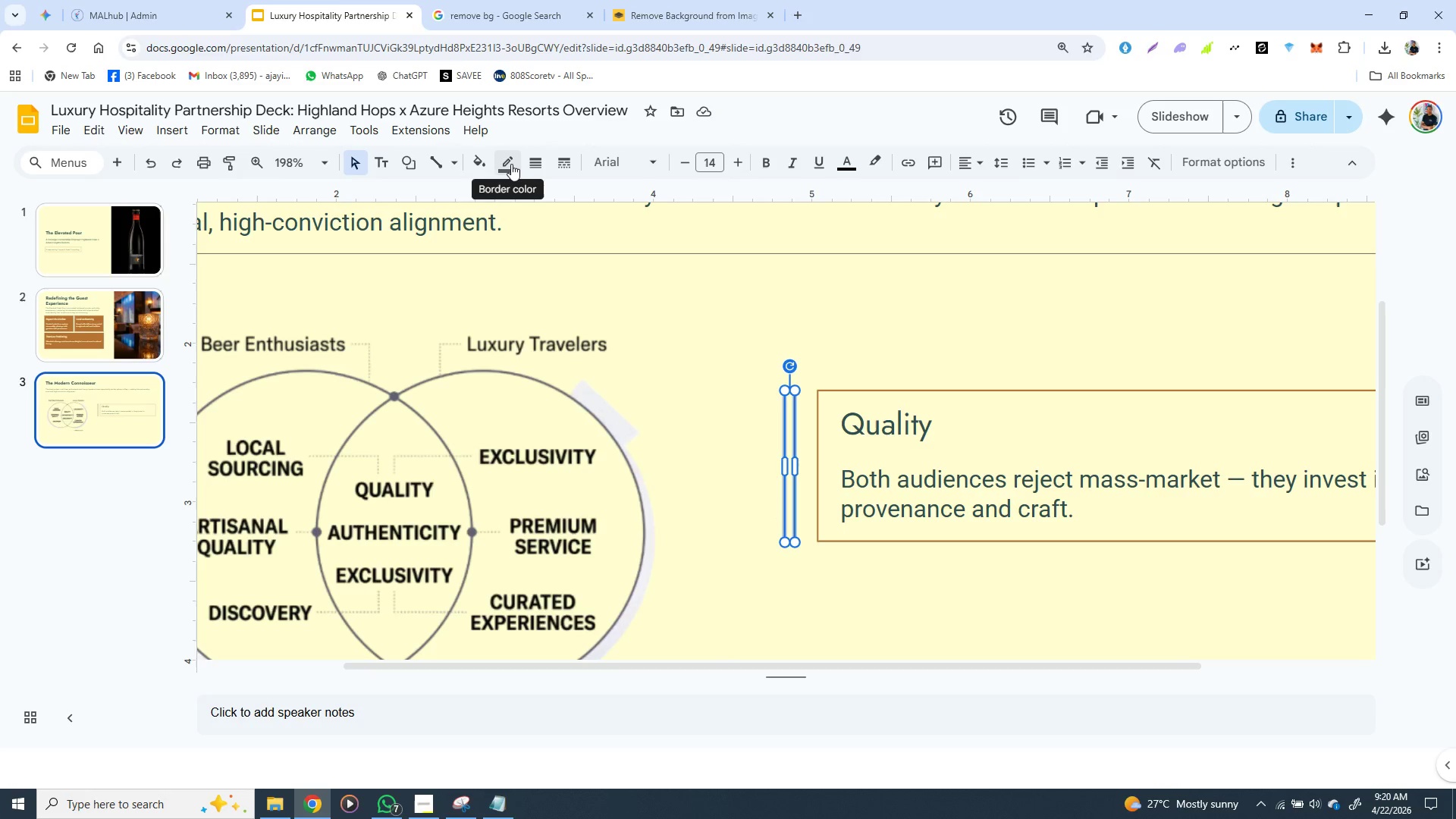 
left_click([512, 161])
 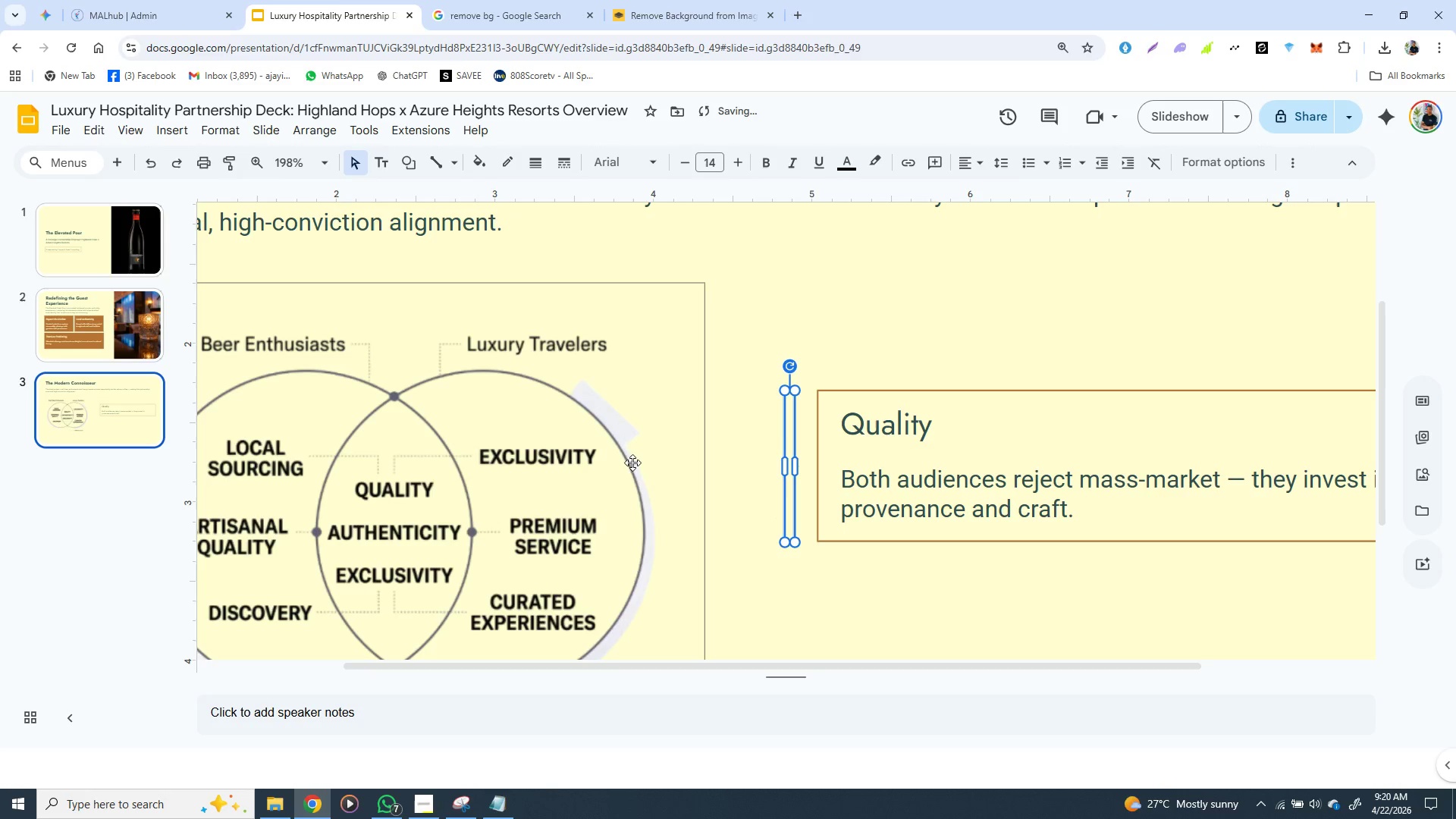 
left_click([740, 475])
 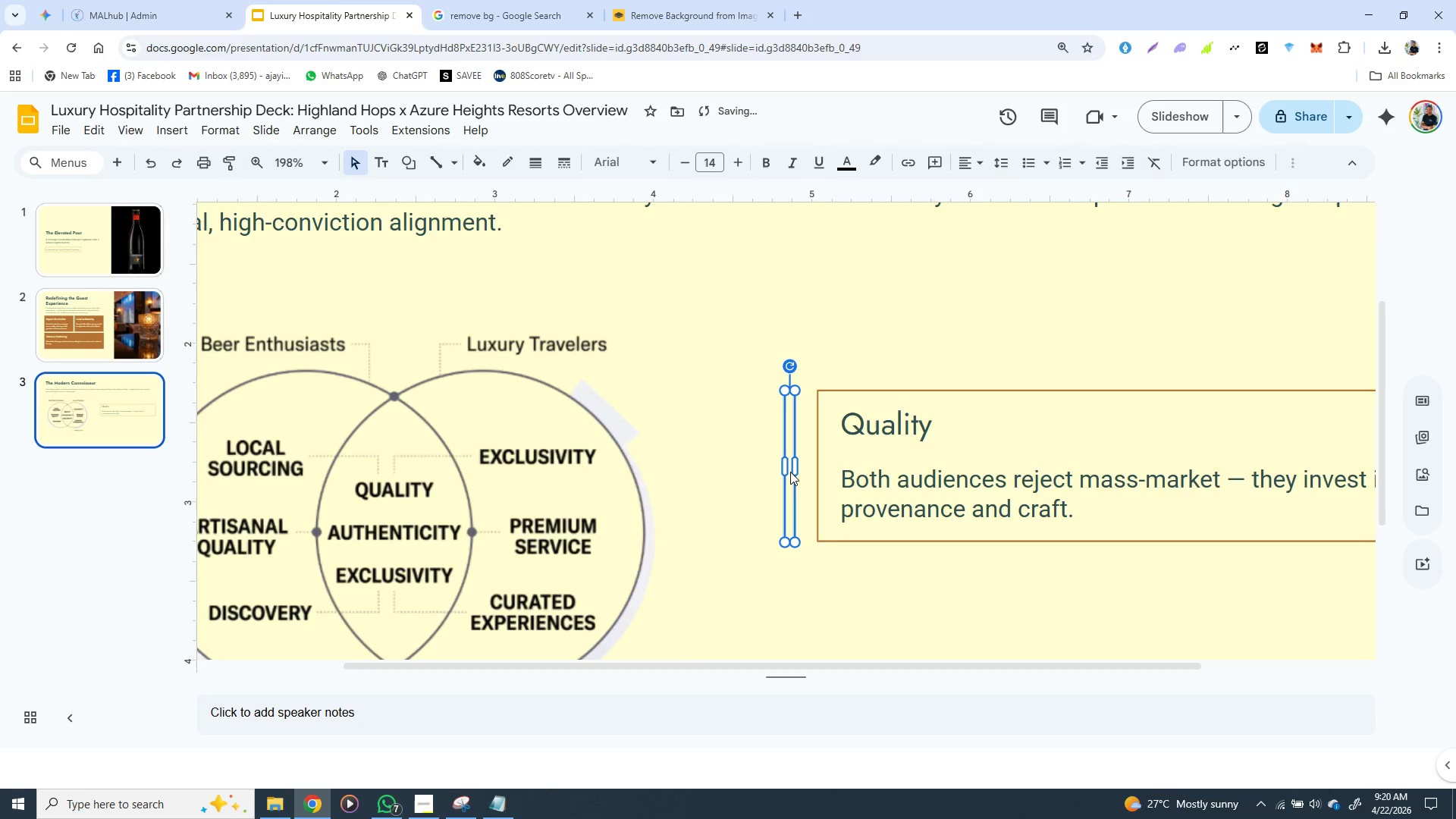 
left_click([790, 473])
 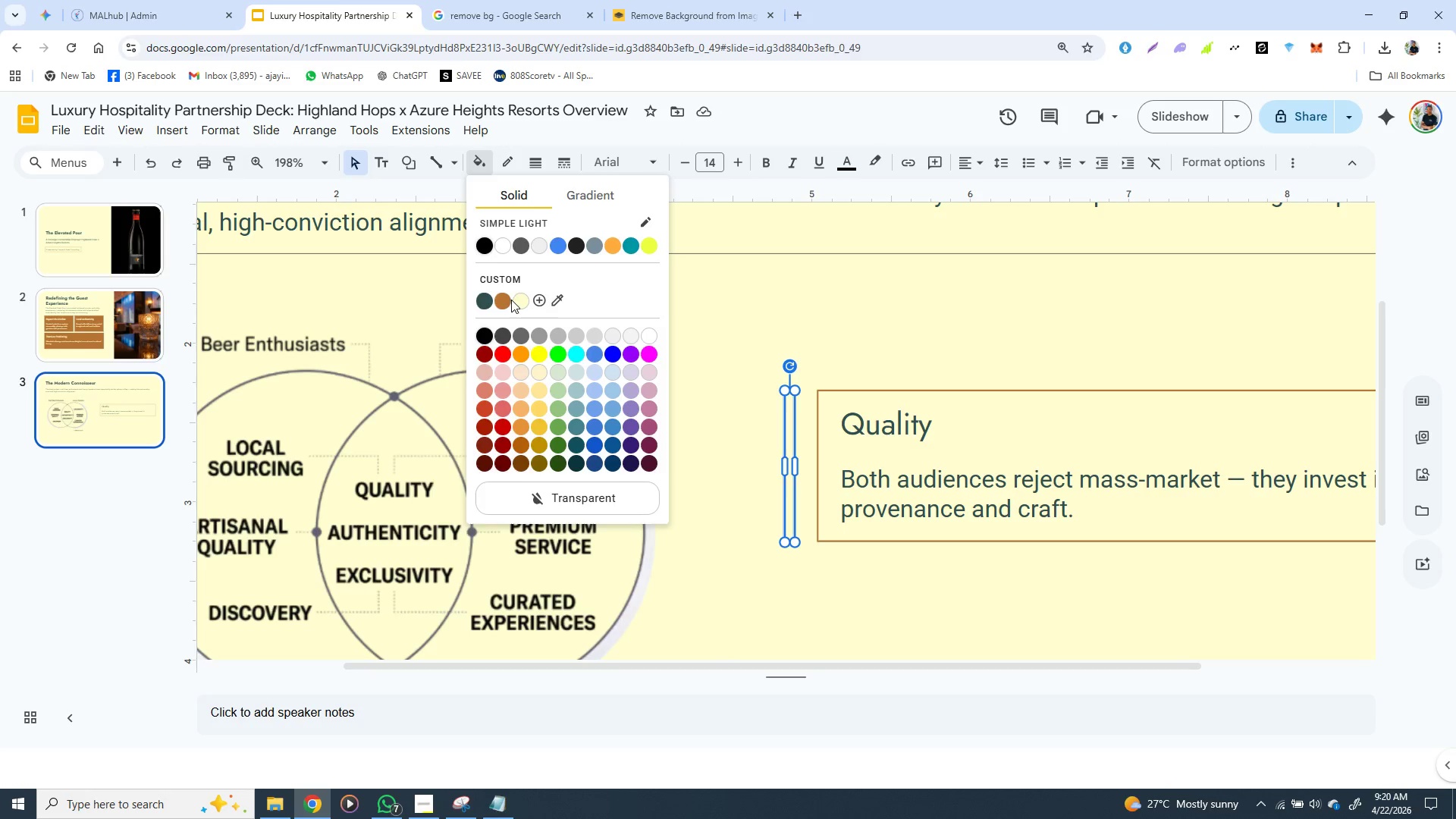 
wait(8.66)
 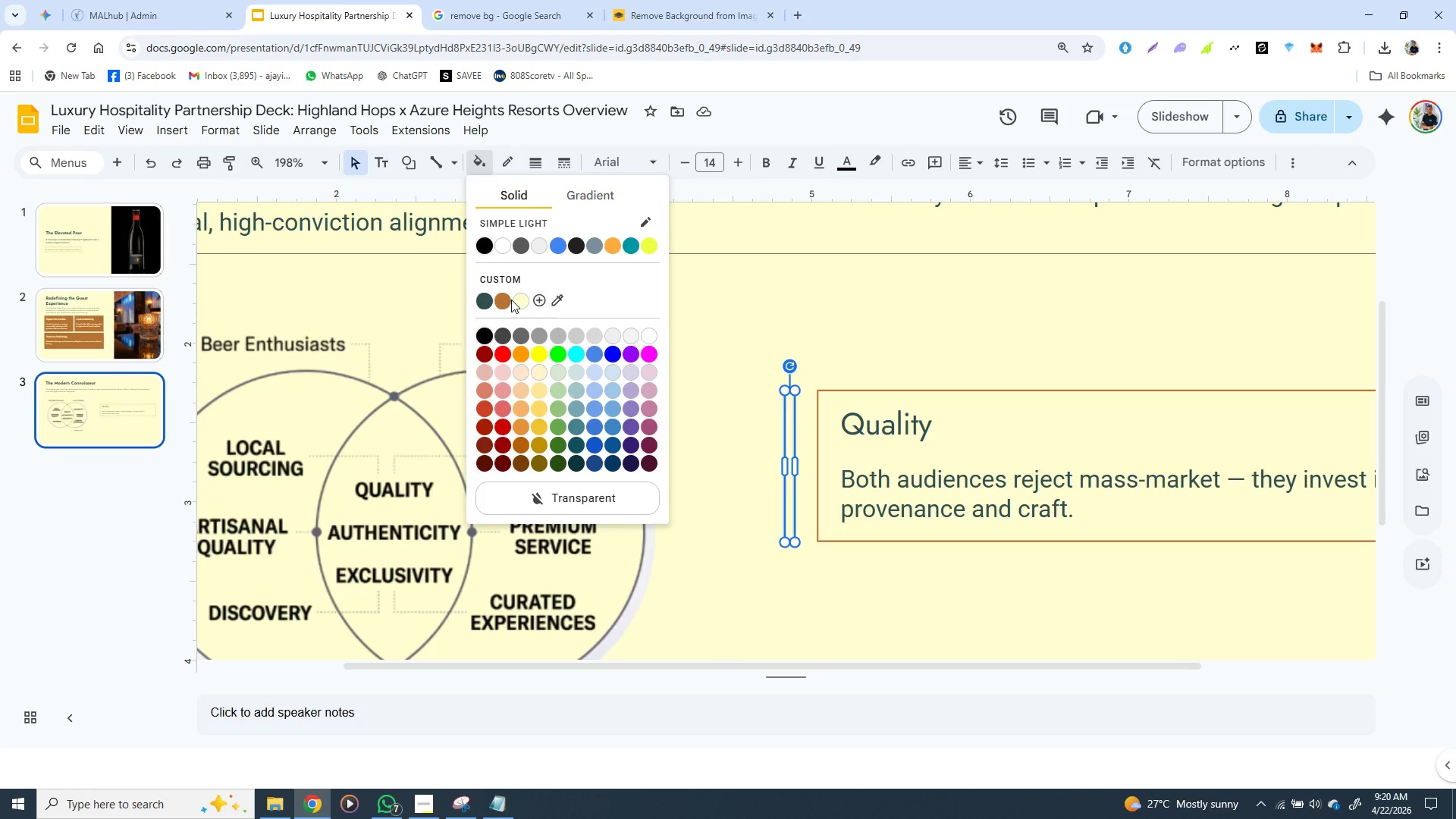 
left_click([485, 302])
 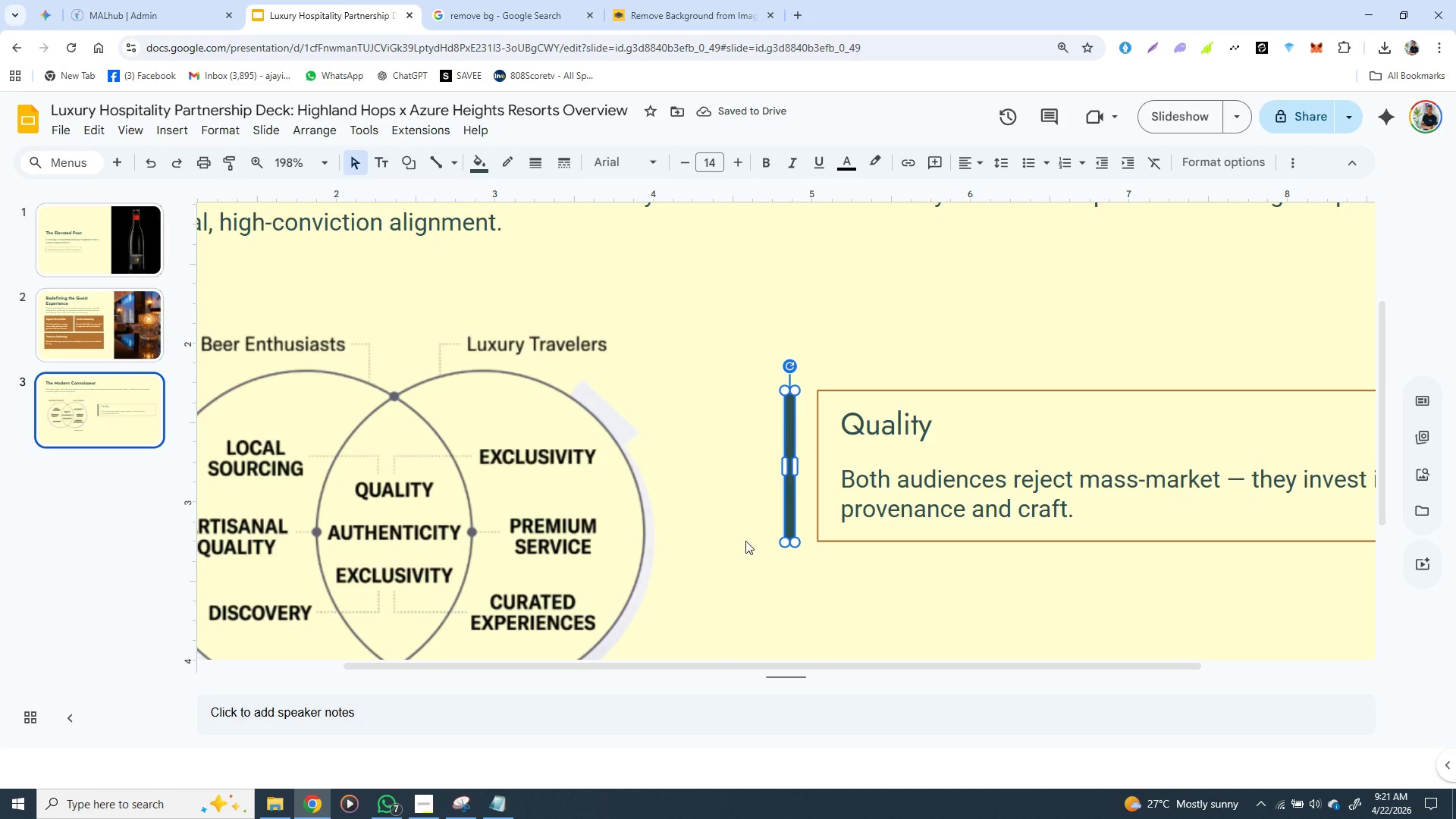 
wait(5.58)
 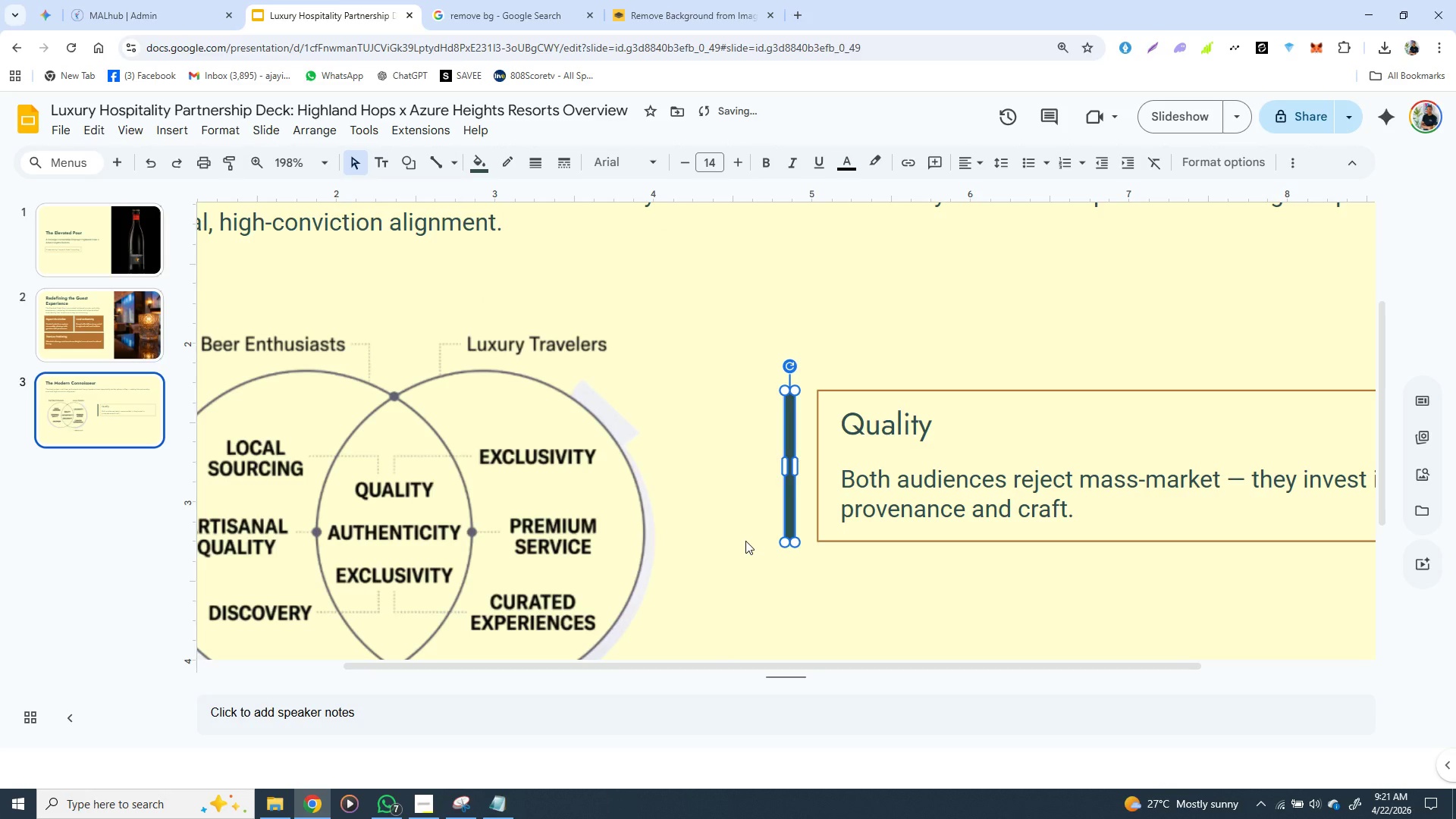 
hold_key(key=ArrowRight, duration=0.81)
 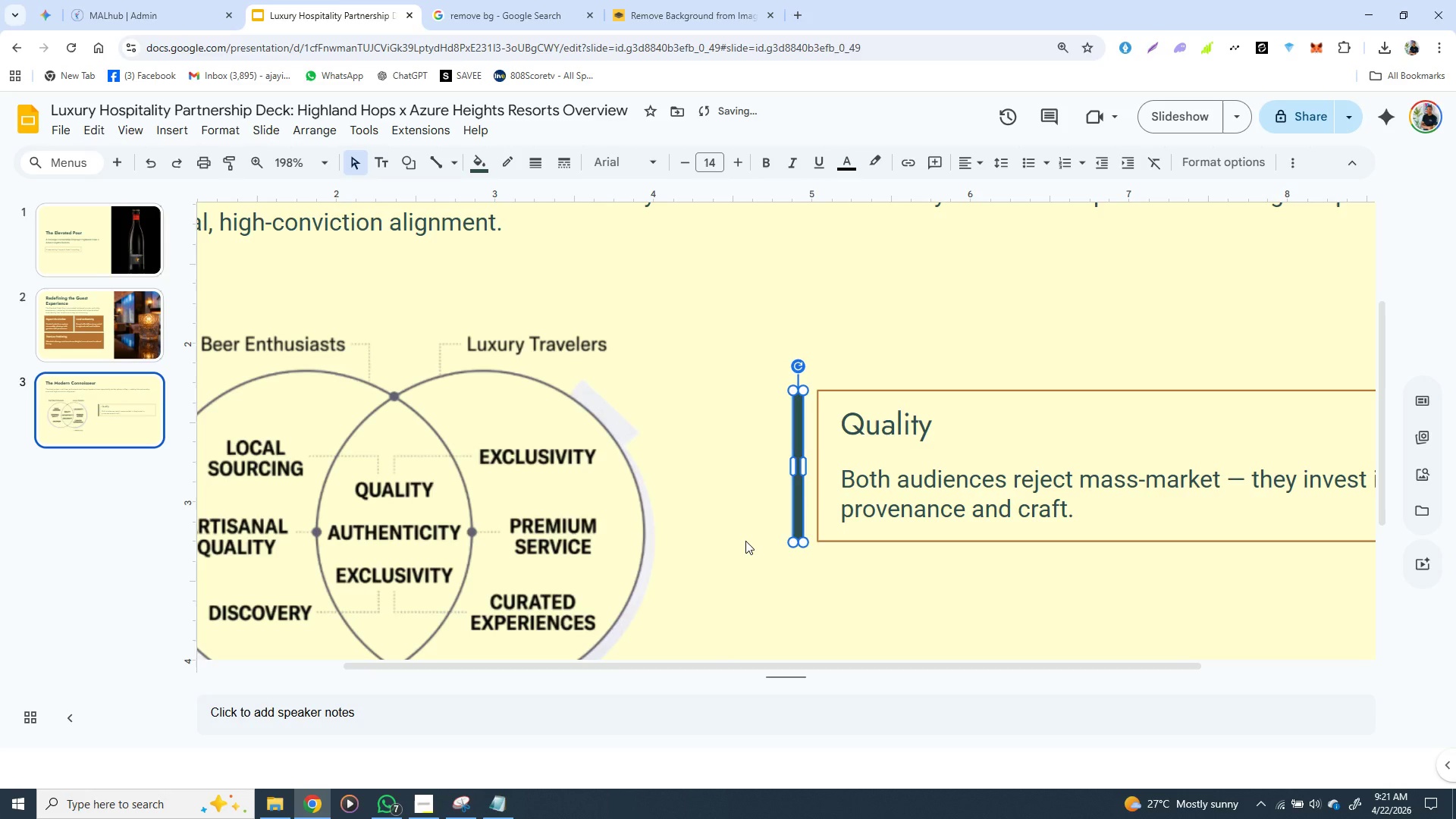 
hold_key(key=ArrowRight, duration=0.59)
 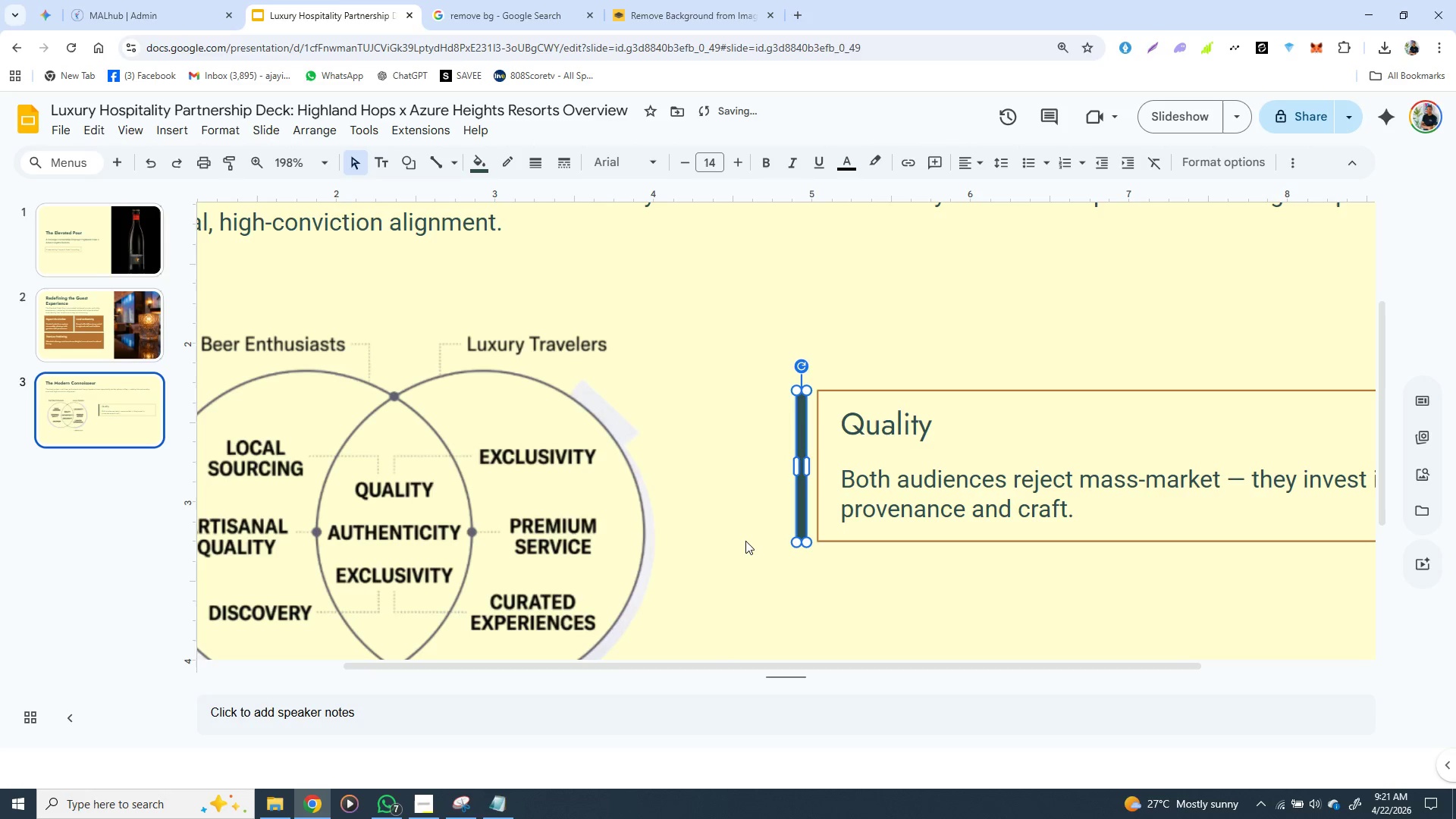 
key(ArrowRight)
 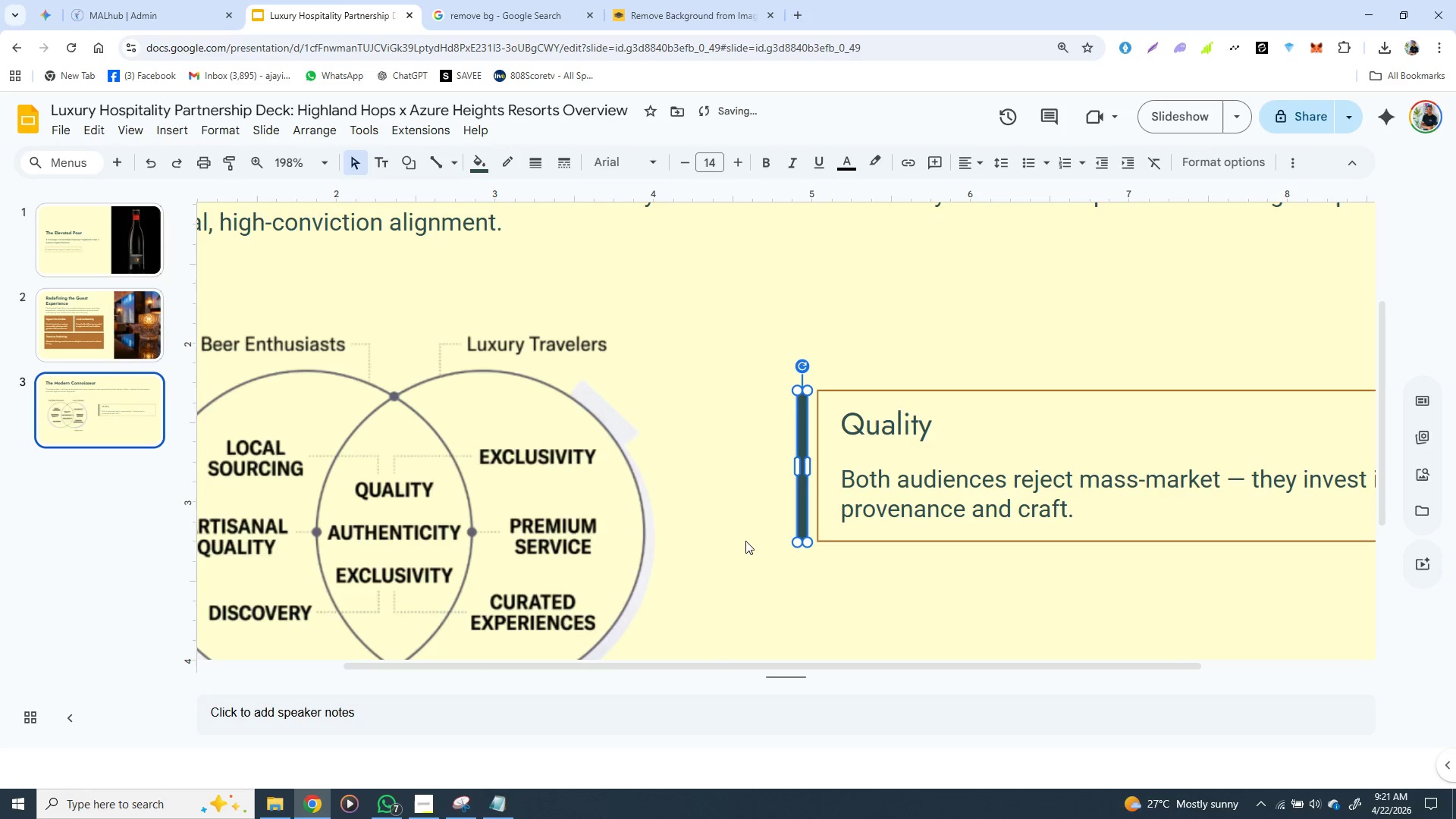 
key(ArrowRight)
 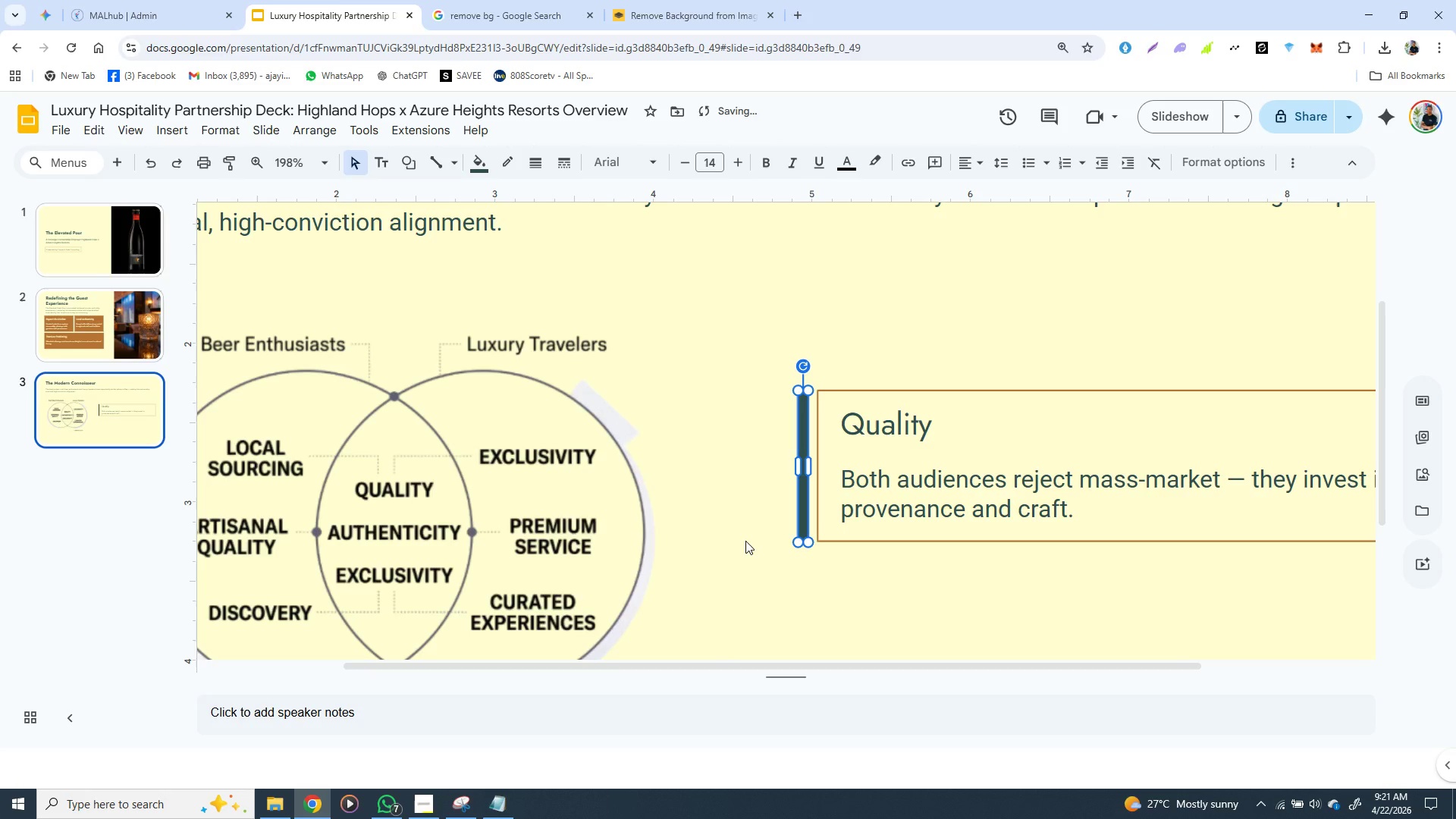 
key(ArrowRight)
 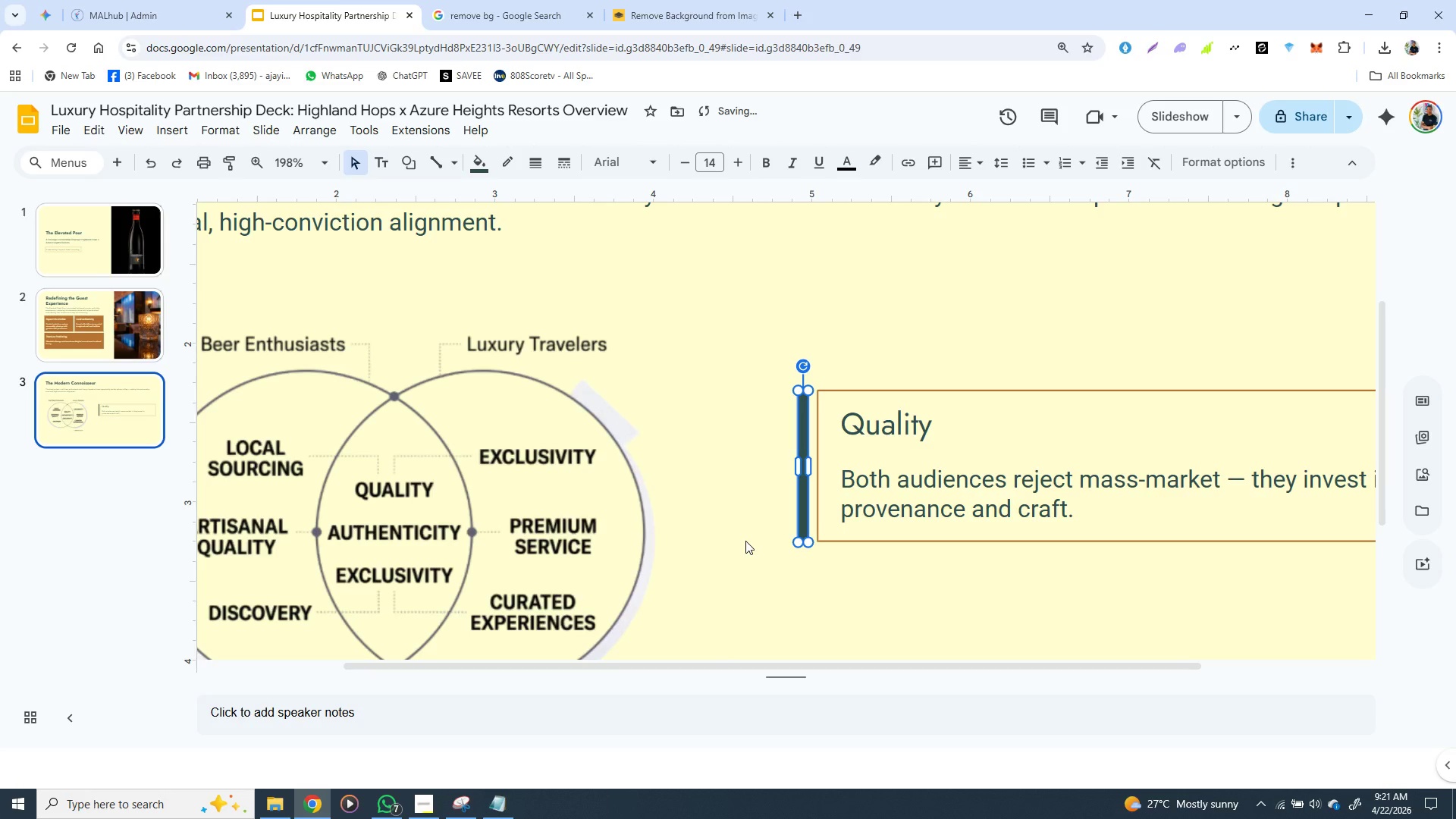 
hold_key(key=ArrowRight, duration=0.64)
 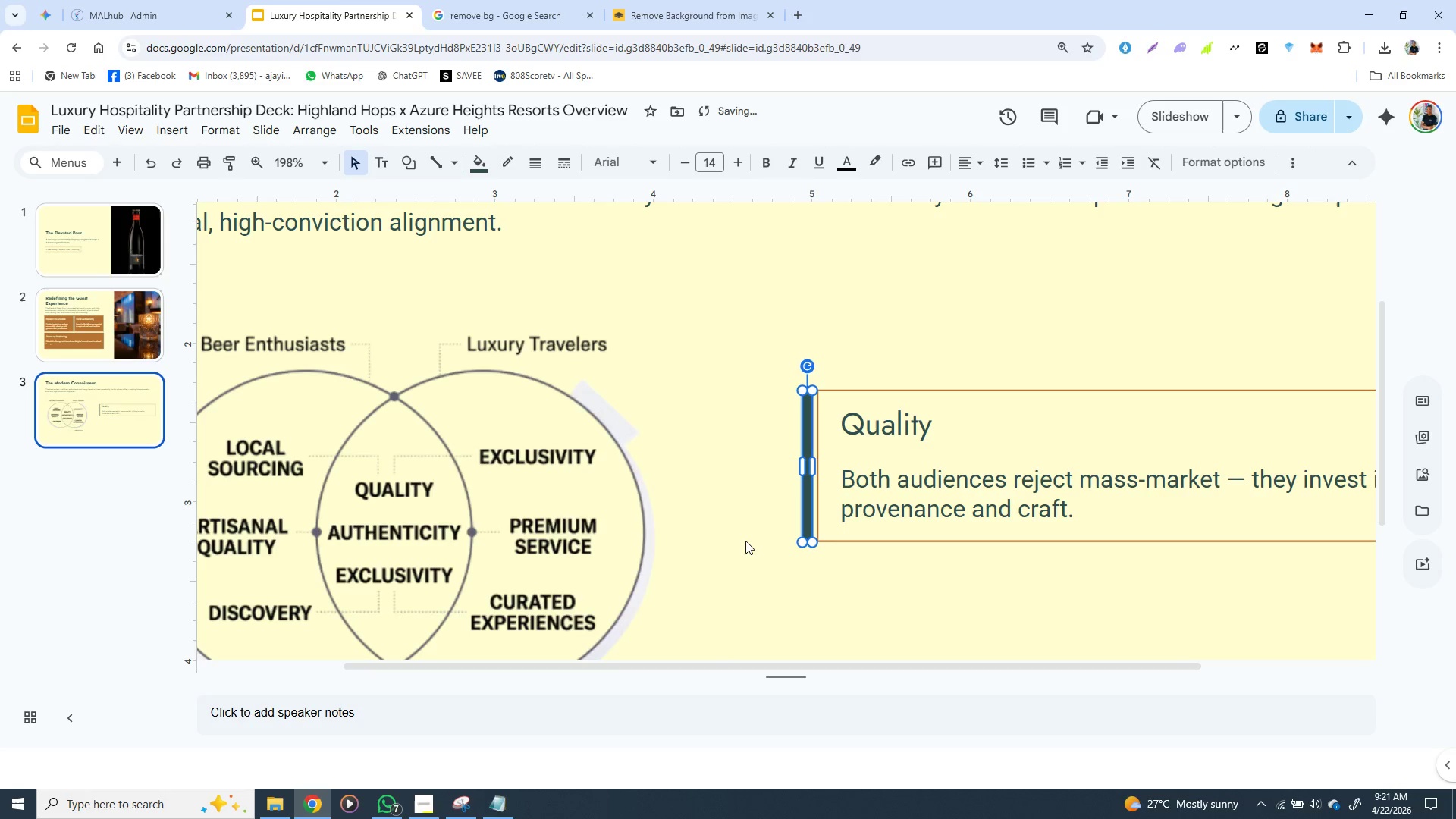 
key(ArrowRight)
 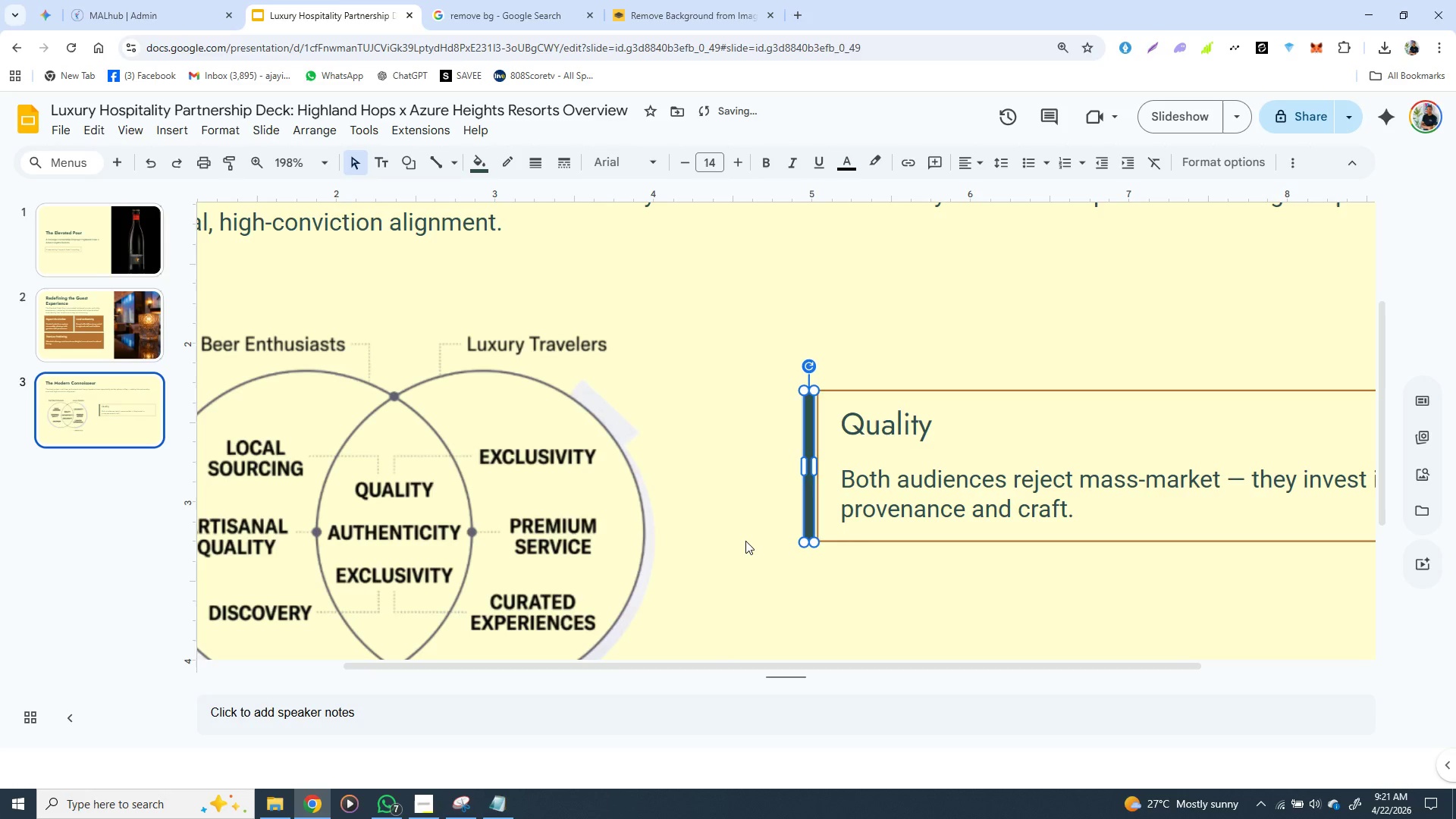 
key(ArrowRight)
 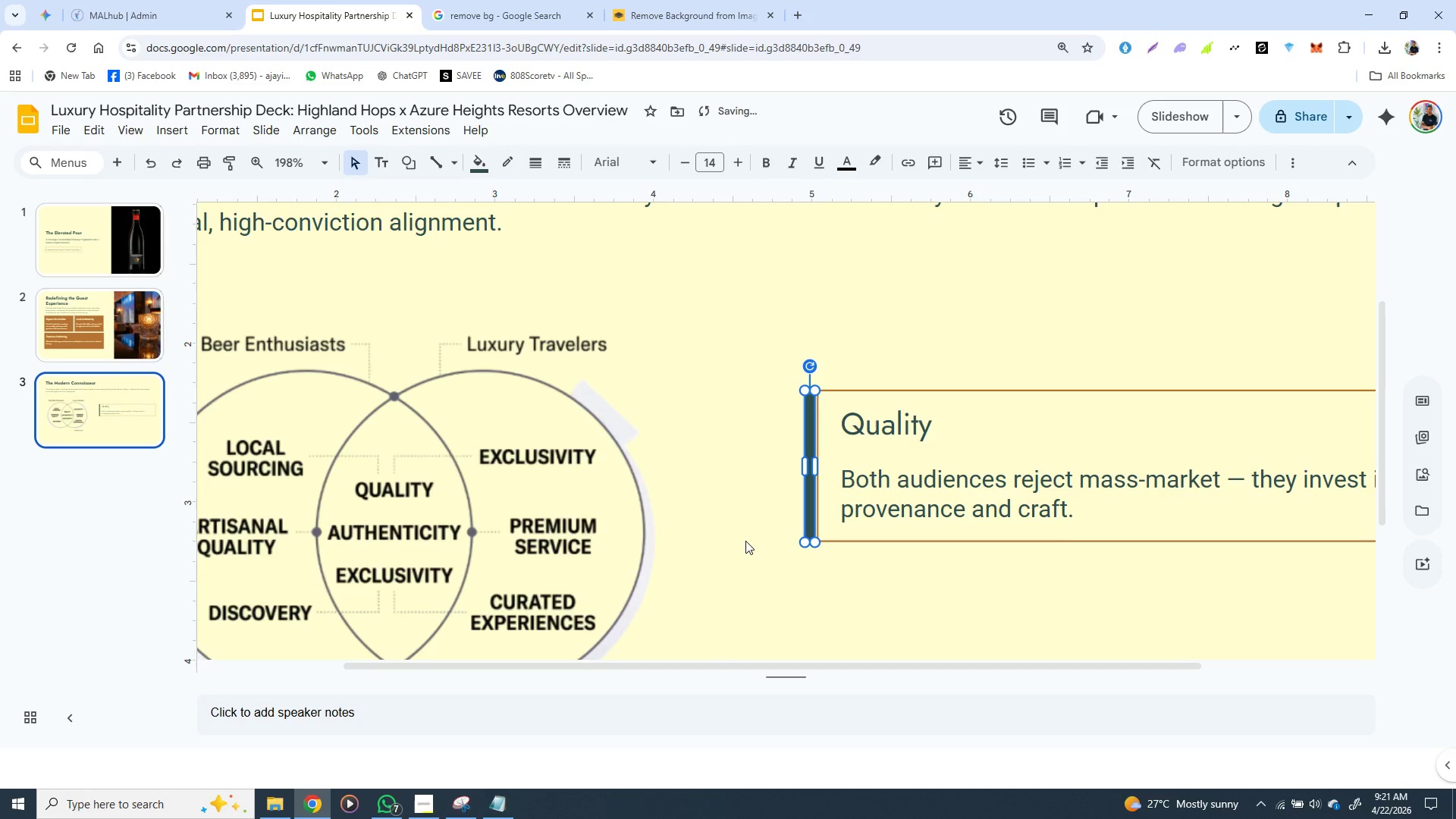 
key(ArrowRight)
 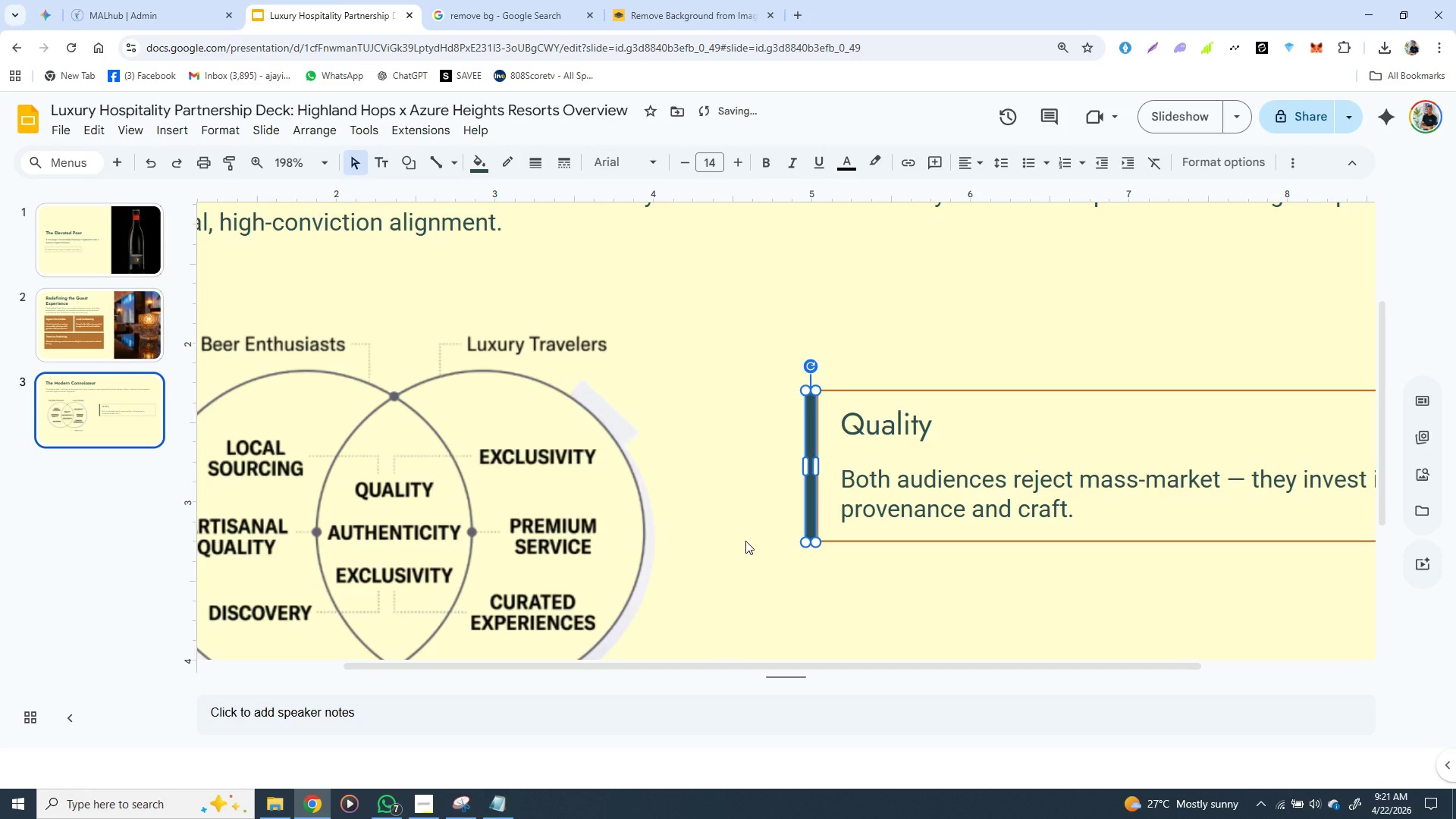 
key(ArrowRight)
 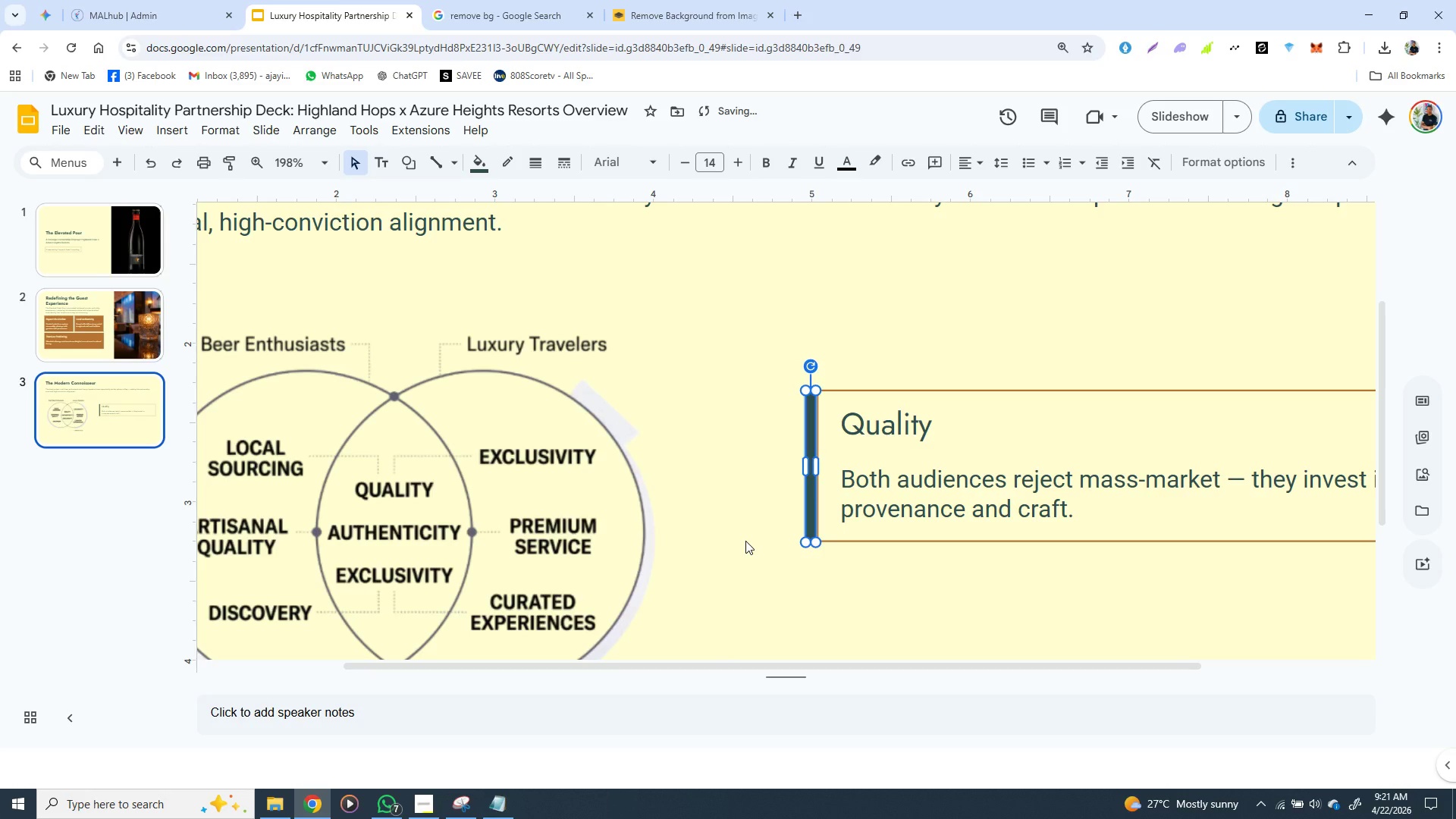 
key(ArrowRight)
 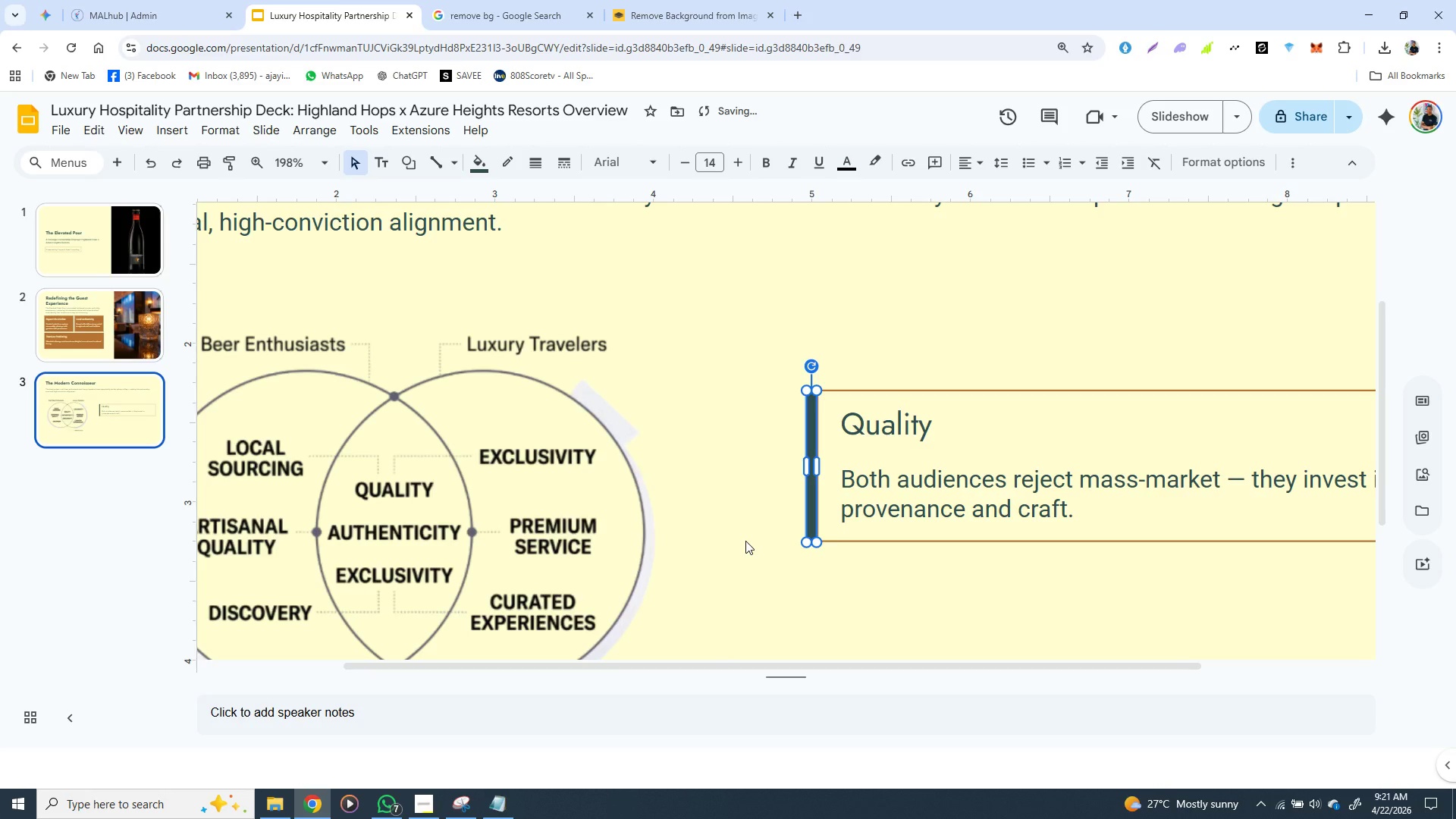 
key(ArrowRight)
 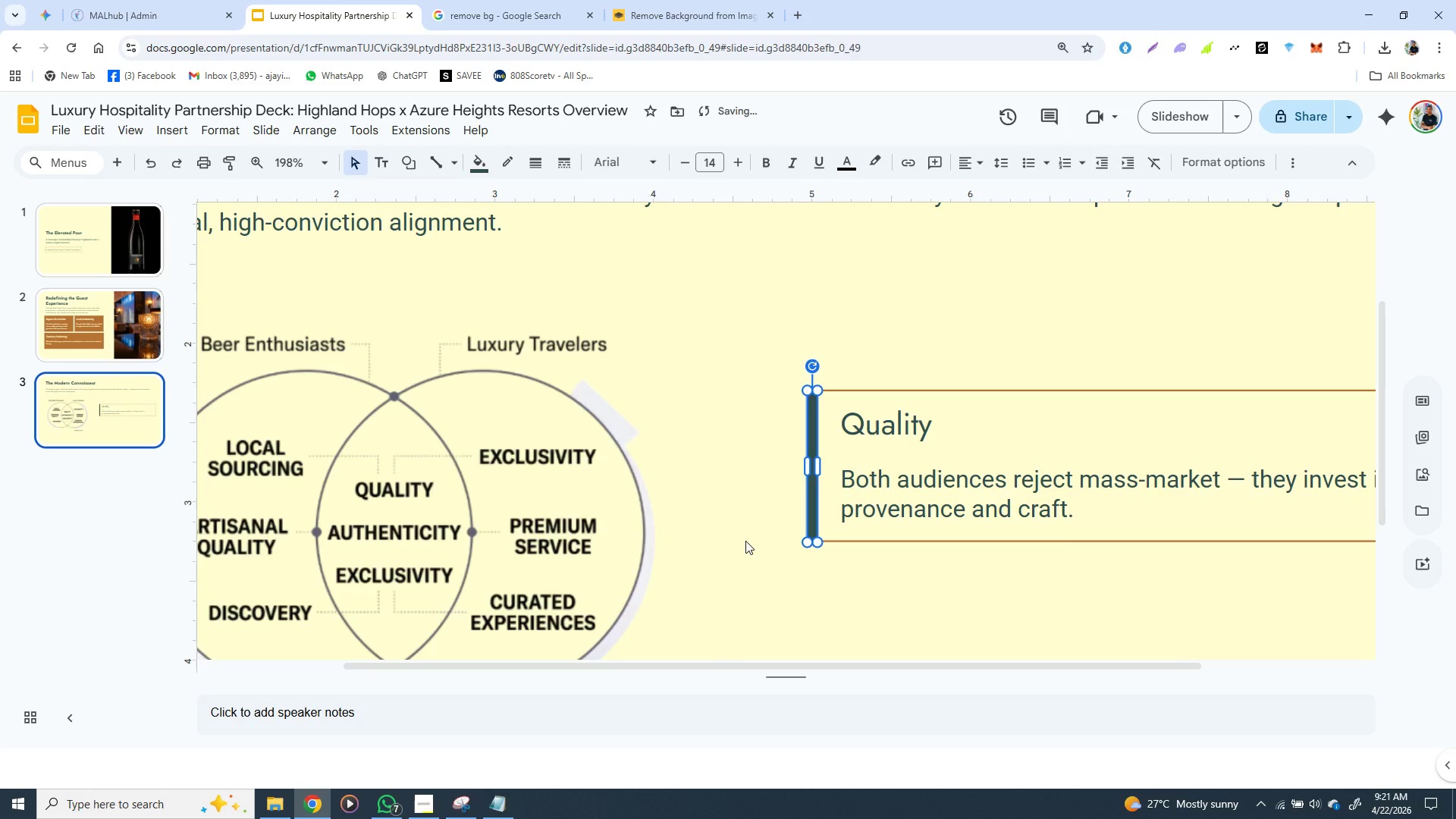 
key(ArrowRight)
 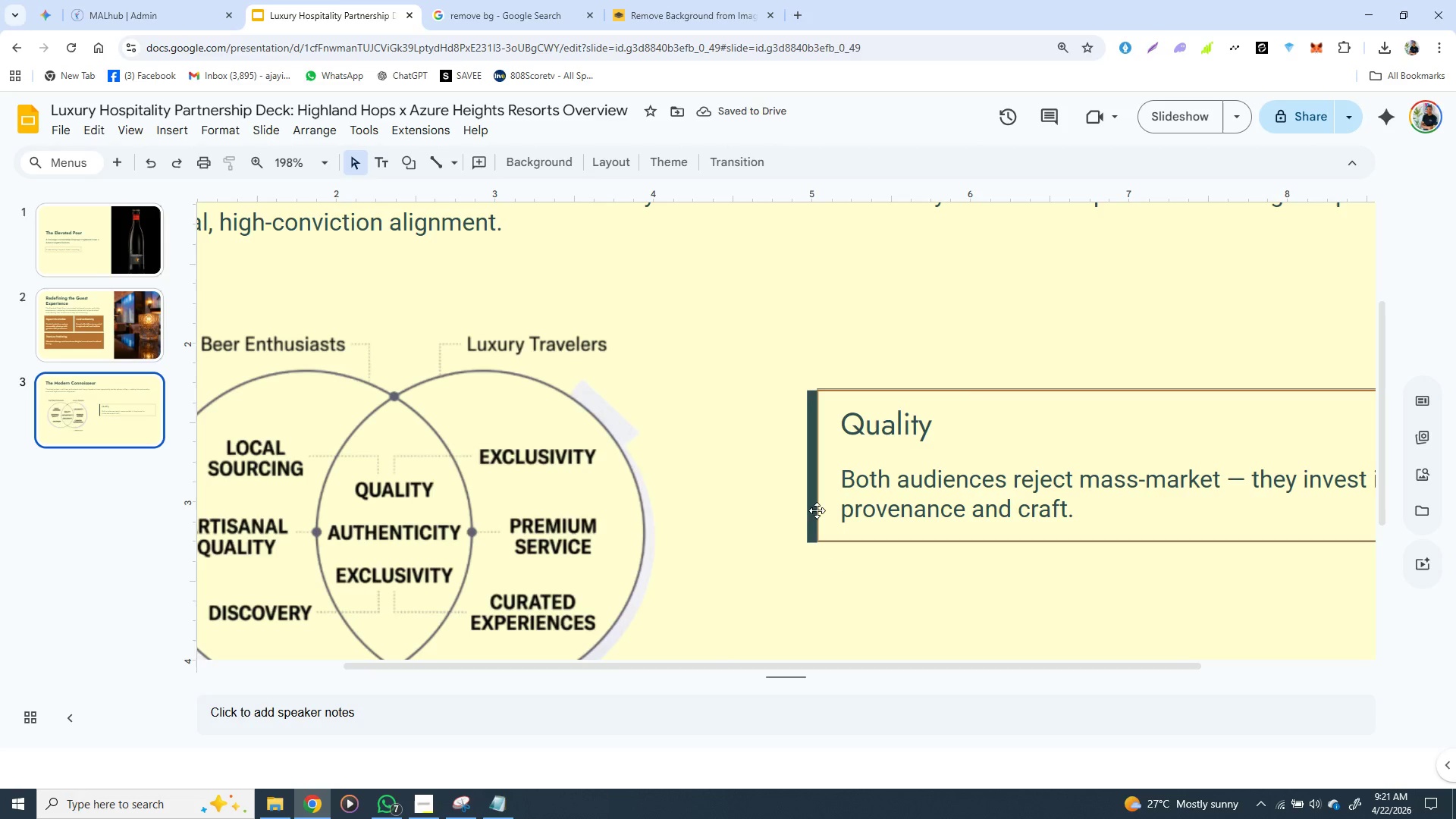 
wait(6.45)
 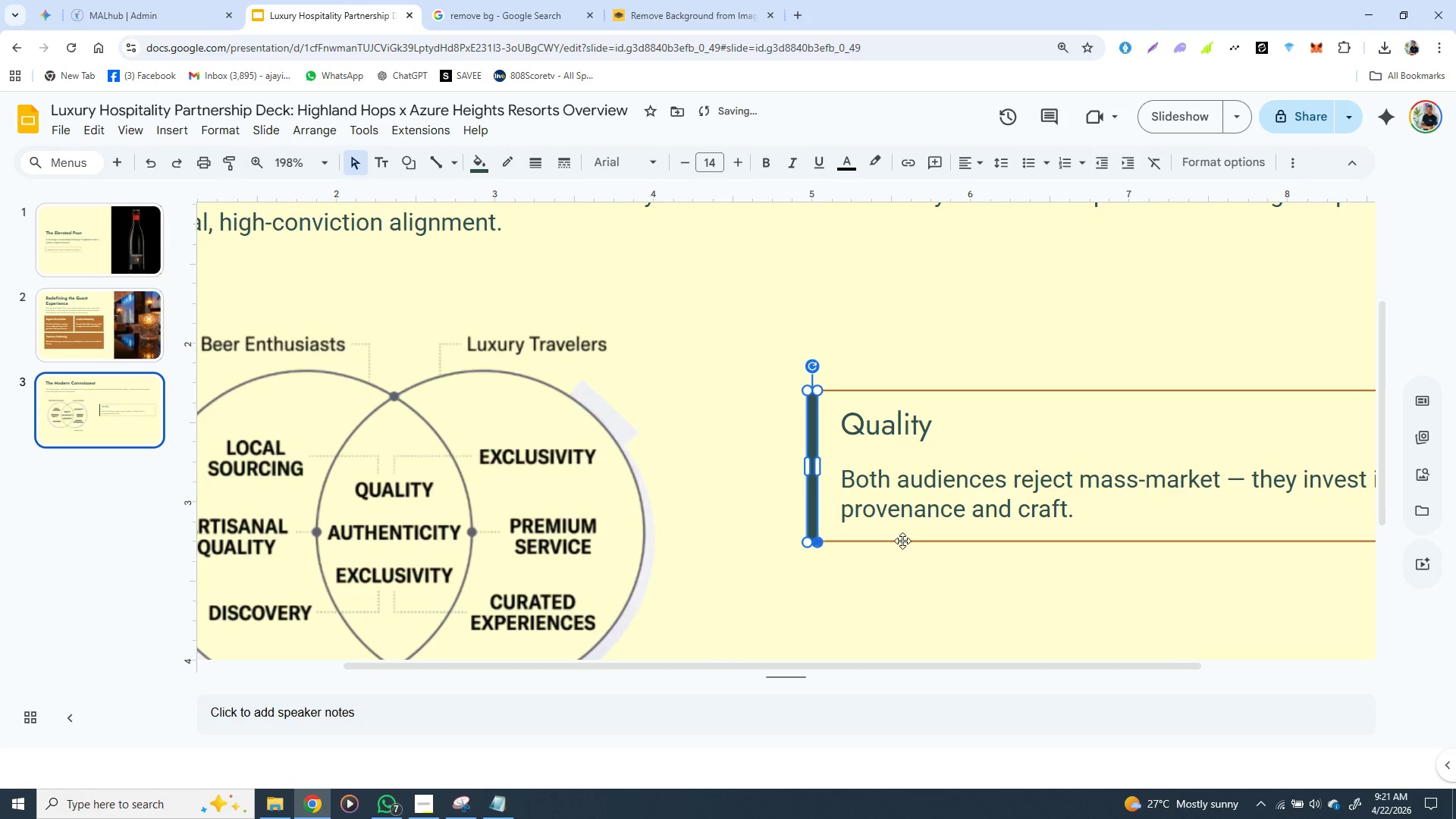 
left_click([811, 510])
 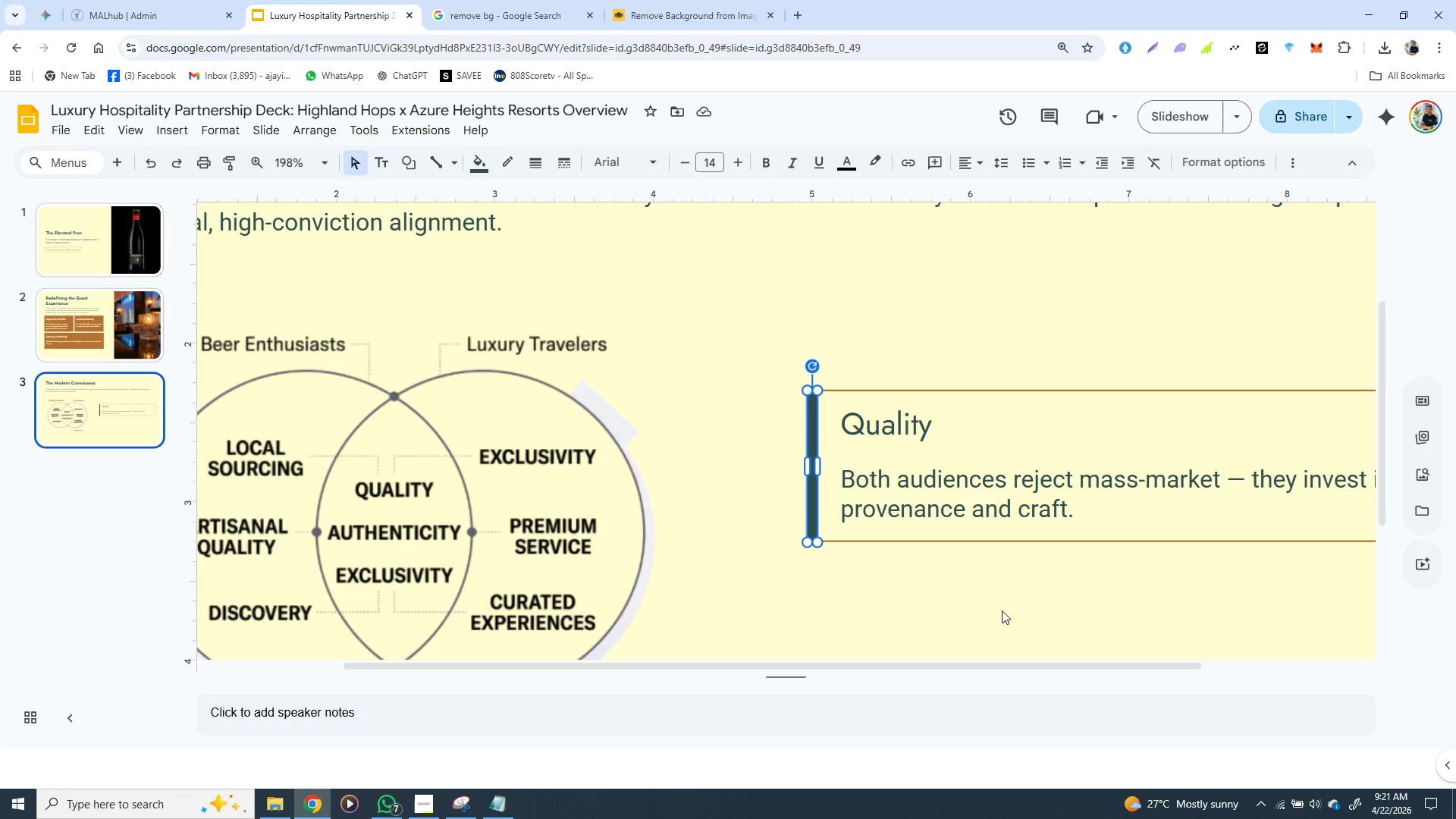 
key(ArrowRight)
 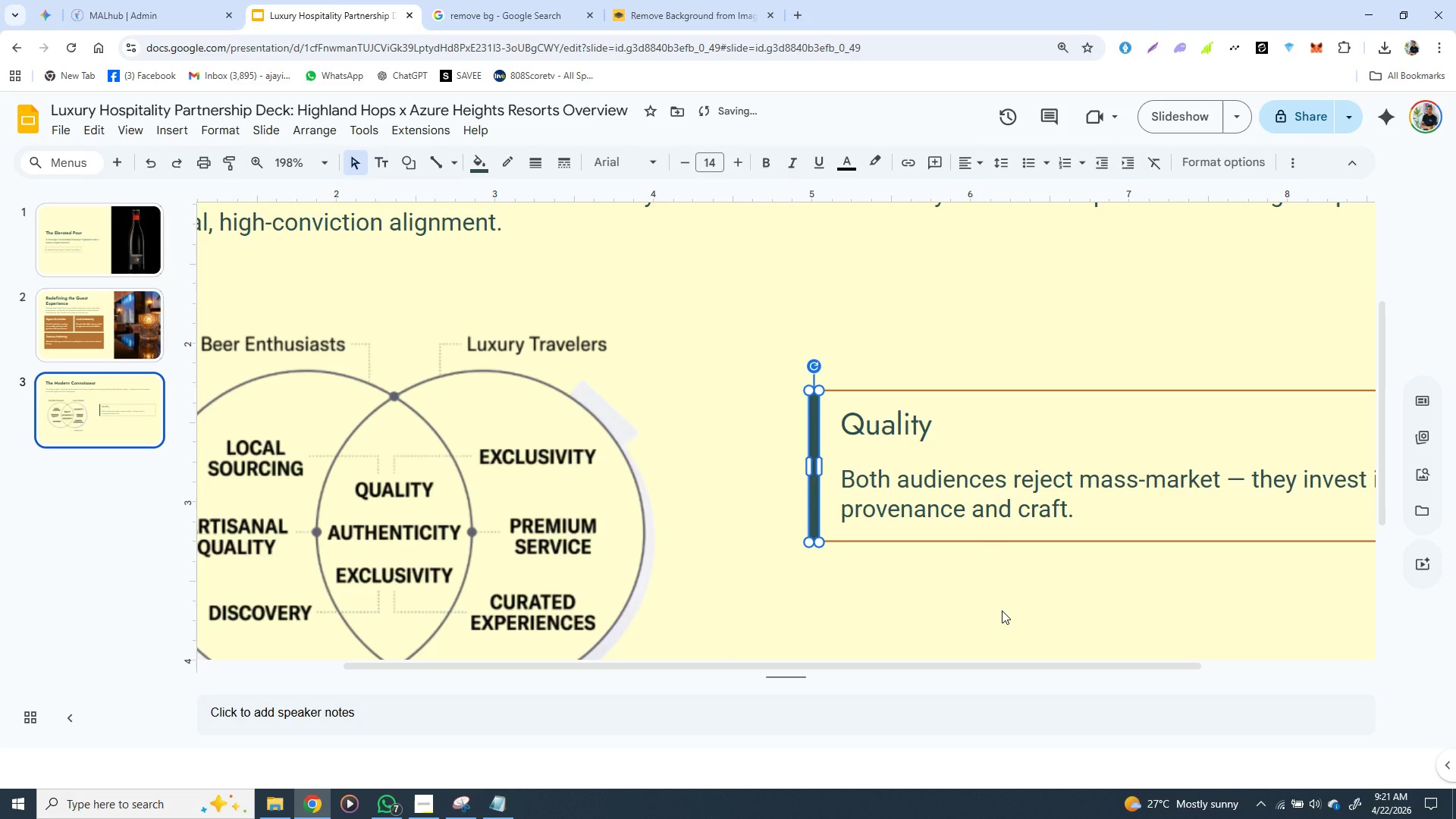 
key(ArrowRight)
 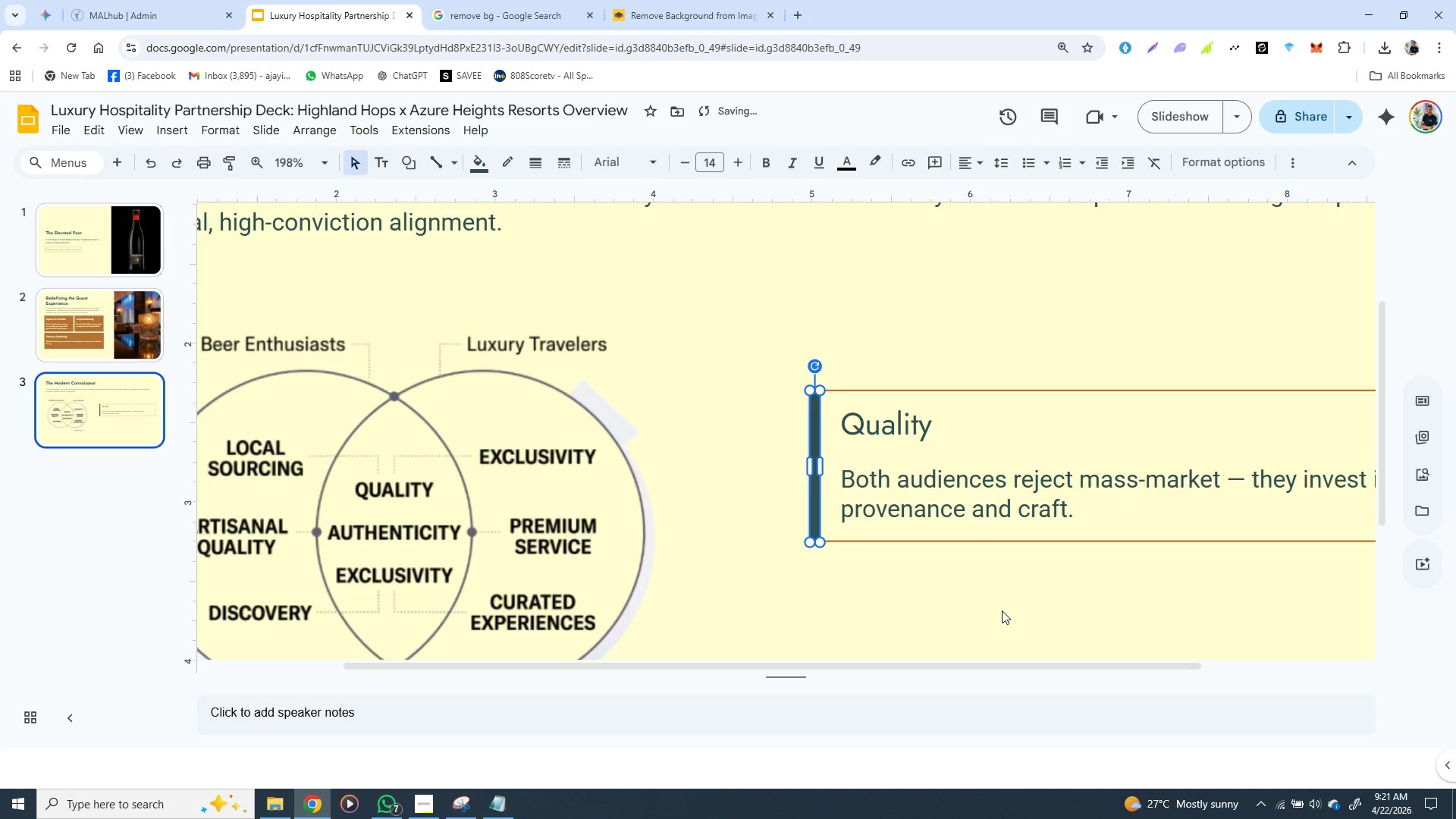 
key(ArrowRight)
 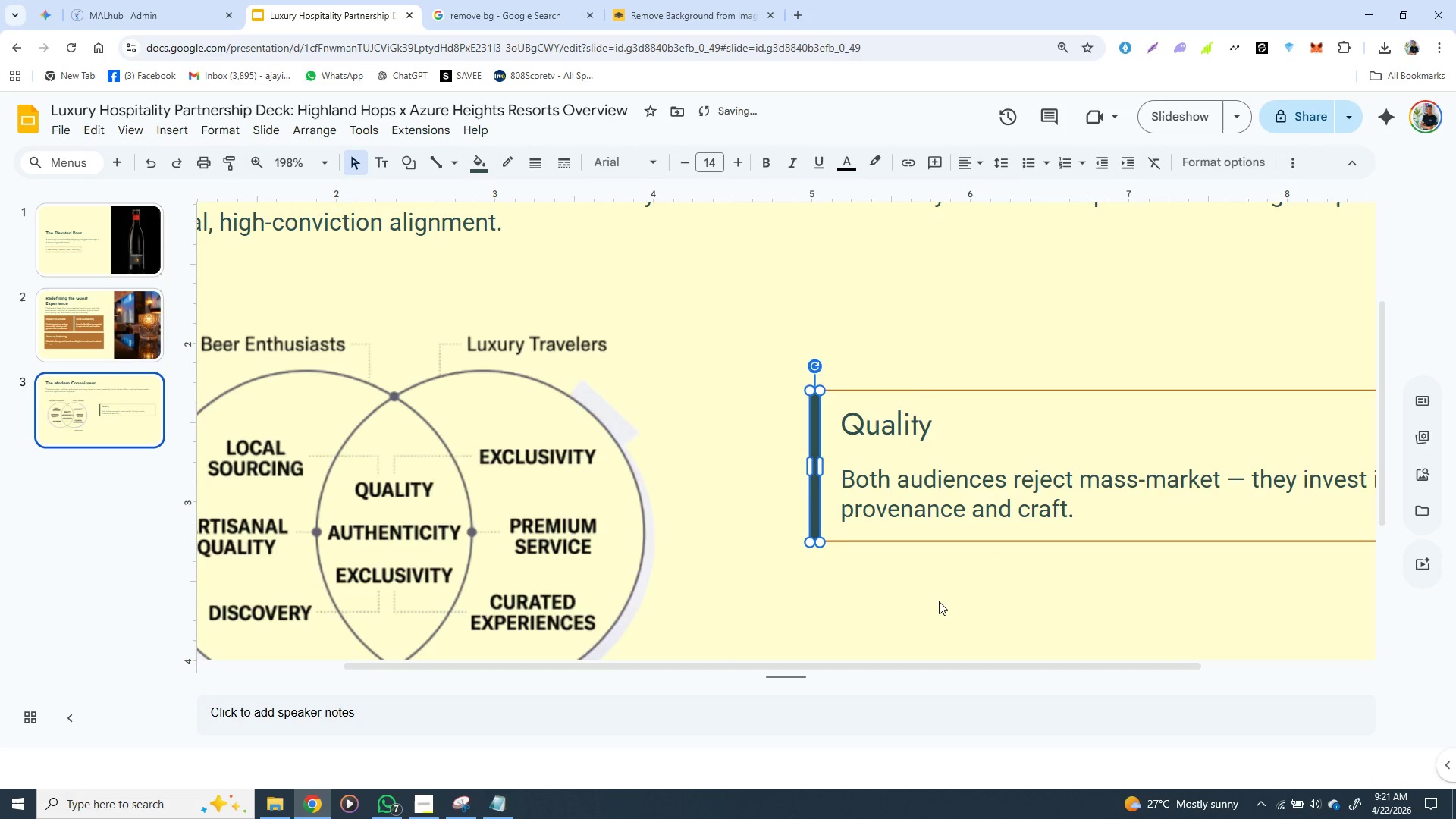 
left_click([928, 604])
 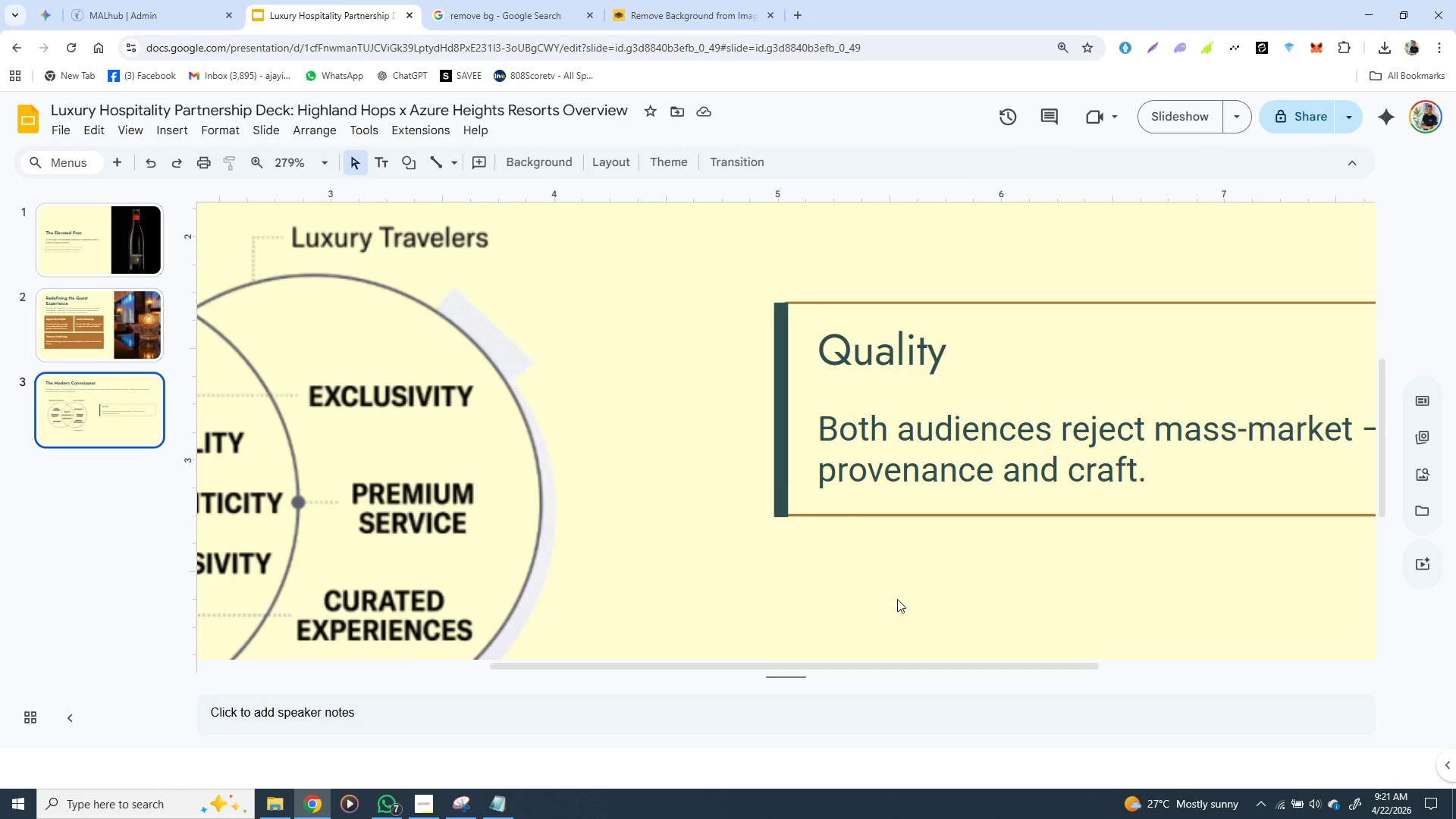 
wait(6.53)
 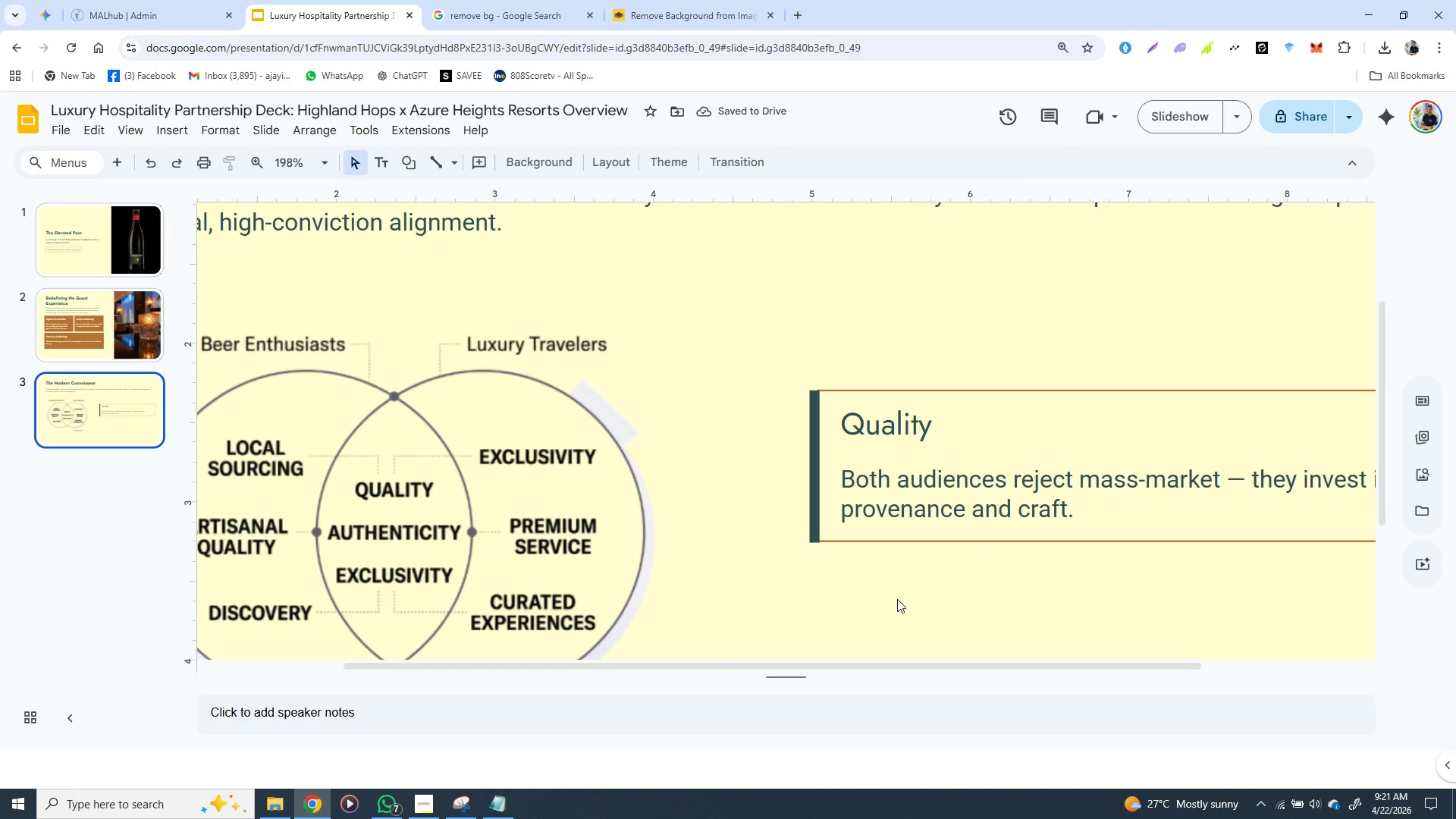 
left_click([782, 493])
 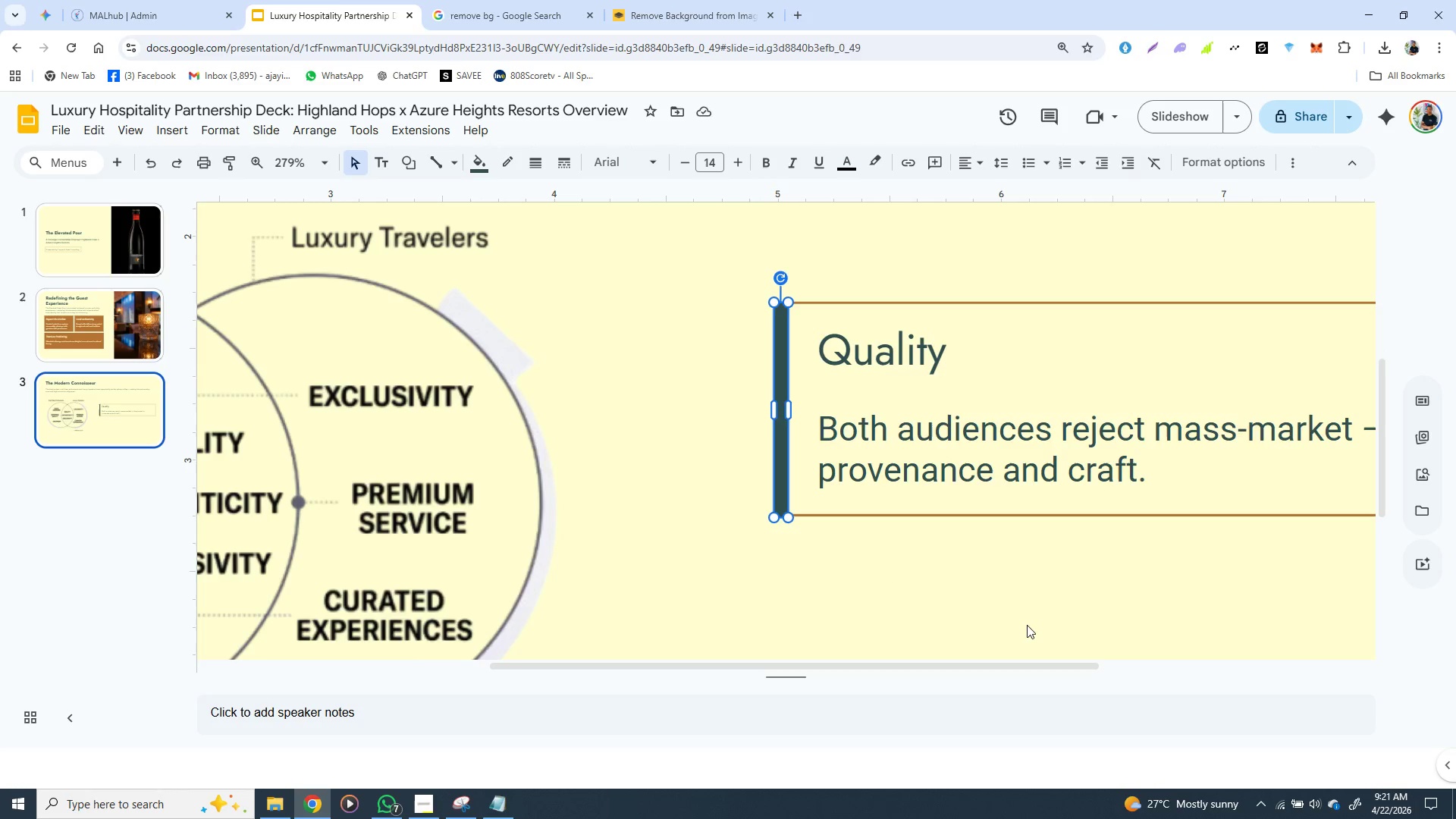 
key(ArrowUp)
 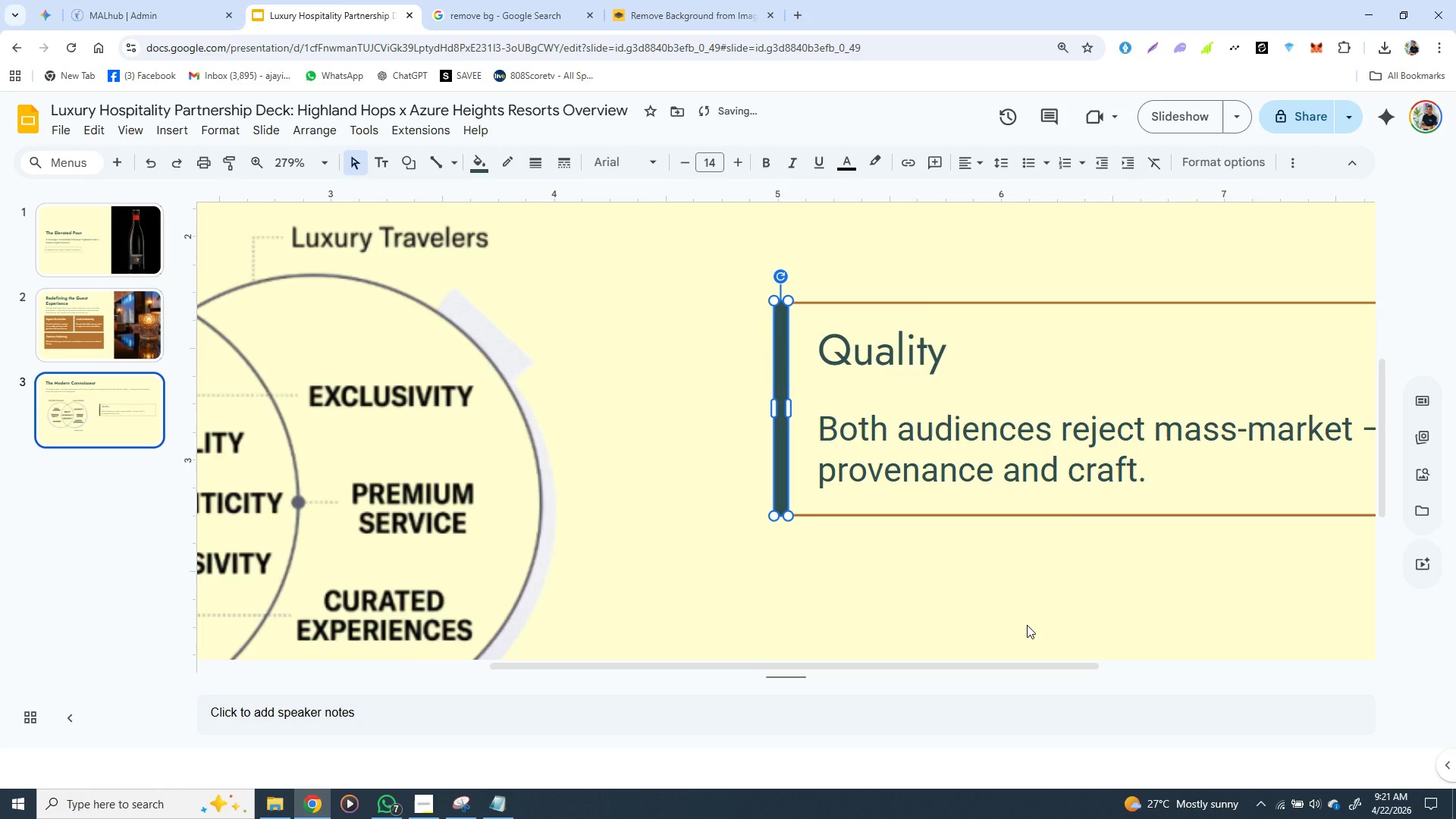 
key(ArrowUp)
 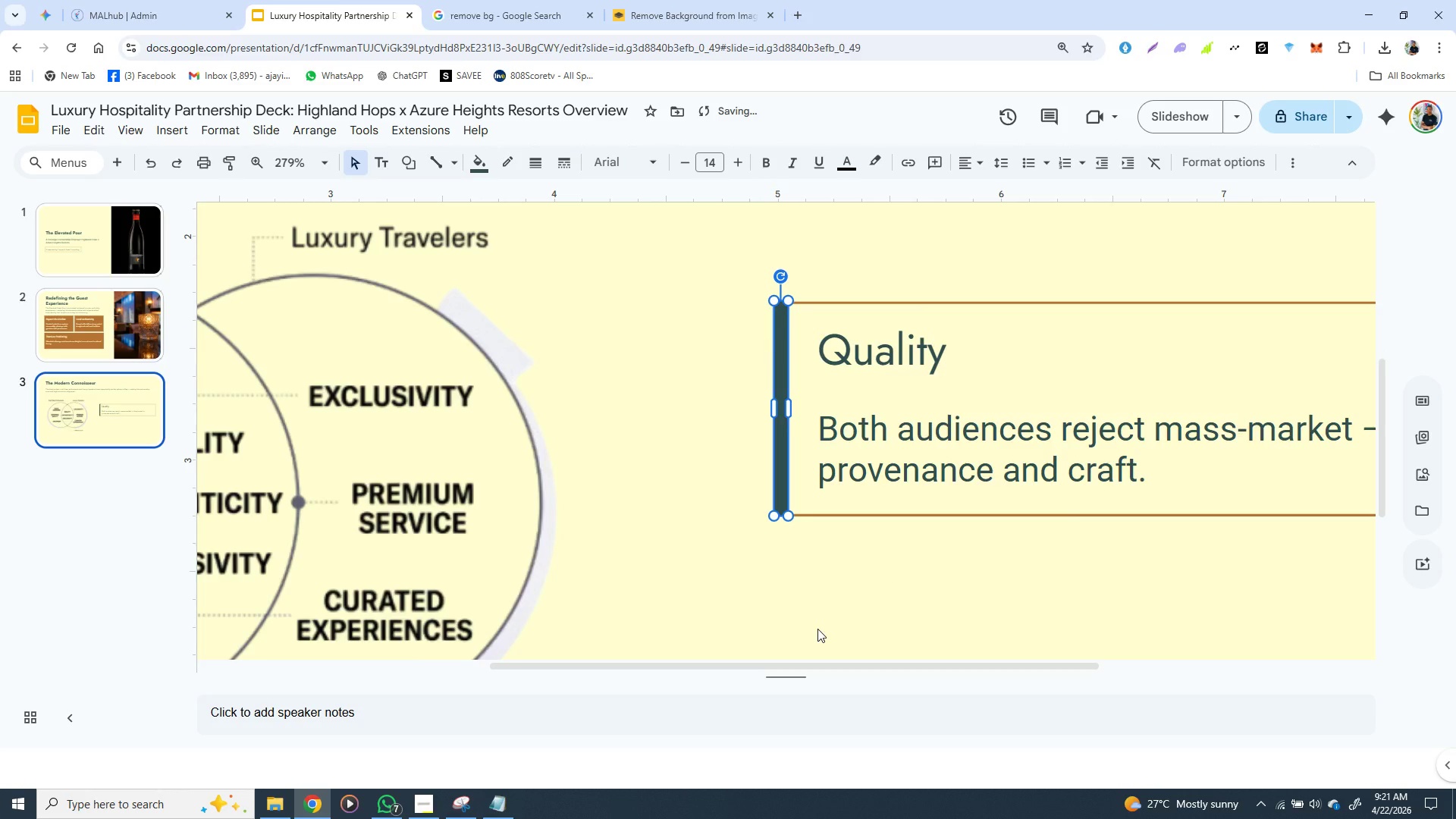 
left_click([817, 629])
 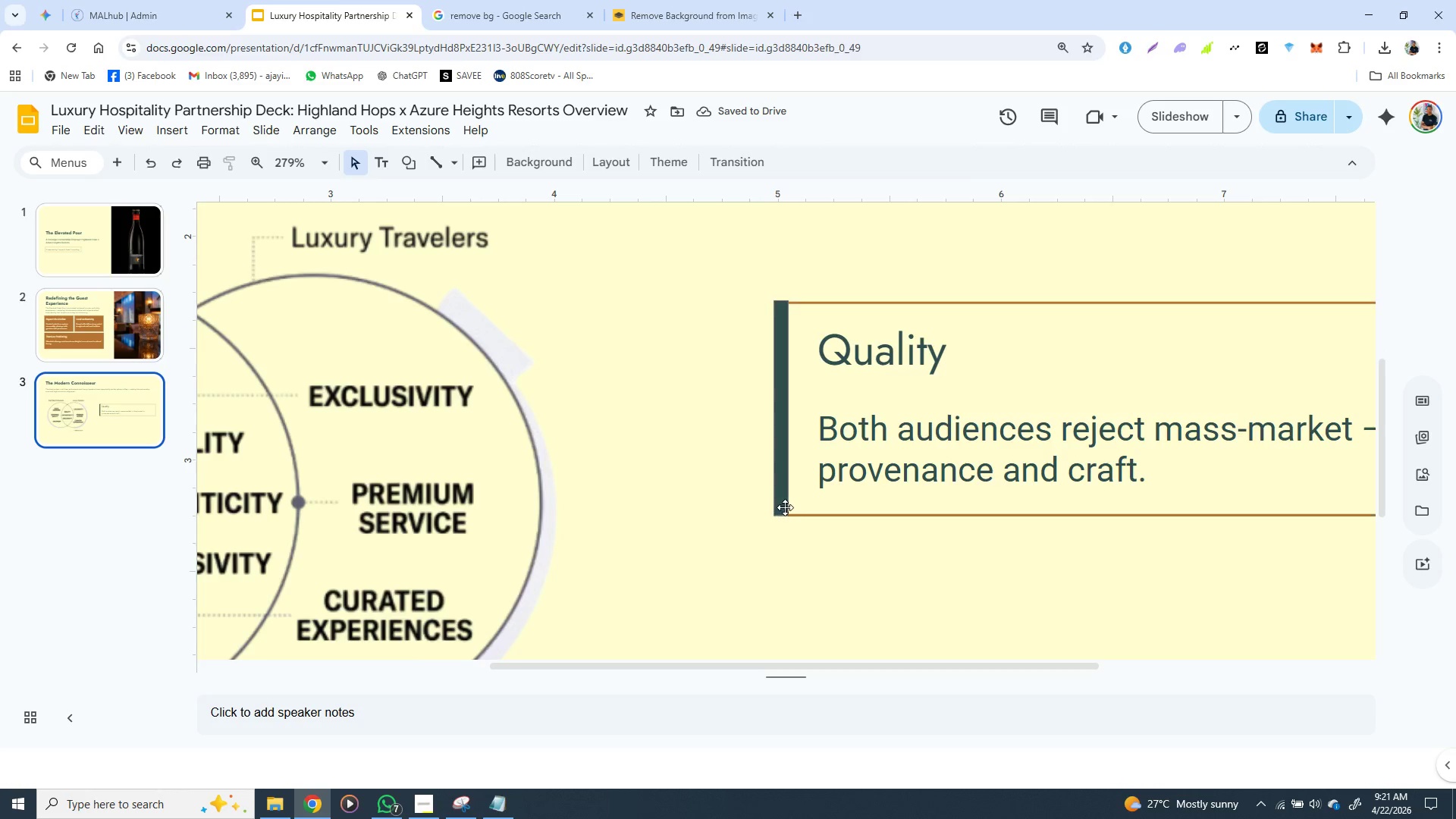 
left_click([785, 507])
 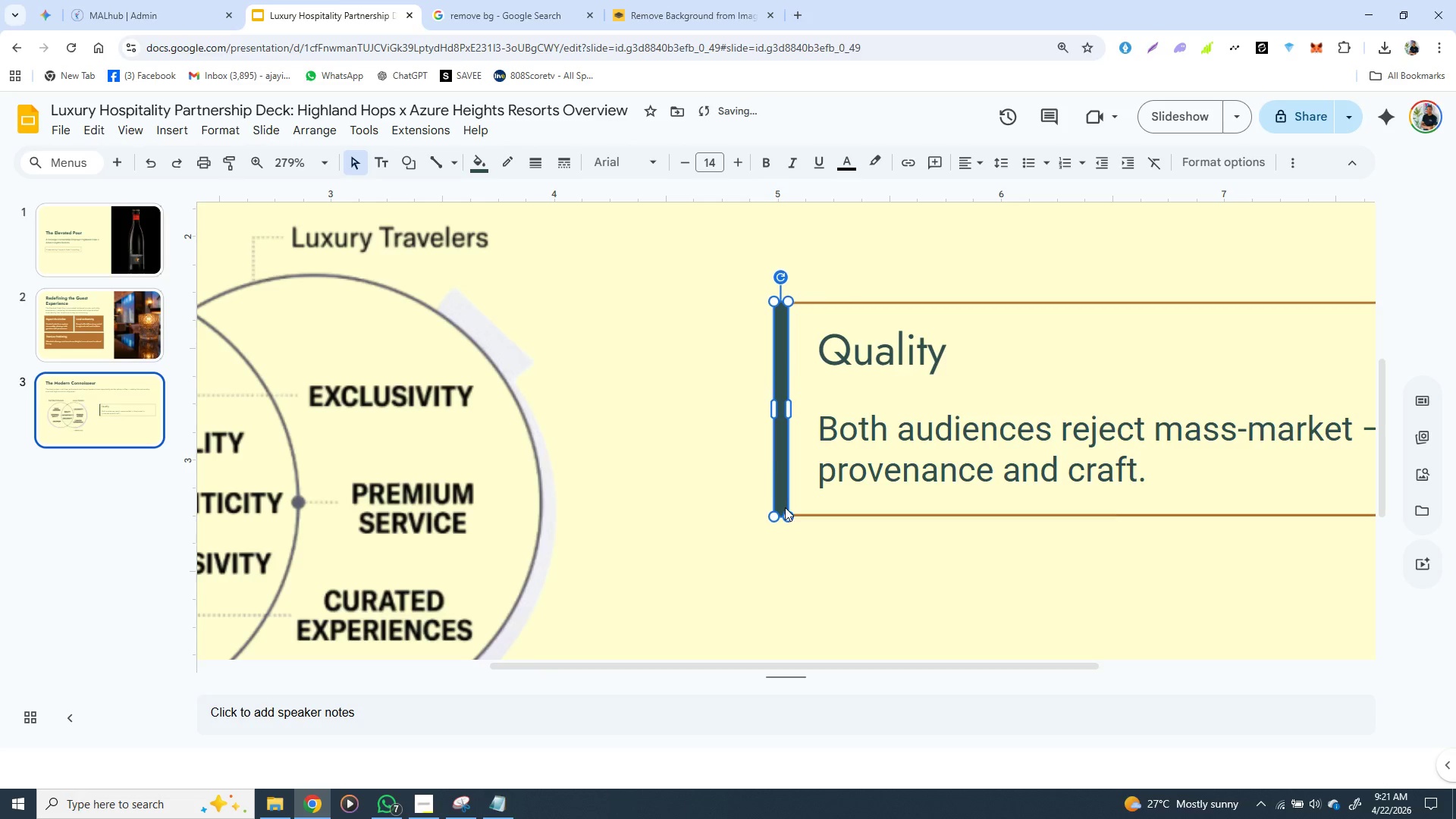 
key(ArrowDown)
 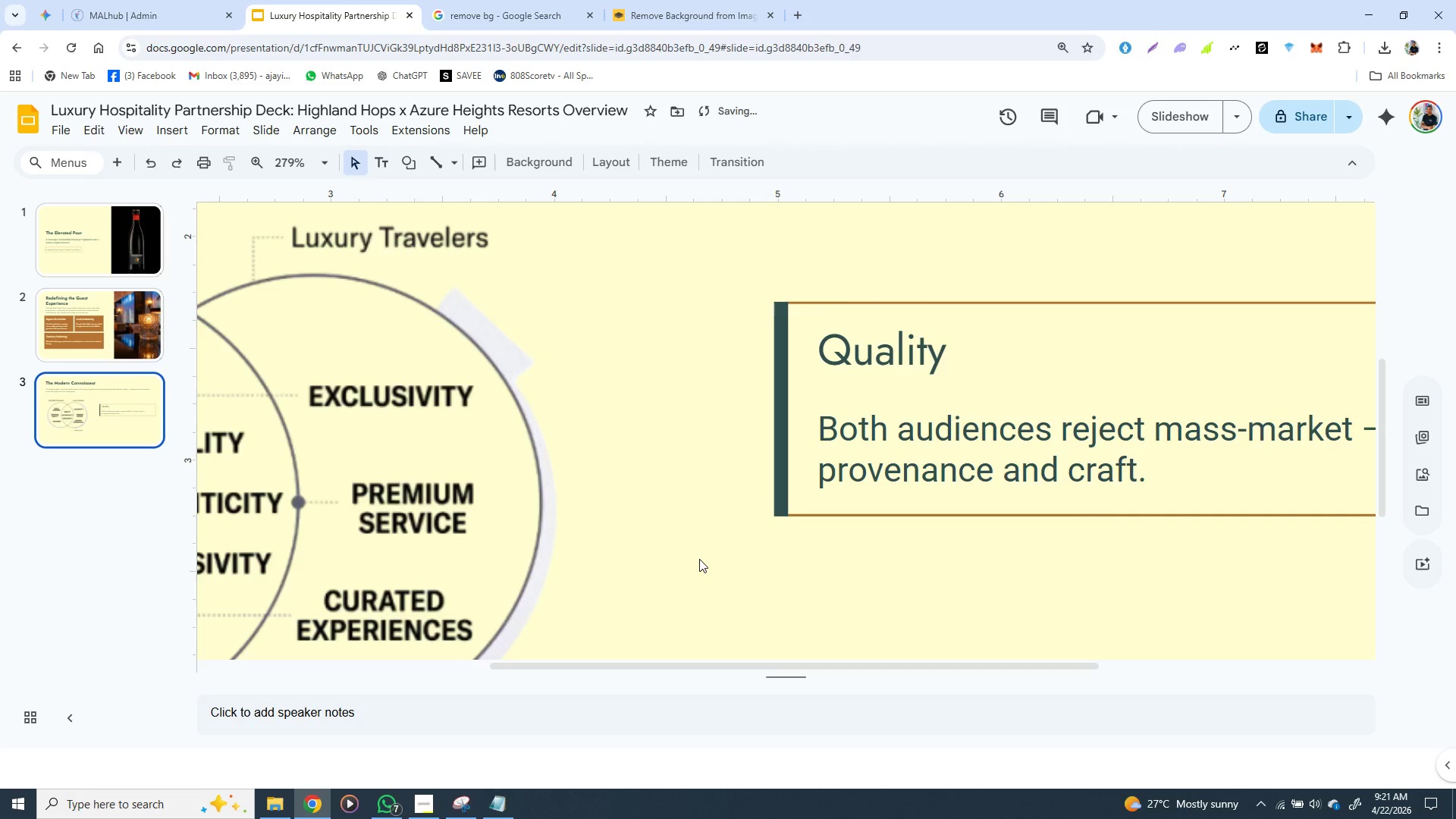 
left_click([699, 559])
 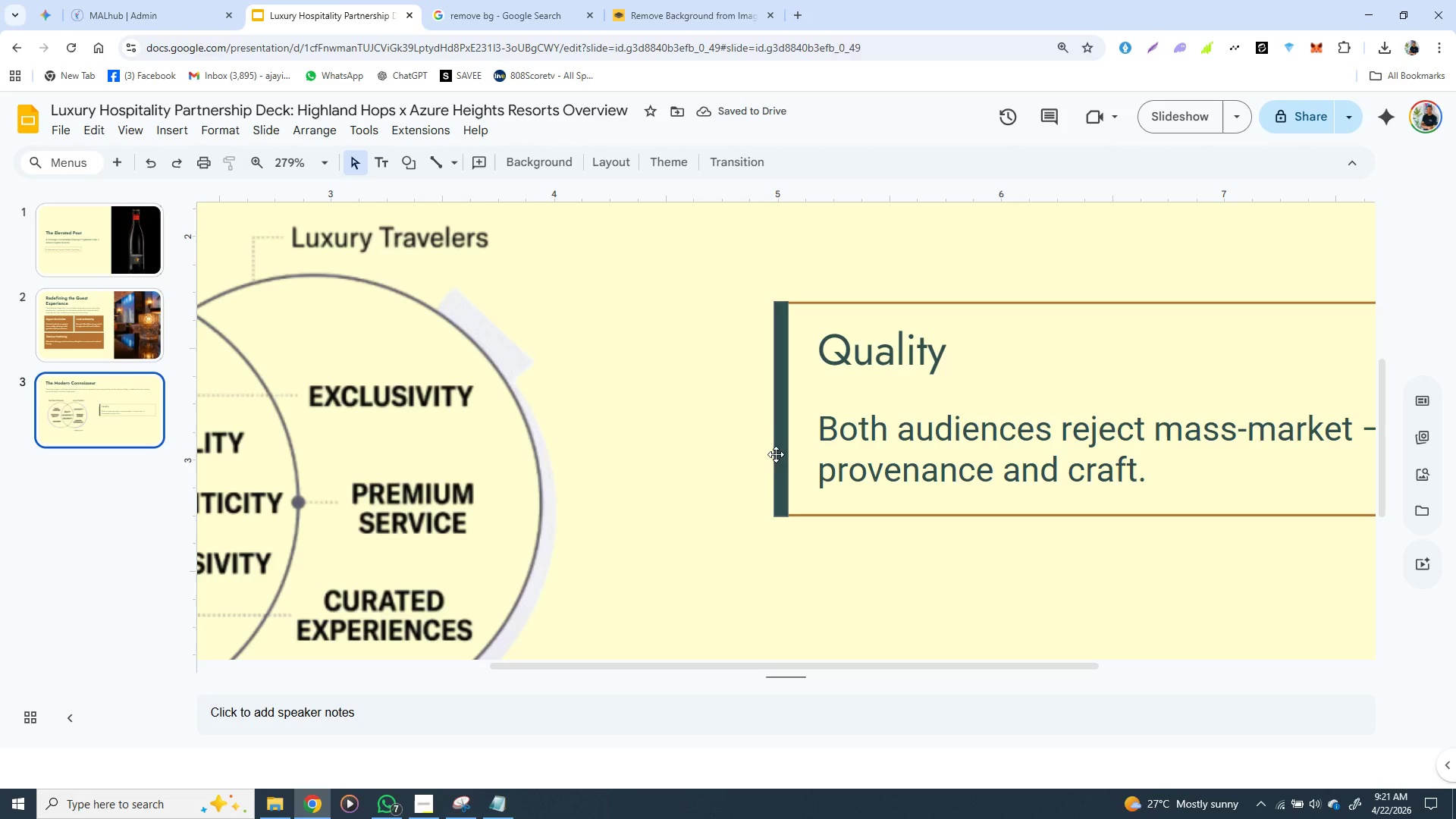 
left_click([780, 458])
 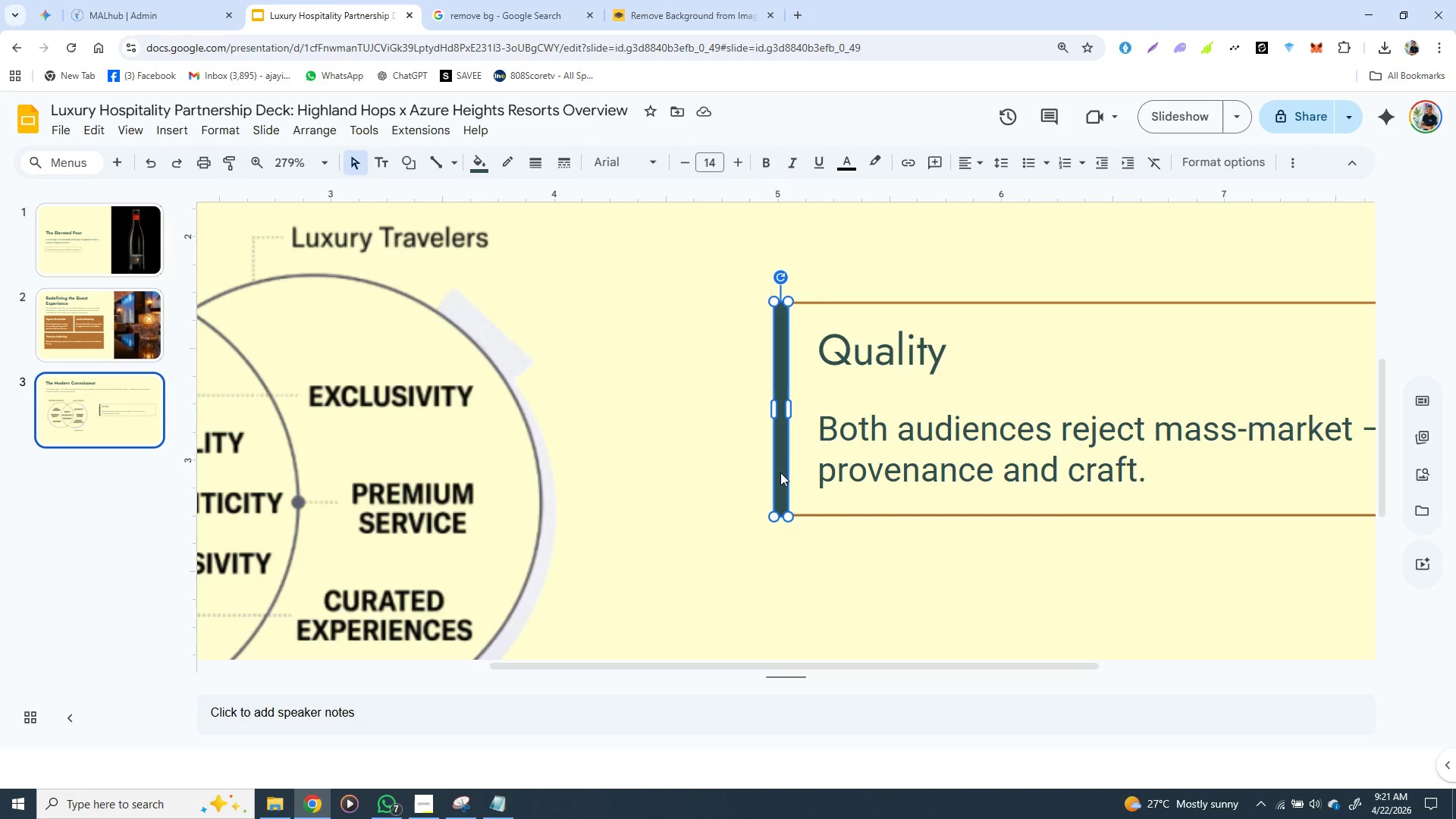 
hold_key(key=ShiftLeft, duration=1.53)
 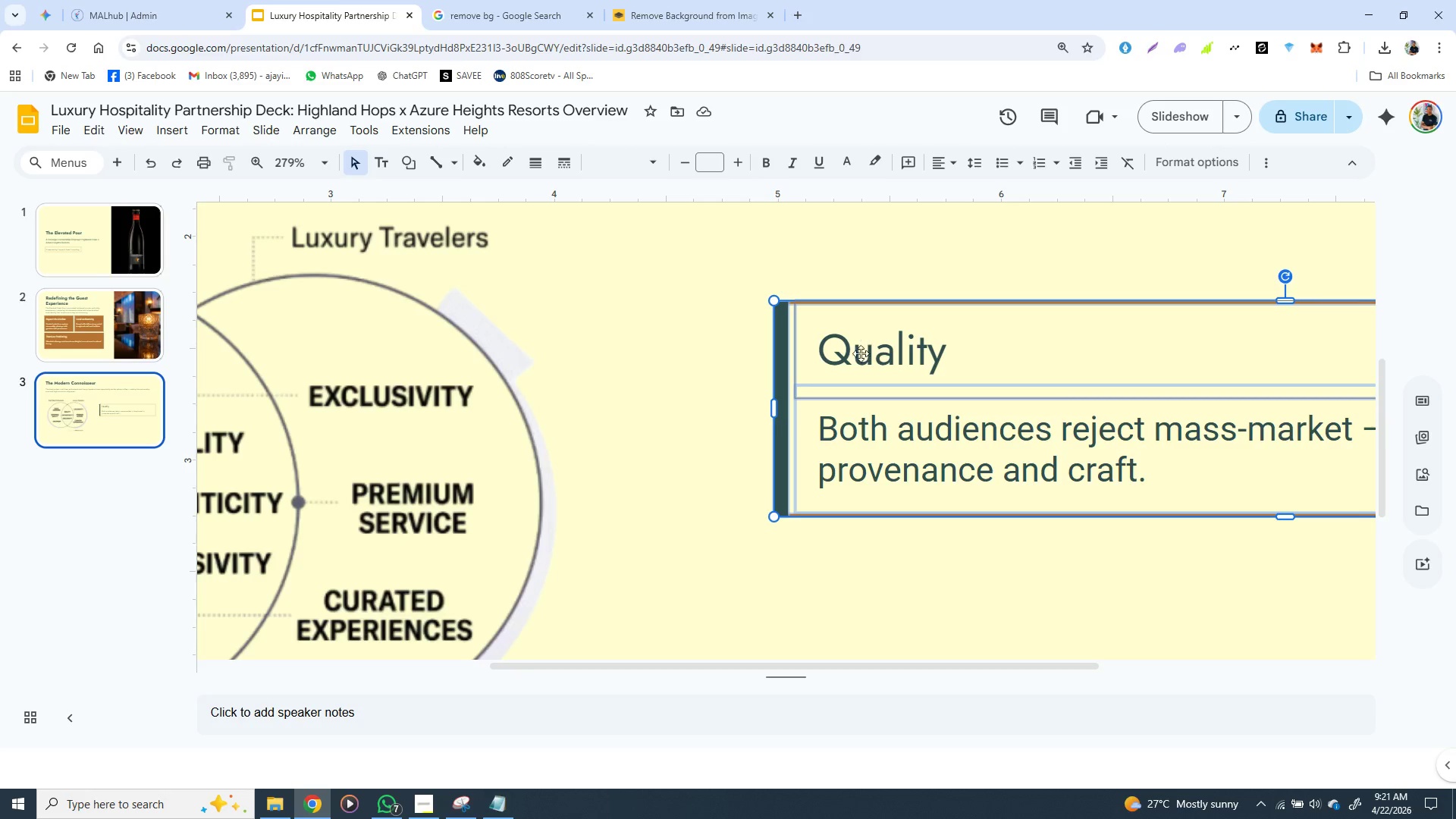 
hold_key(key=ShiftLeft, duration=0.83)
left_click([870, 303])
 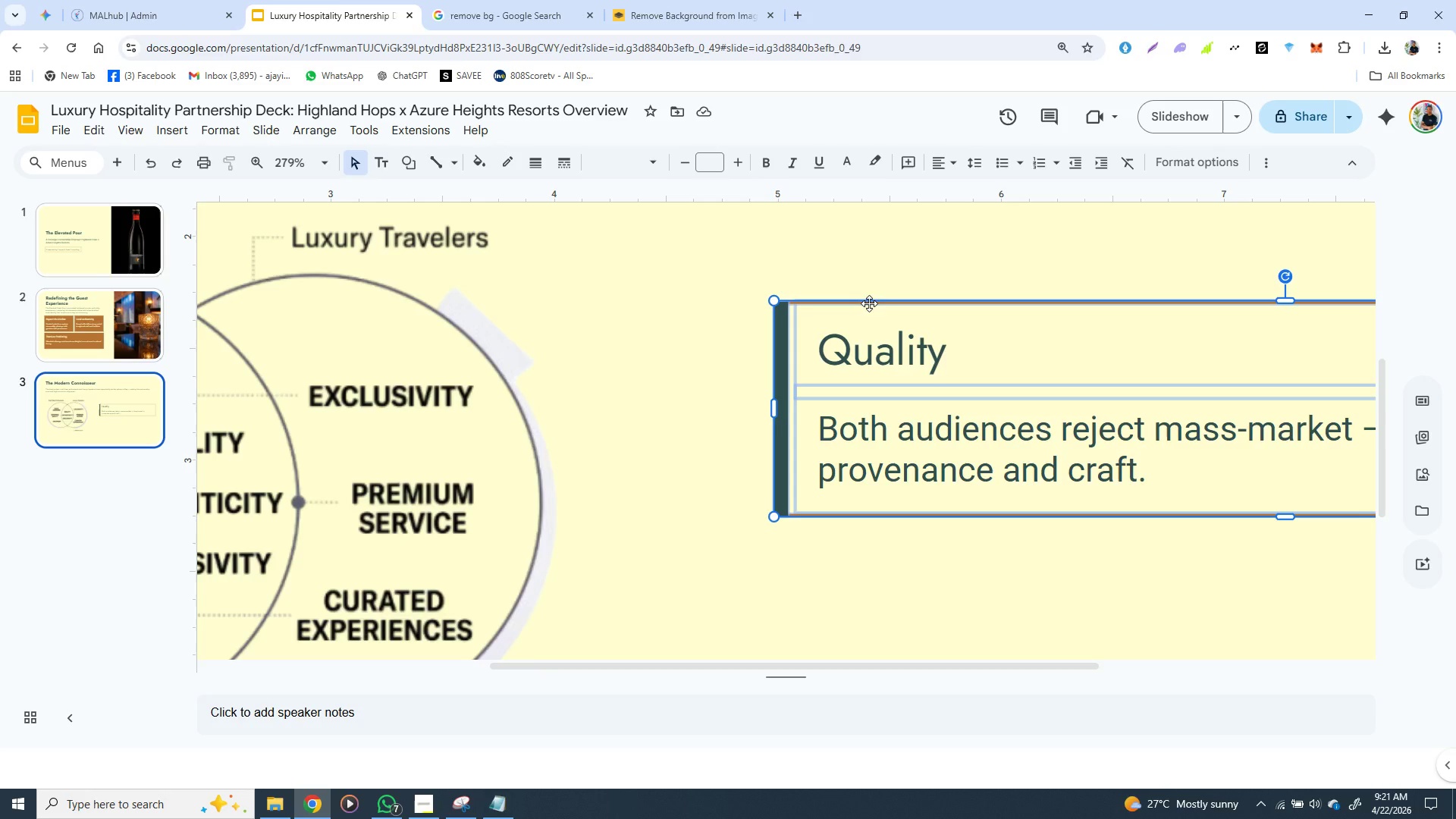 
right_click([852, 370])
 